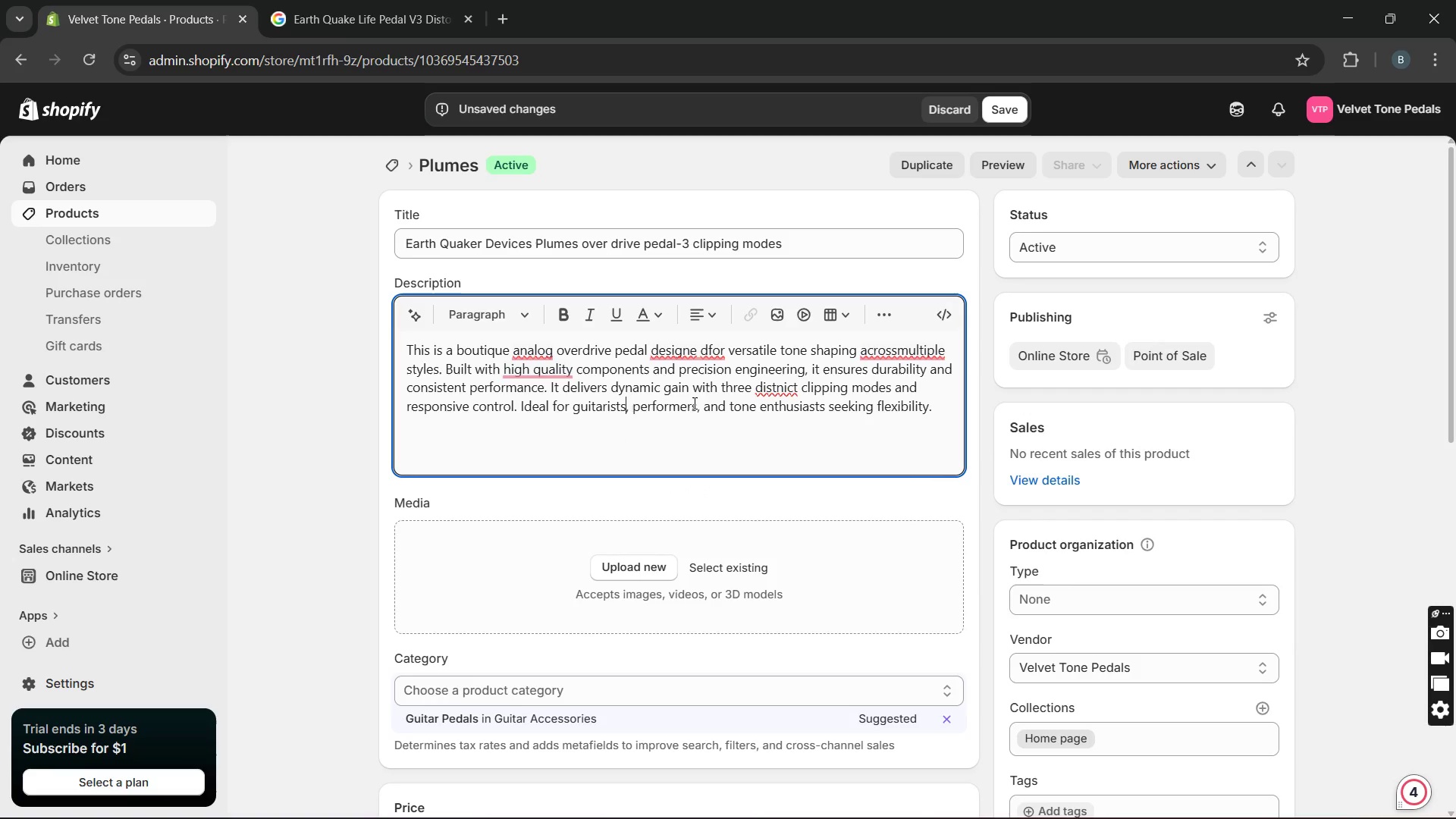 
key(Unknown)
 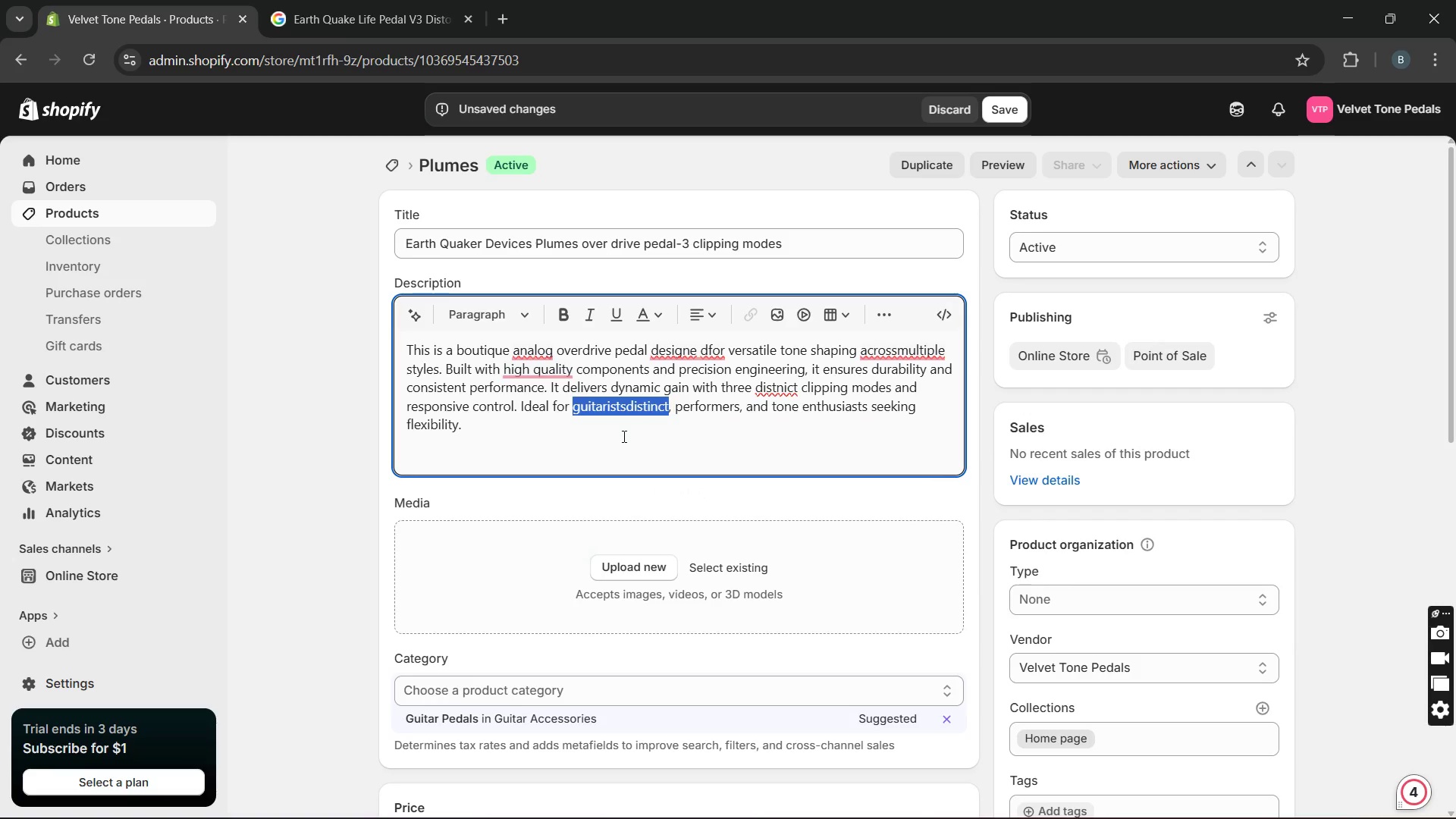 
key(Unknown)
 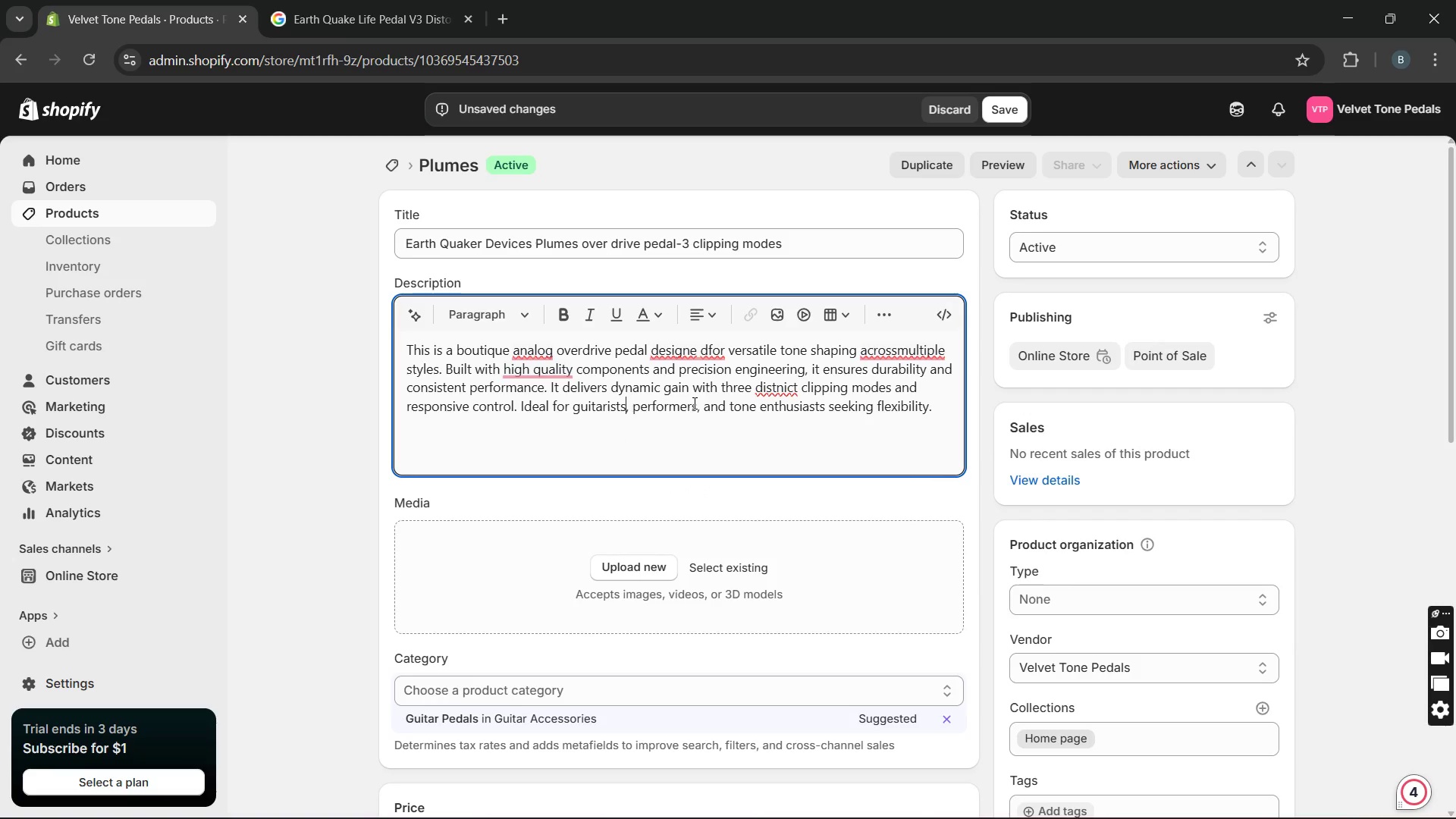 
key(Unknown)
 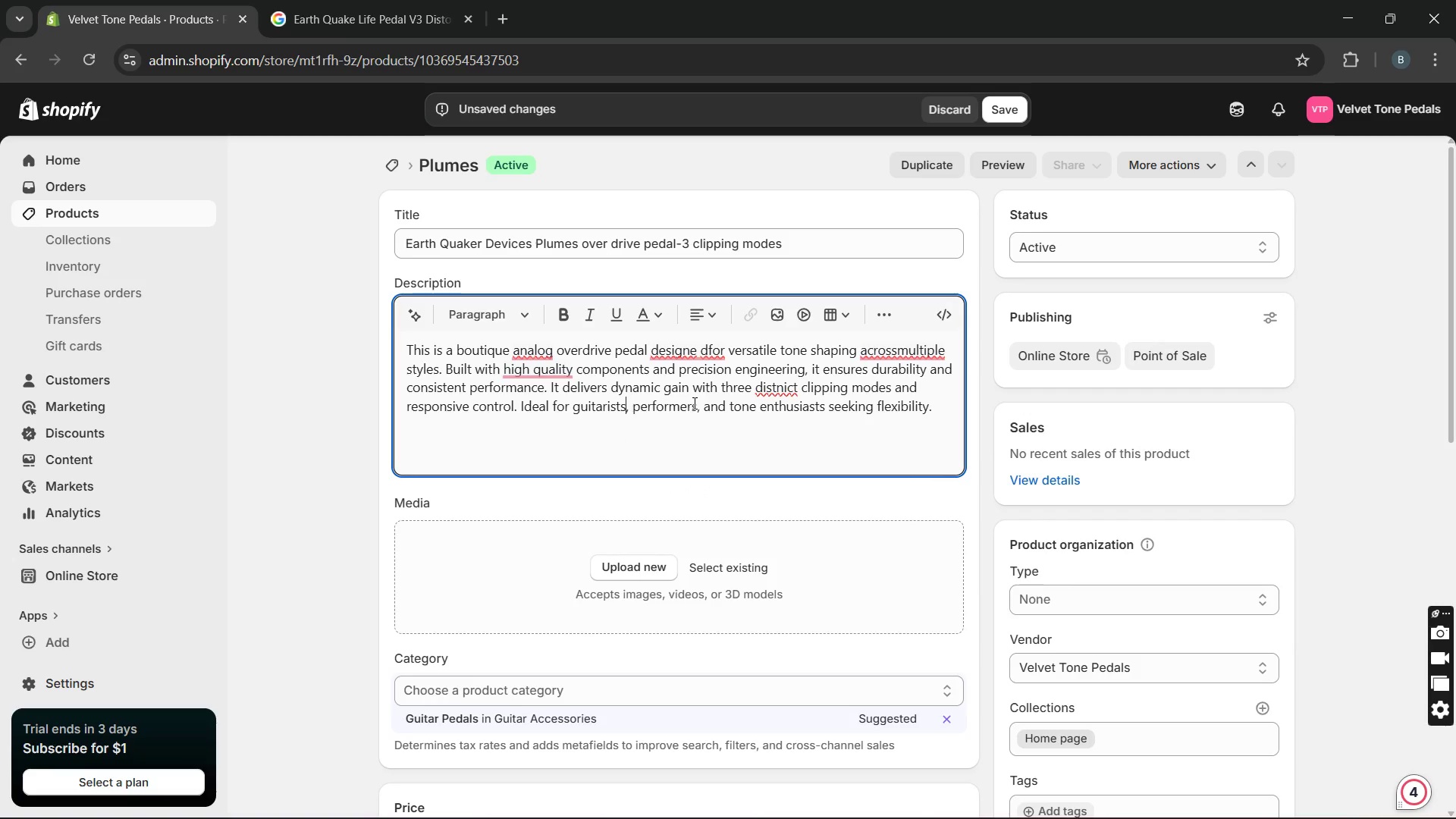 
key(Unknown)
 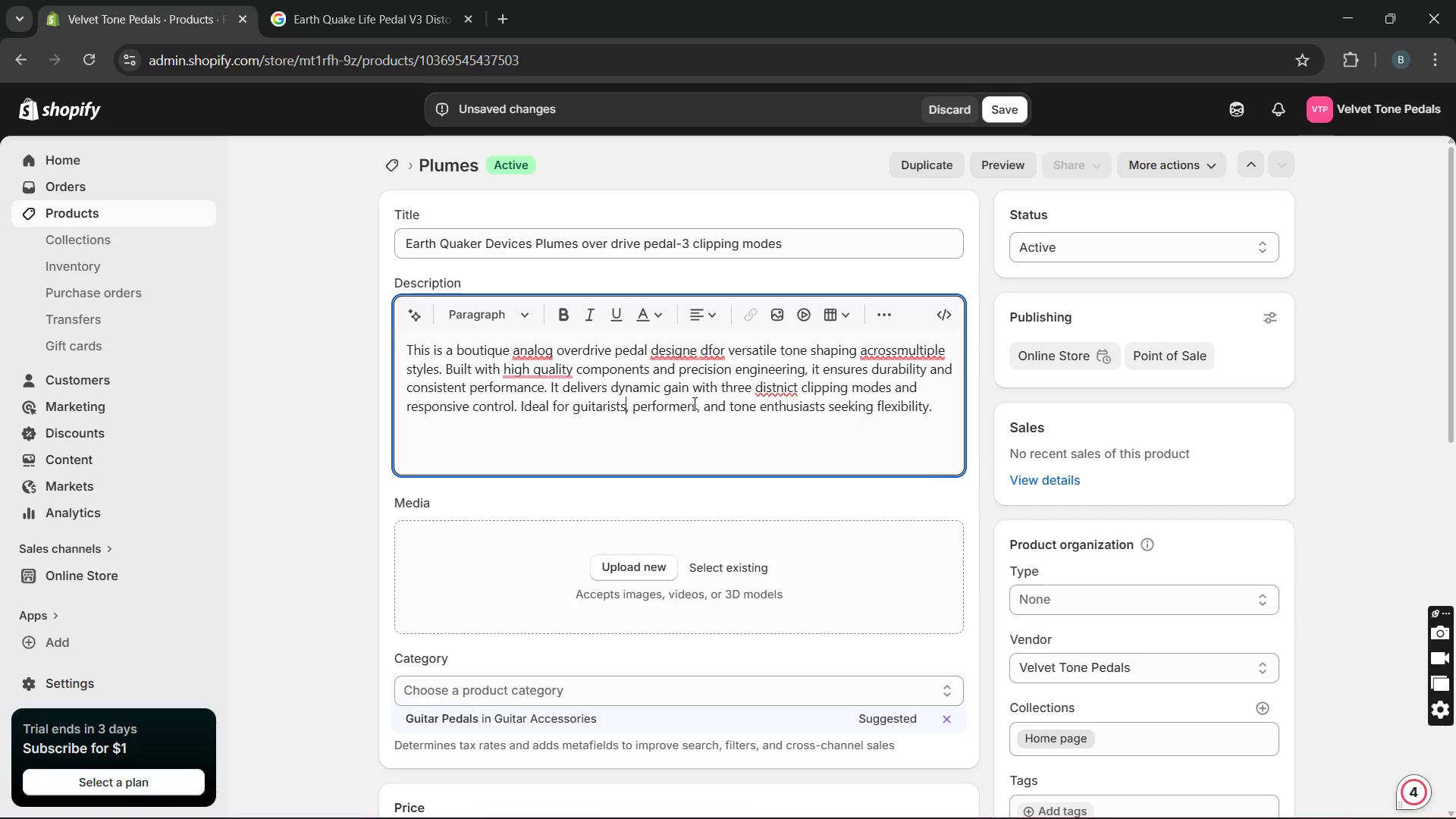 
key(Unknown)
 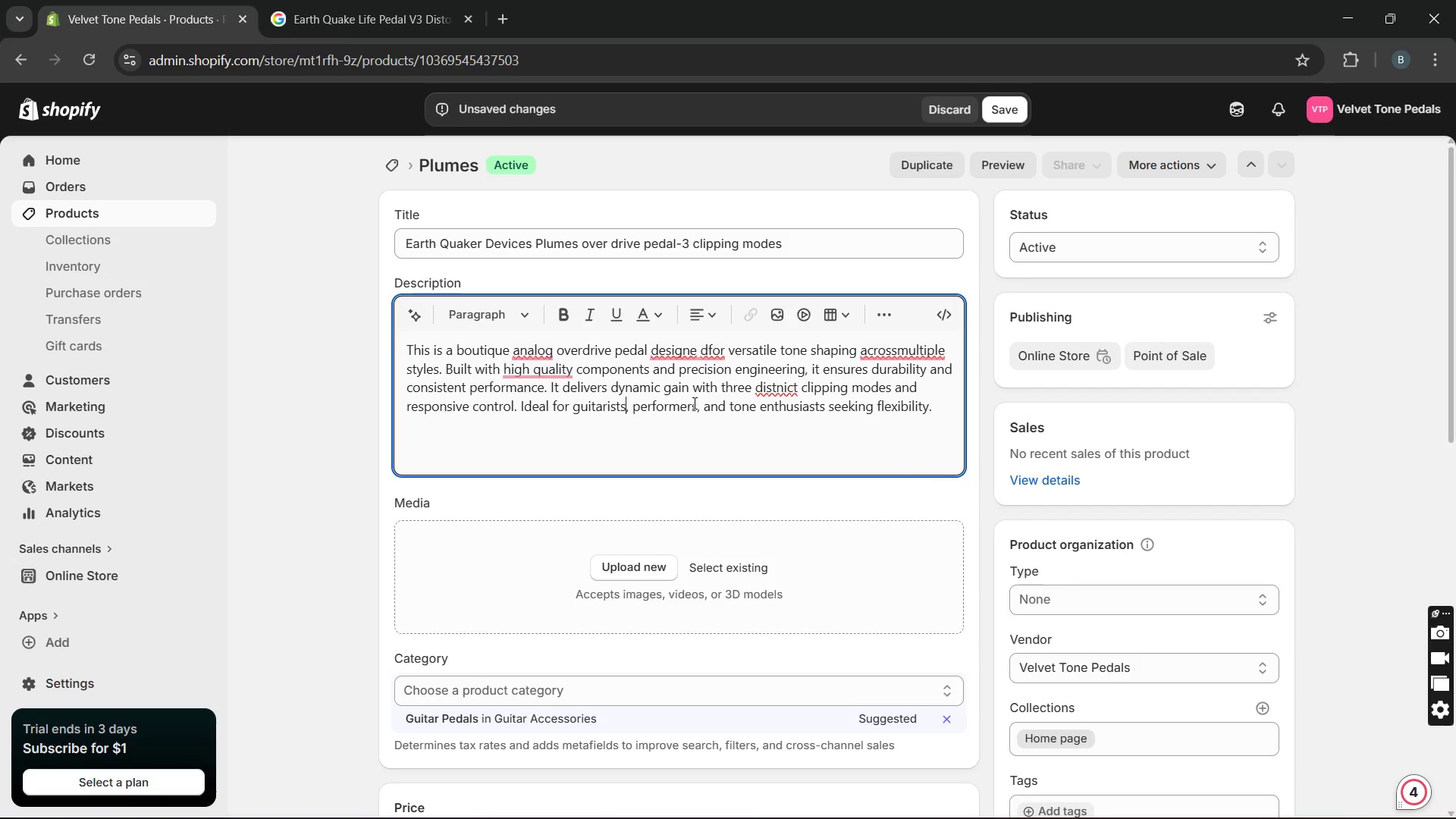 
key(Unknown)
 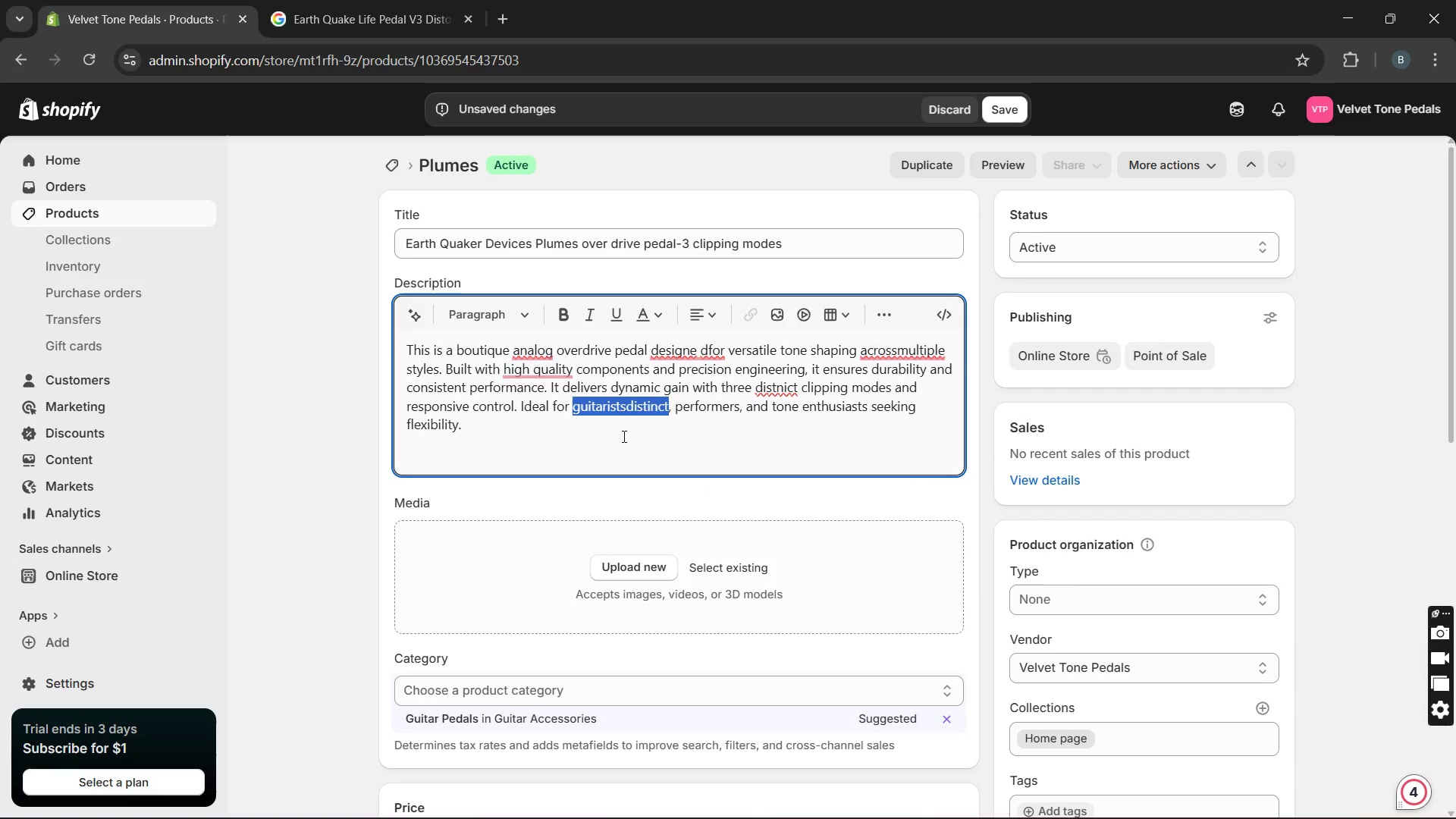 
key(Unknown)
 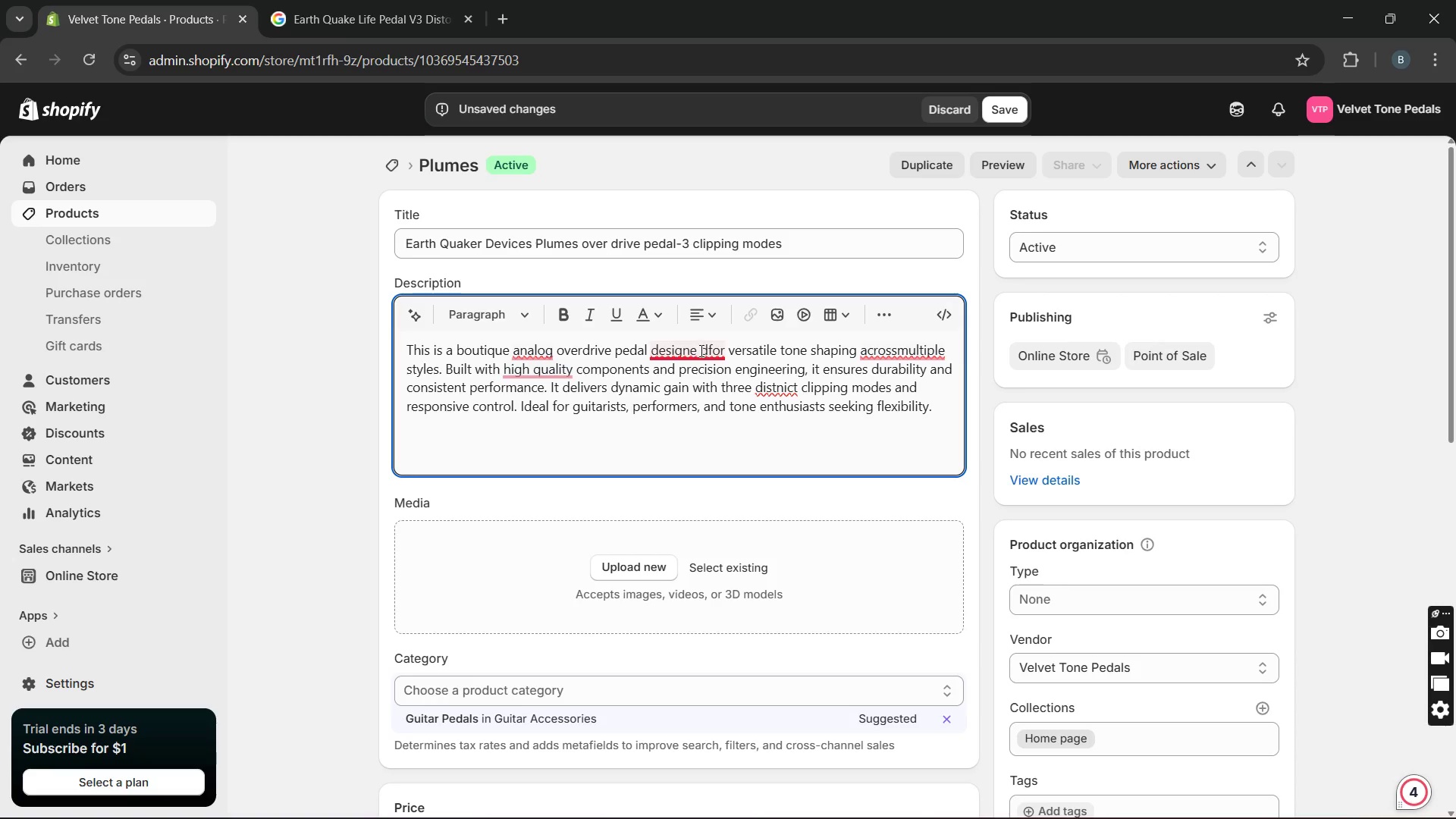 
left_click([700, 353])
 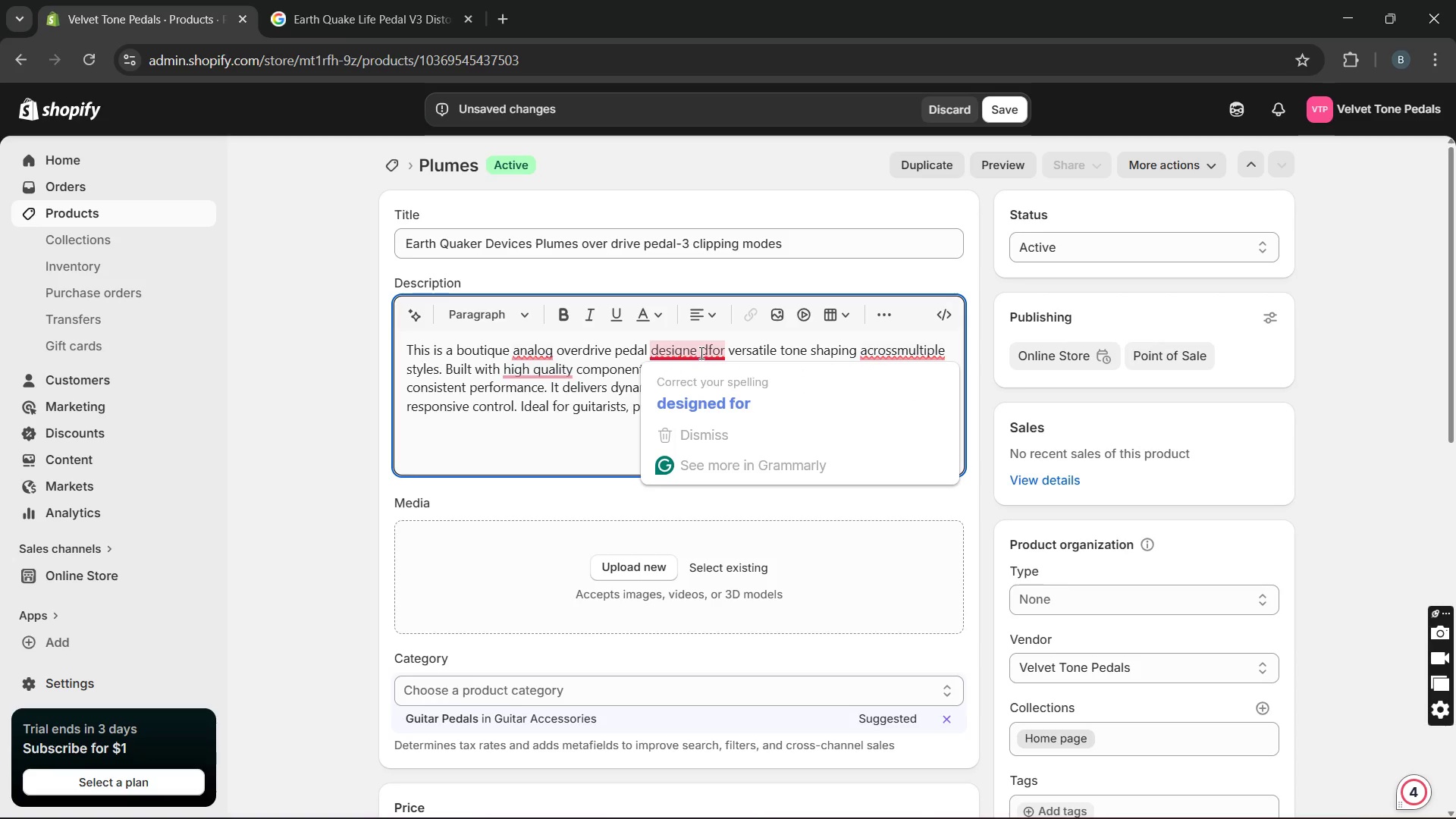 
key(Backspace)
 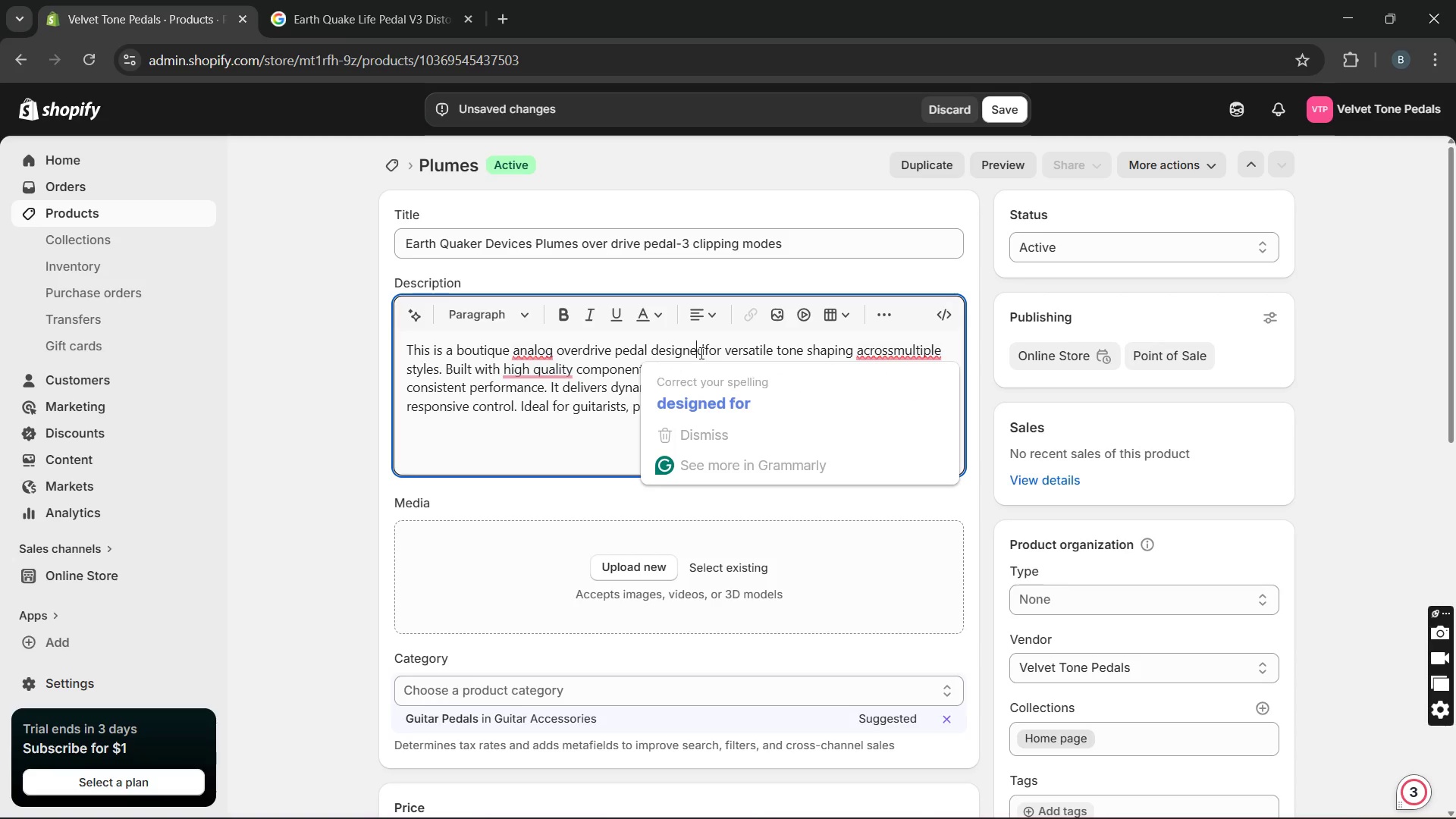 
key(ArrowRight)
 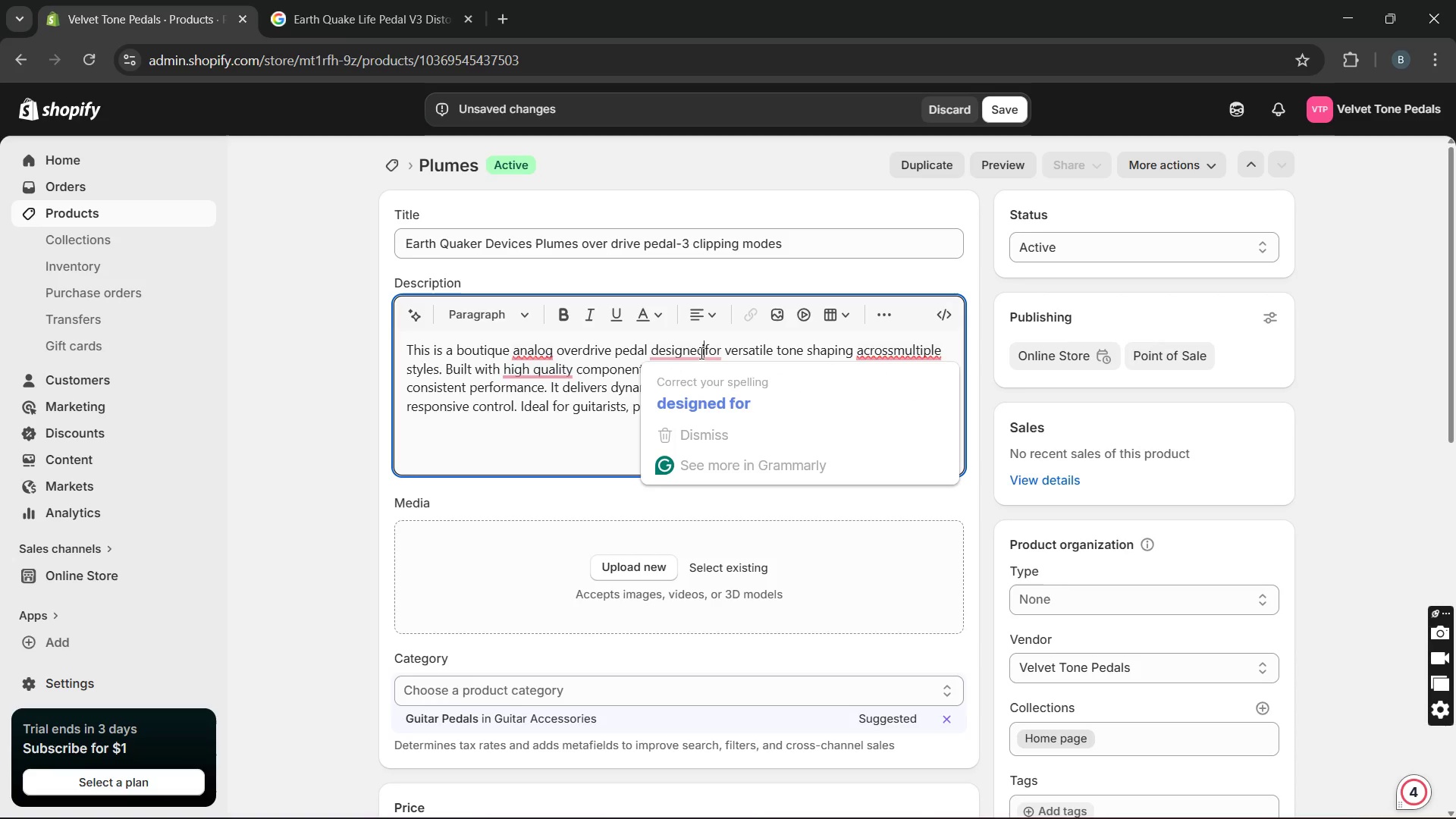 
key(Space)
 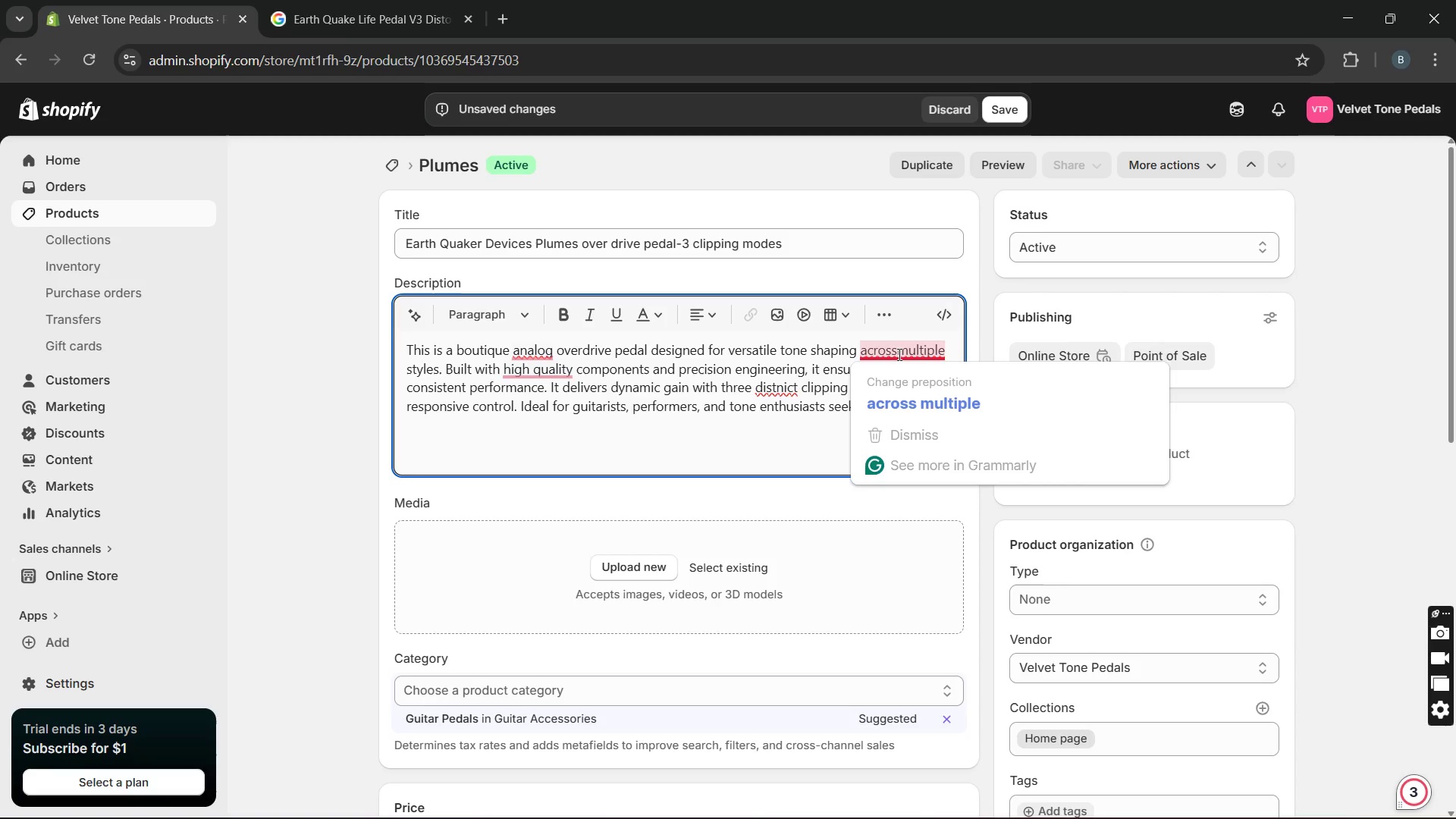 
left_click([898, 354])
 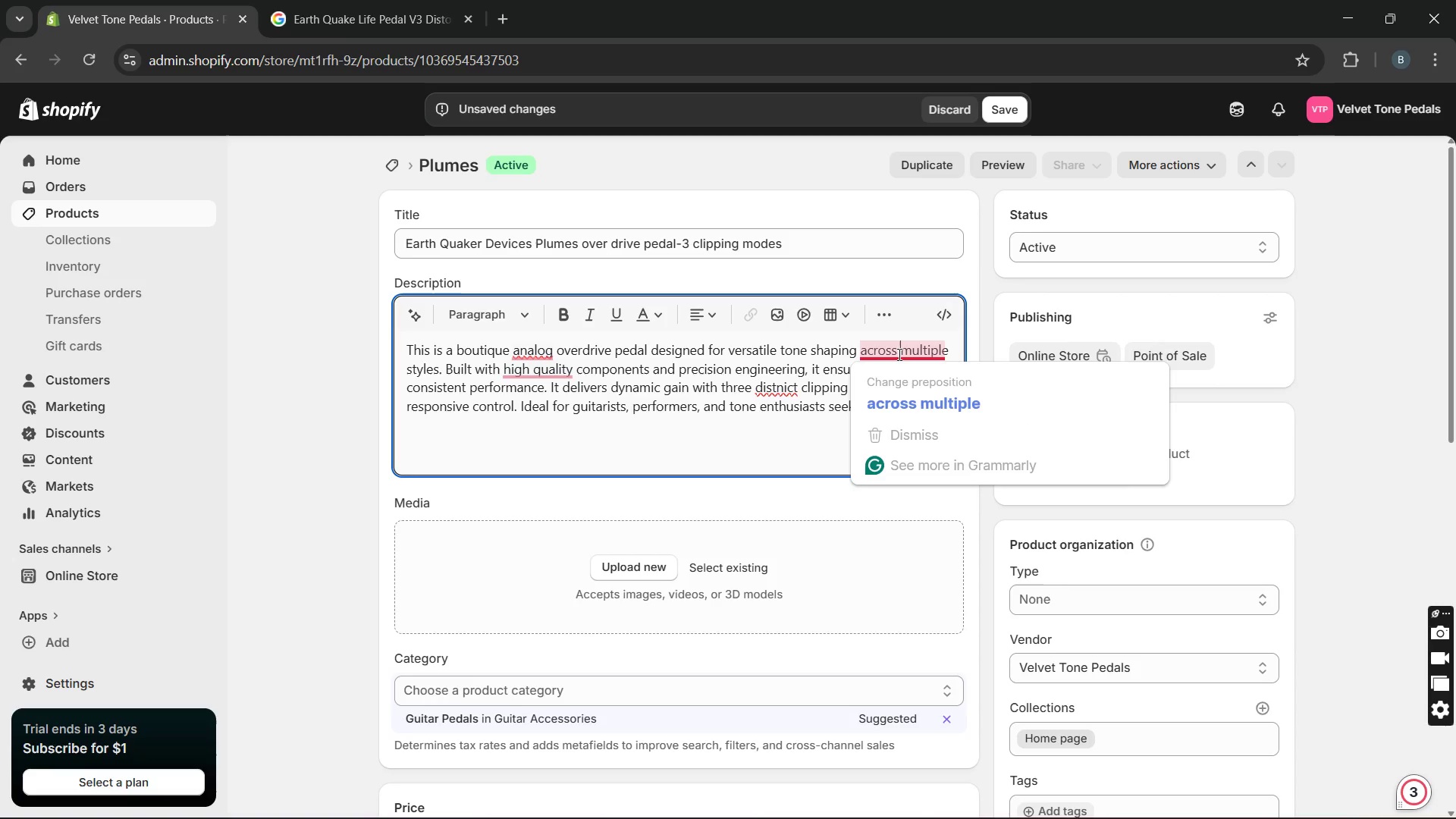 
key(Space)
 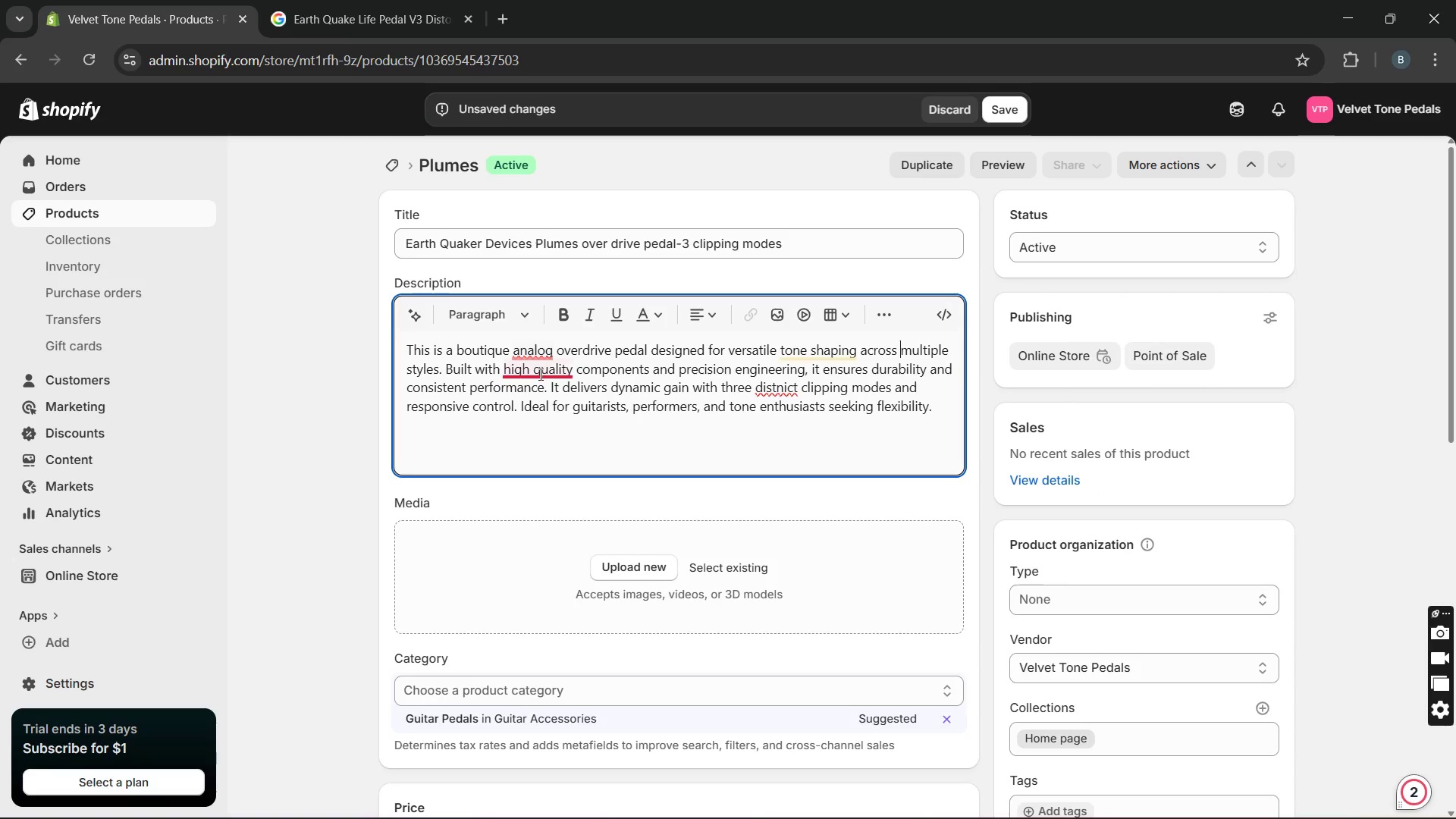 
left_click([539, 374])
 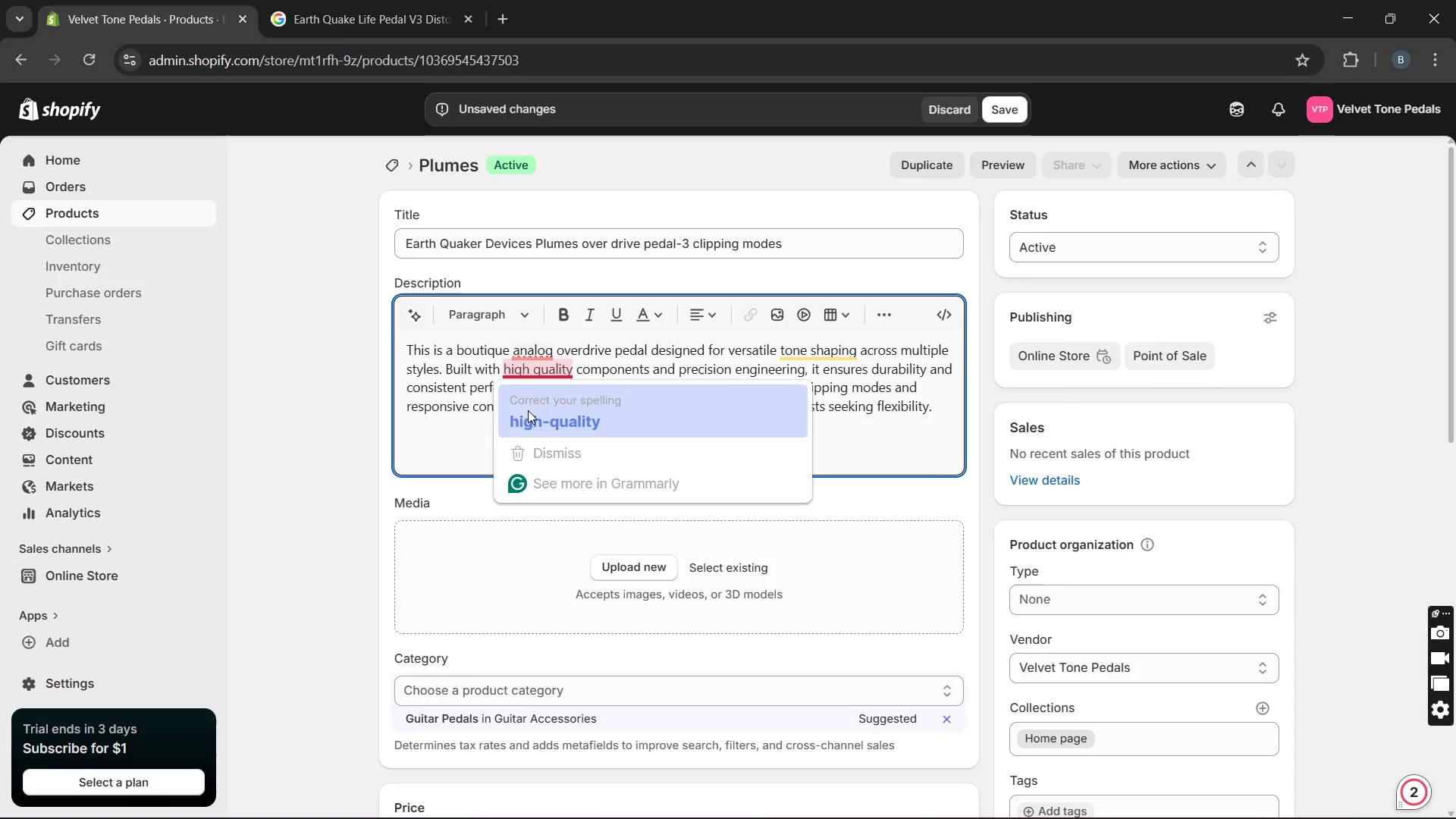 
left_click([528, 410])
 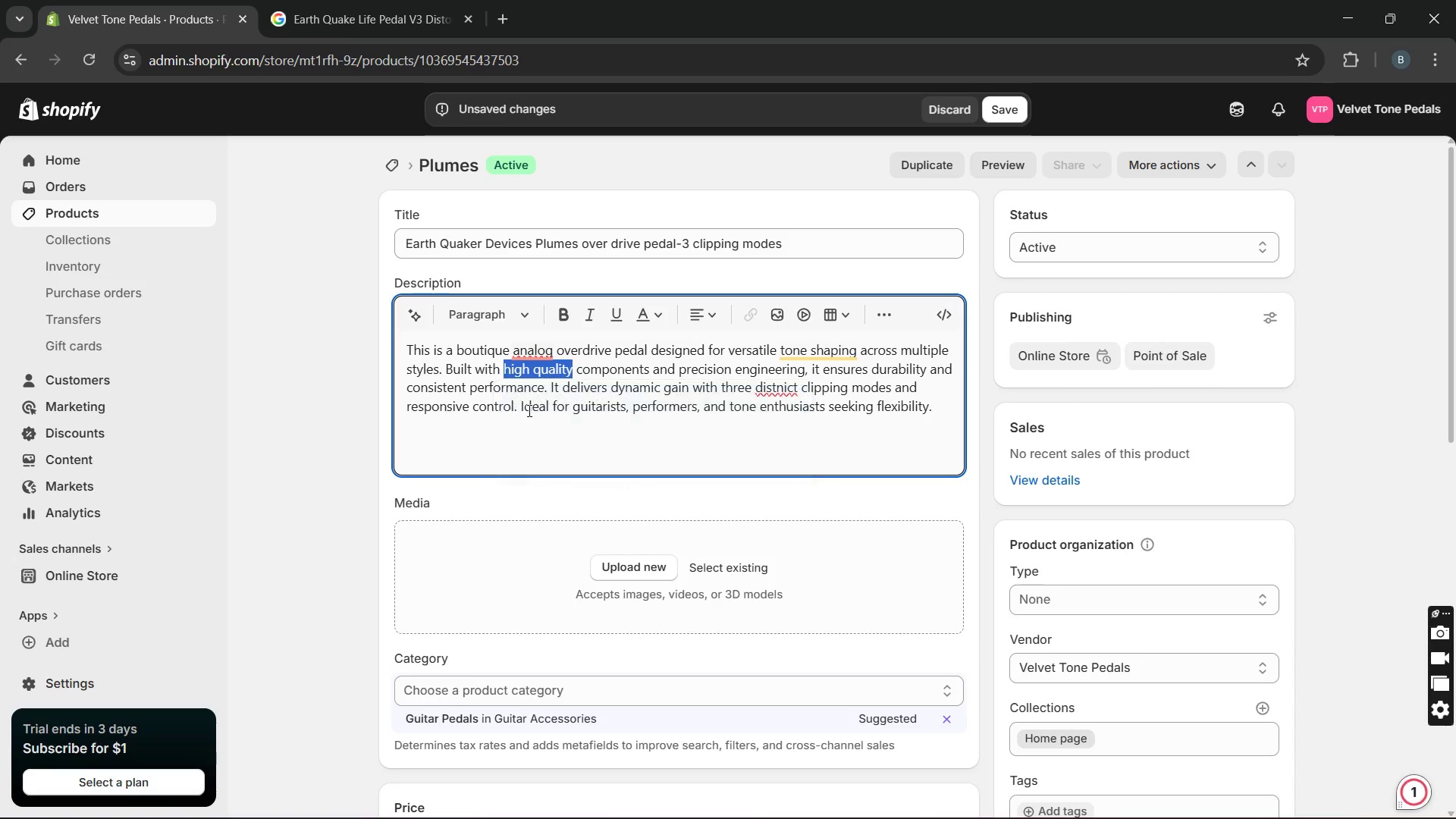 
key(Unknown)
 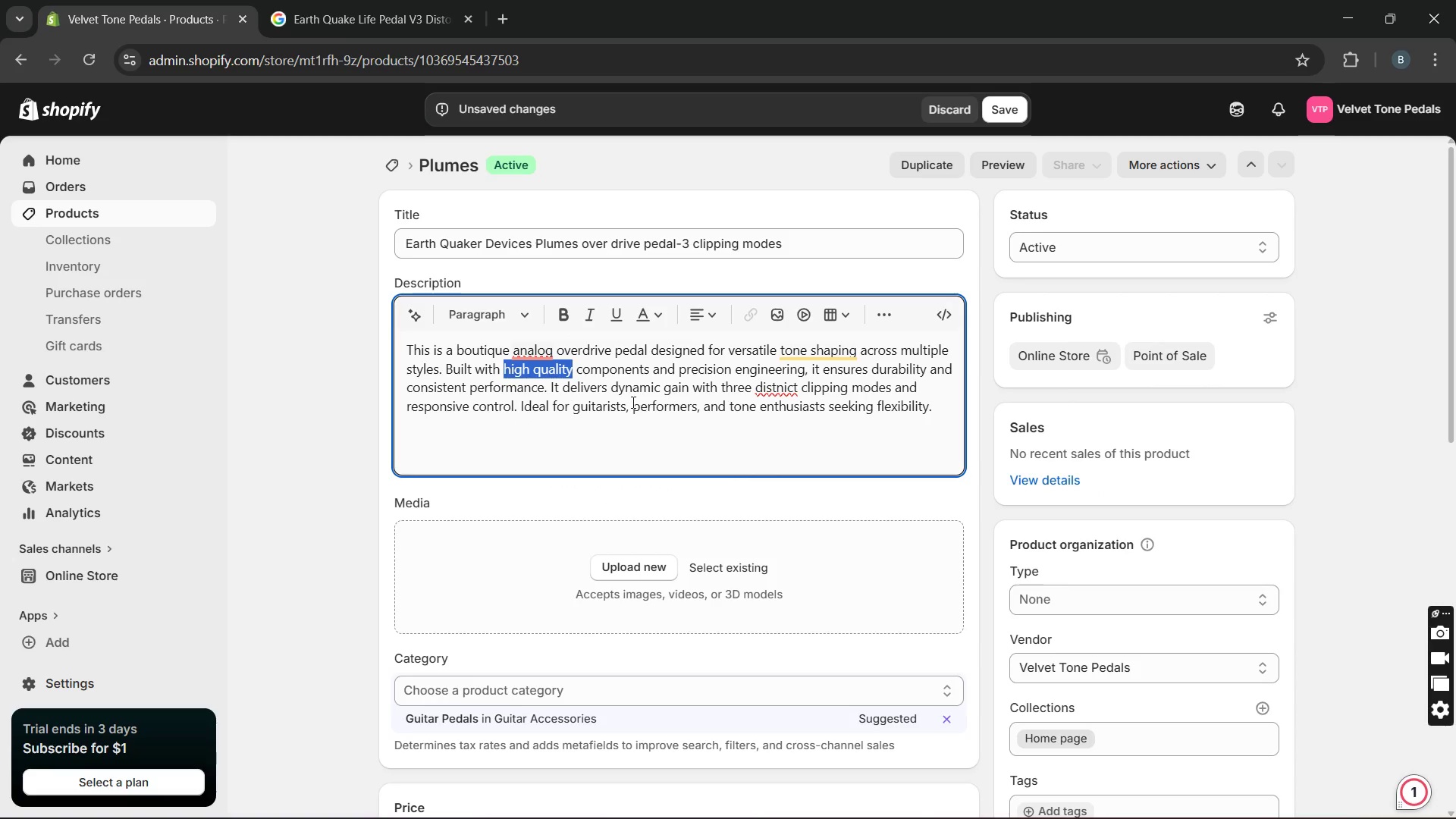 
key(Unknown)
 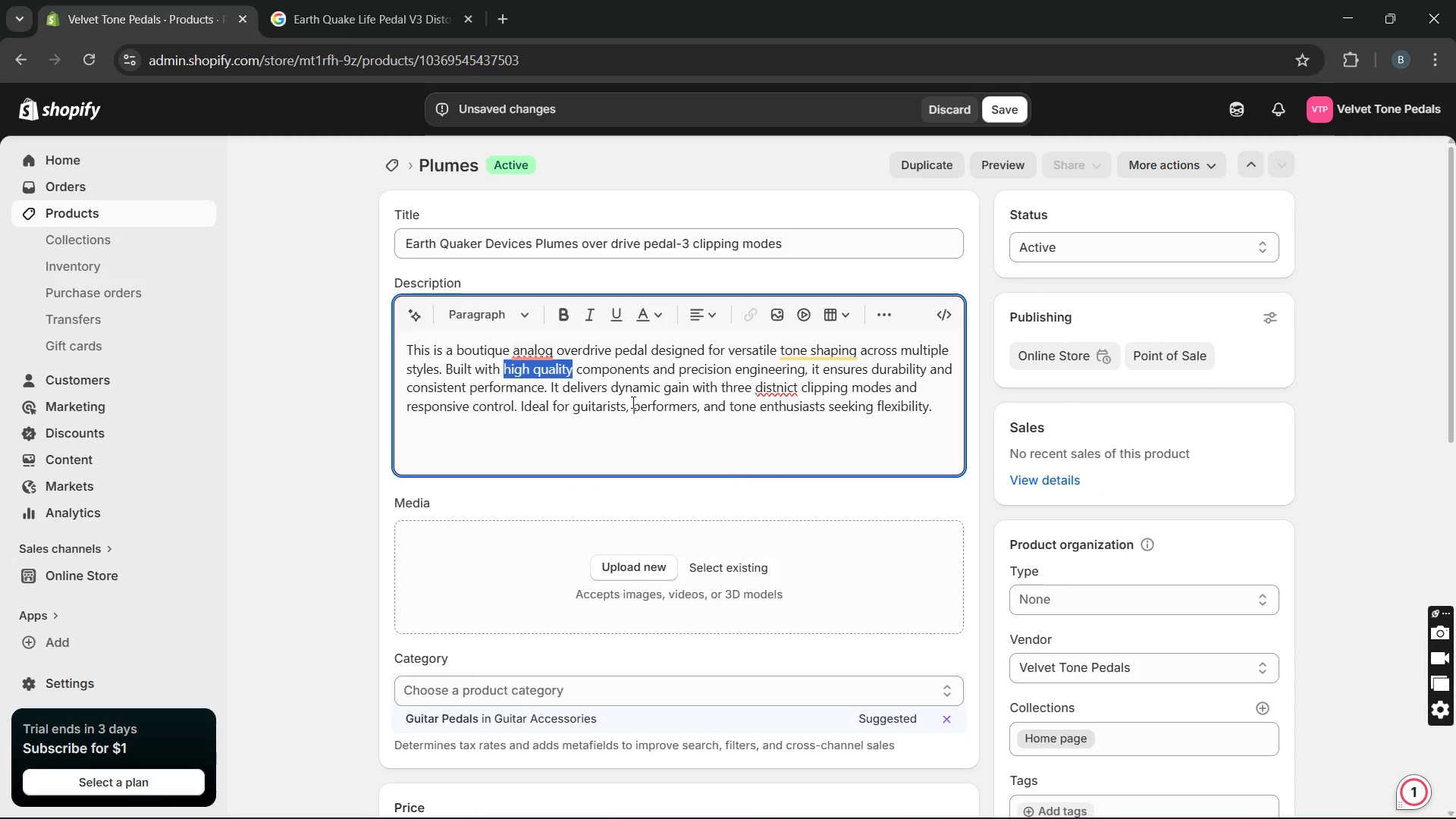 
key(Unknown)
 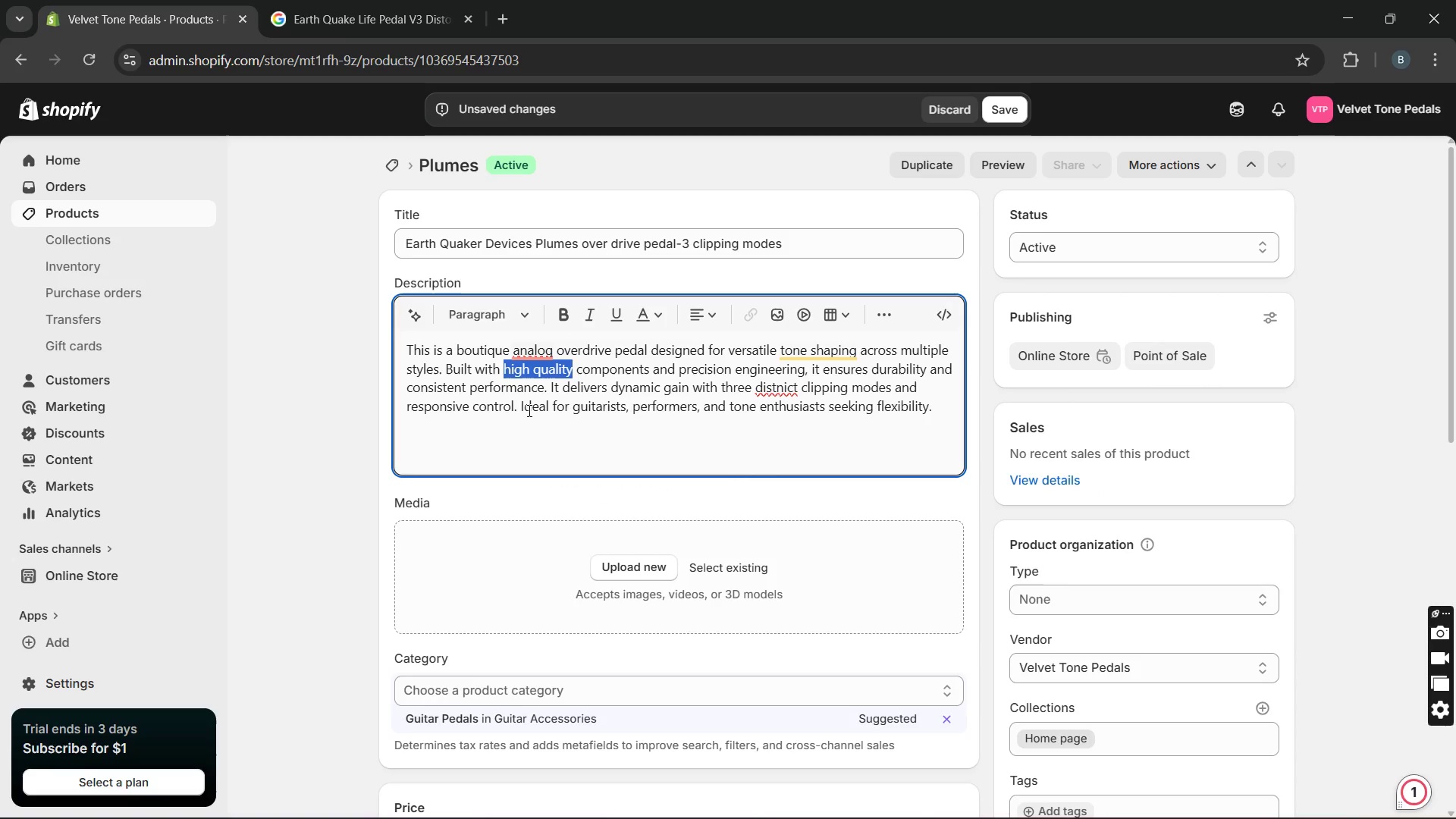 
key(Unknown)
 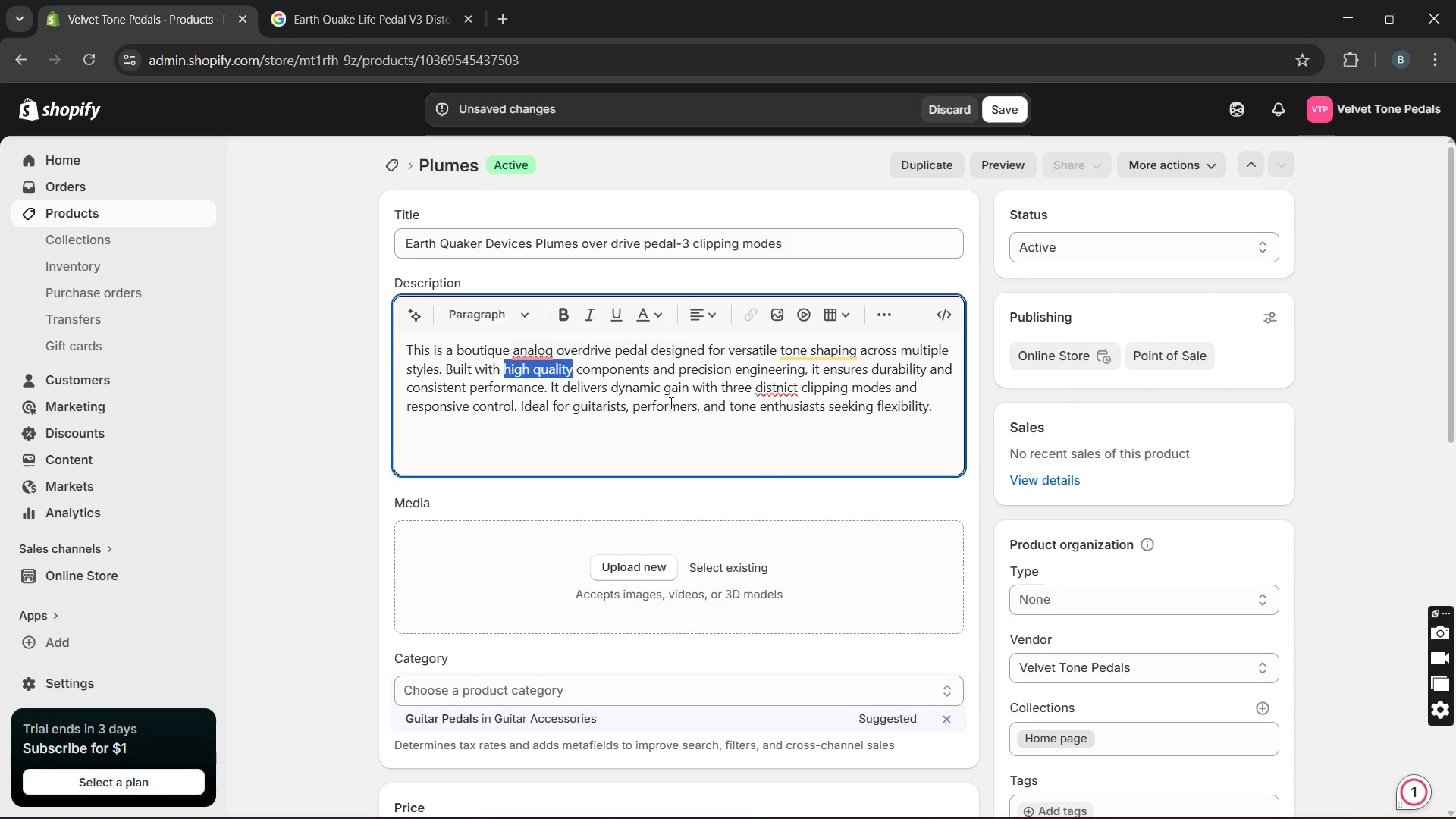 
key(Unknown)
 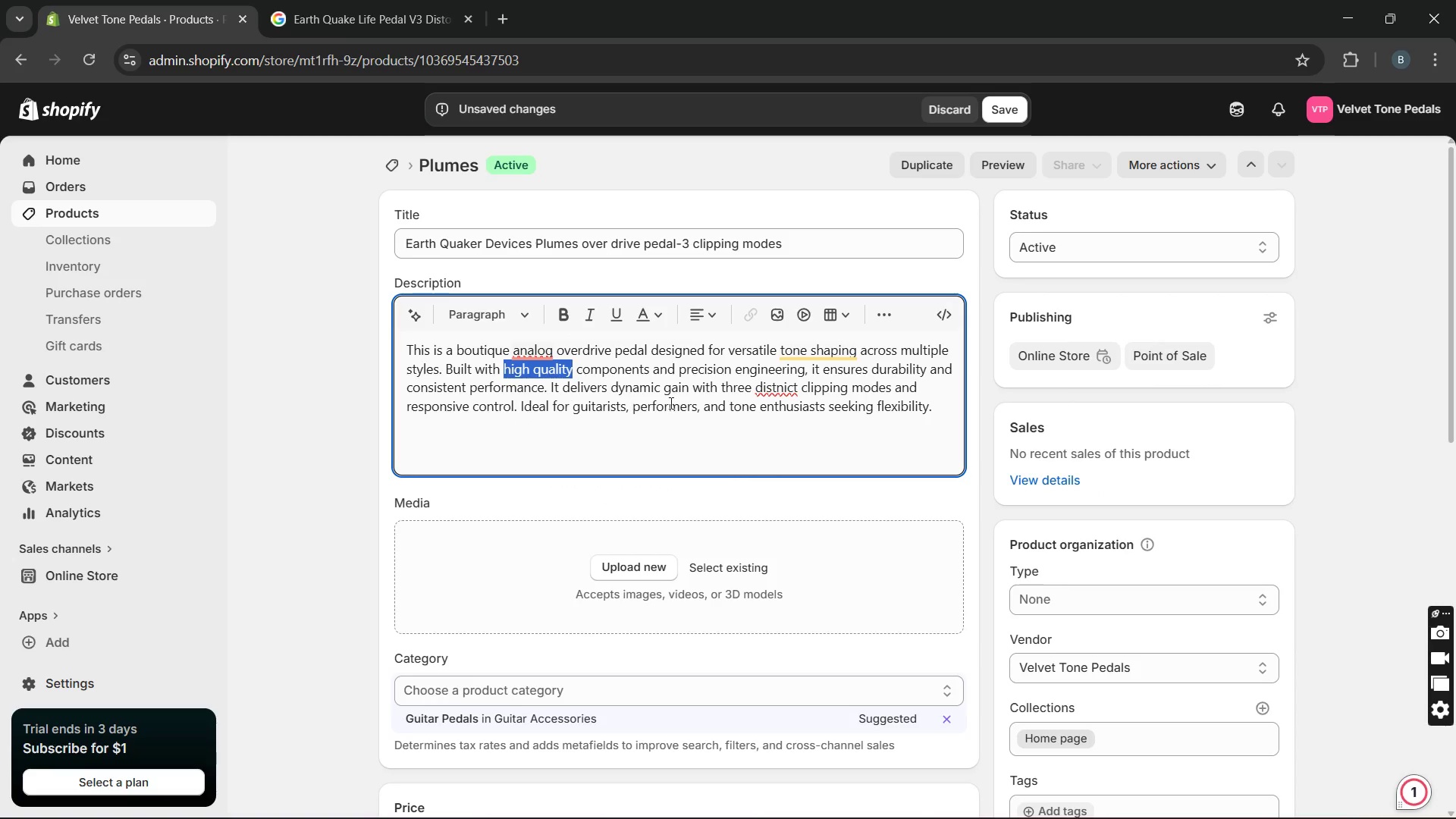 
key(Unknown)
 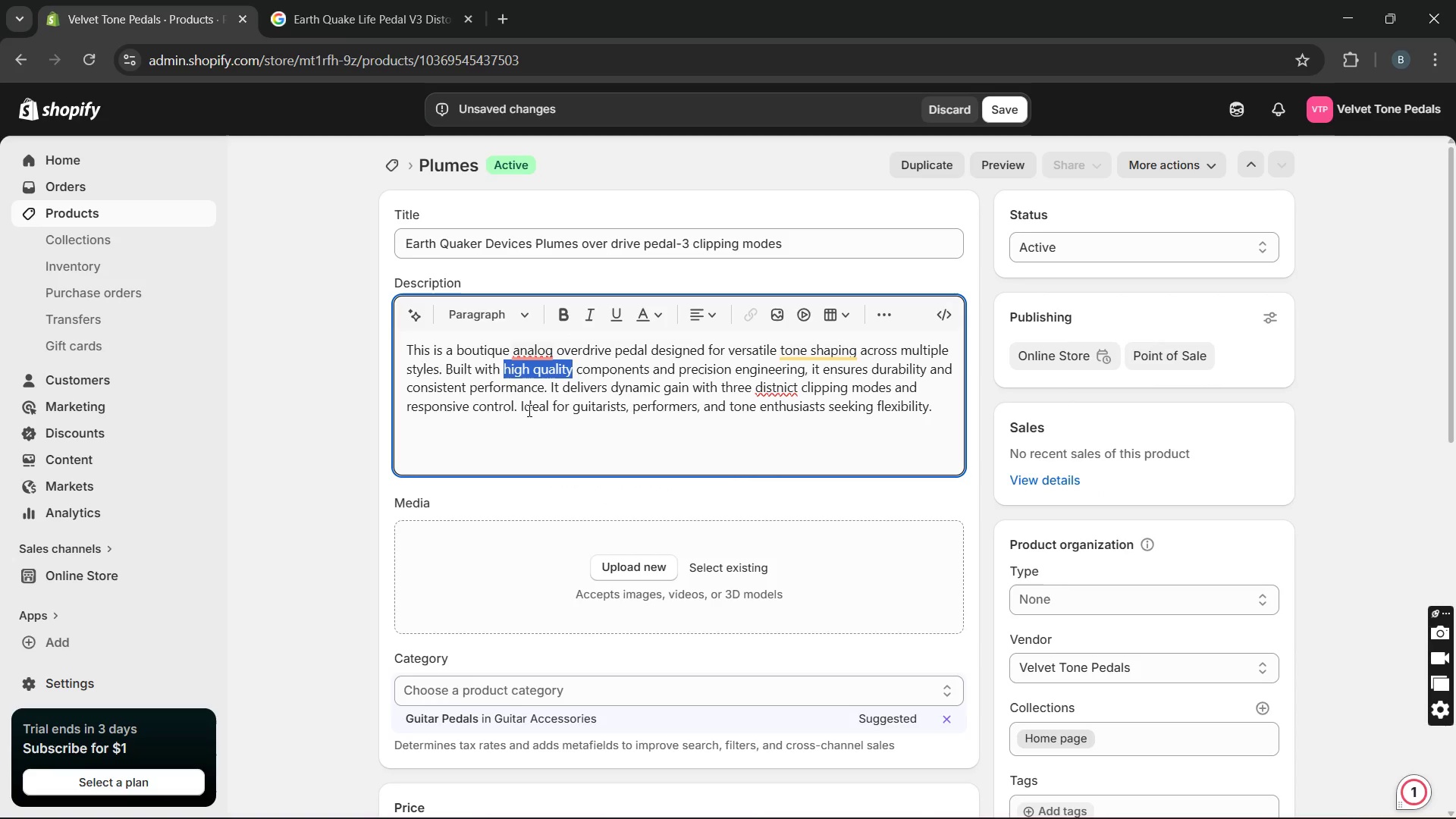 
key(Unknown)
 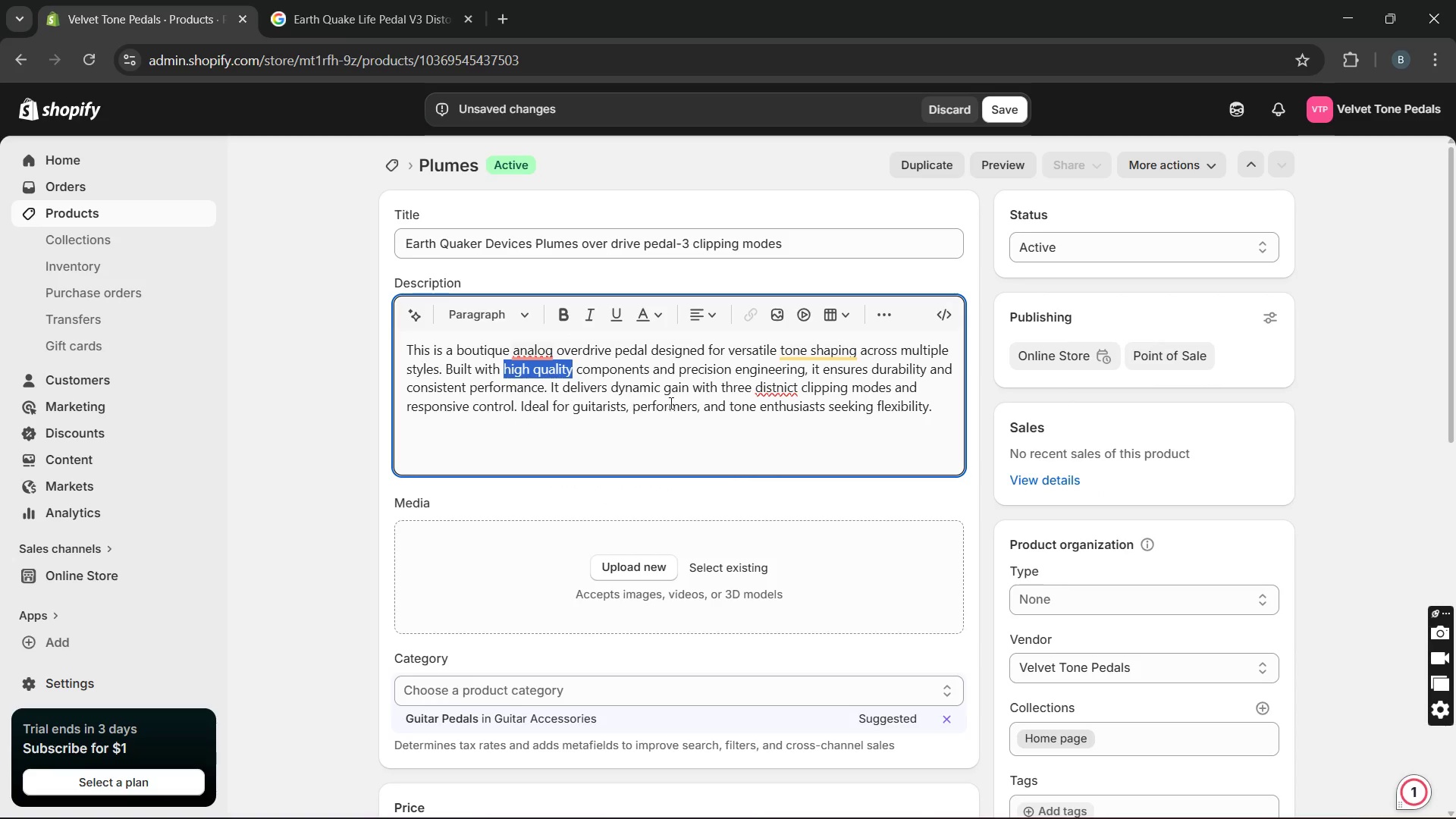 
key(Unknown)
 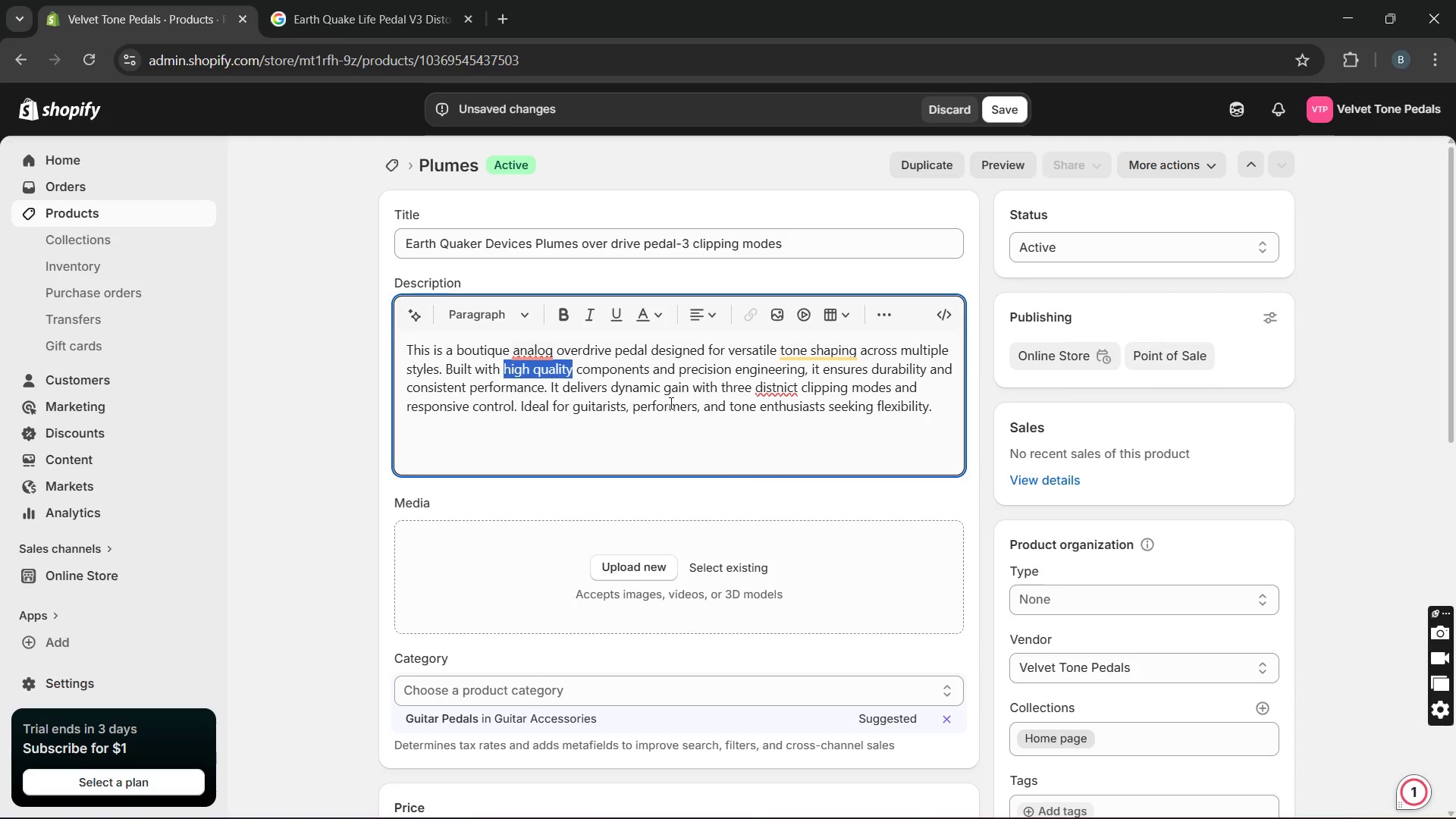 
key(Unknown)
 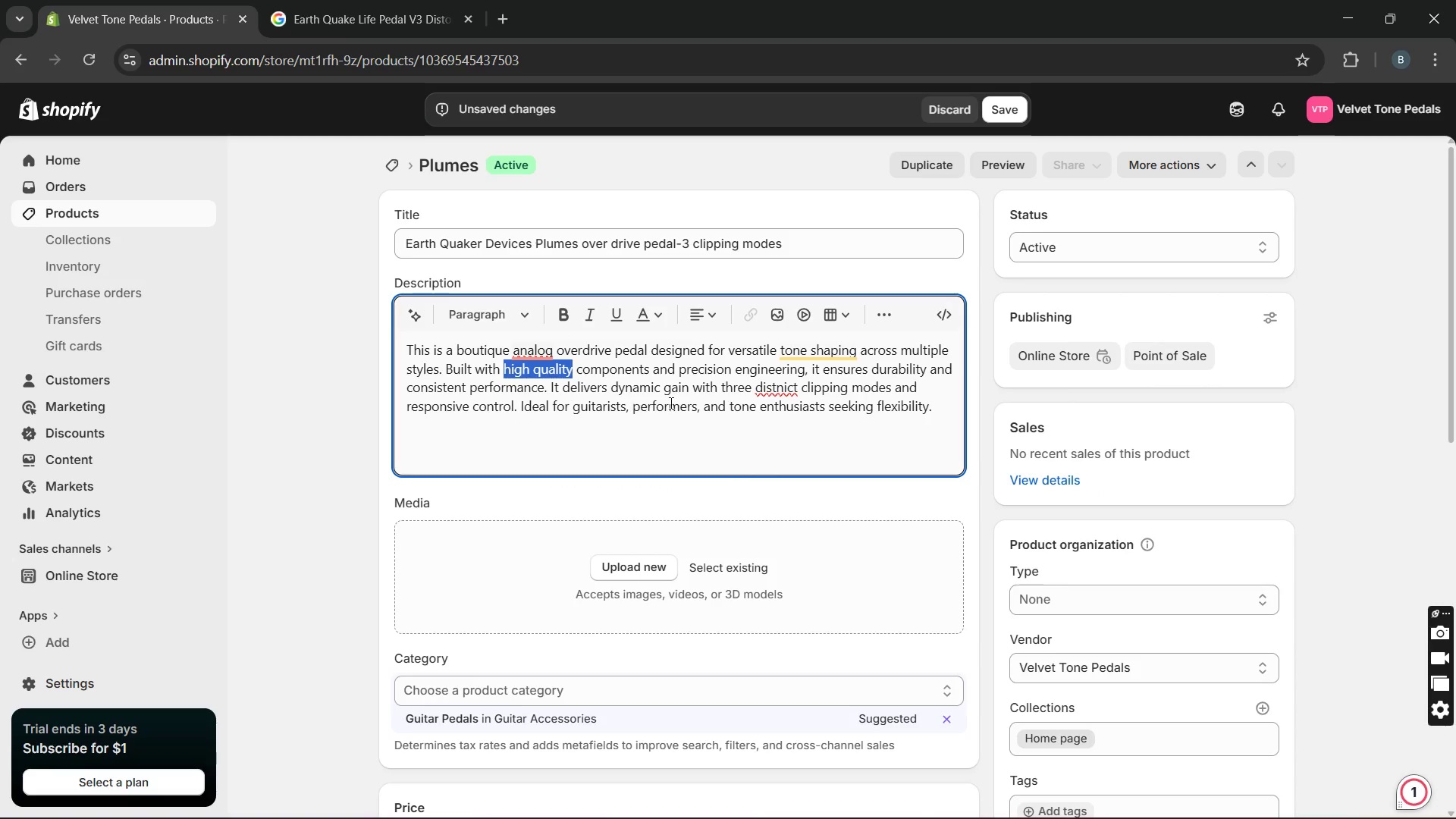 
key(Unknown)
 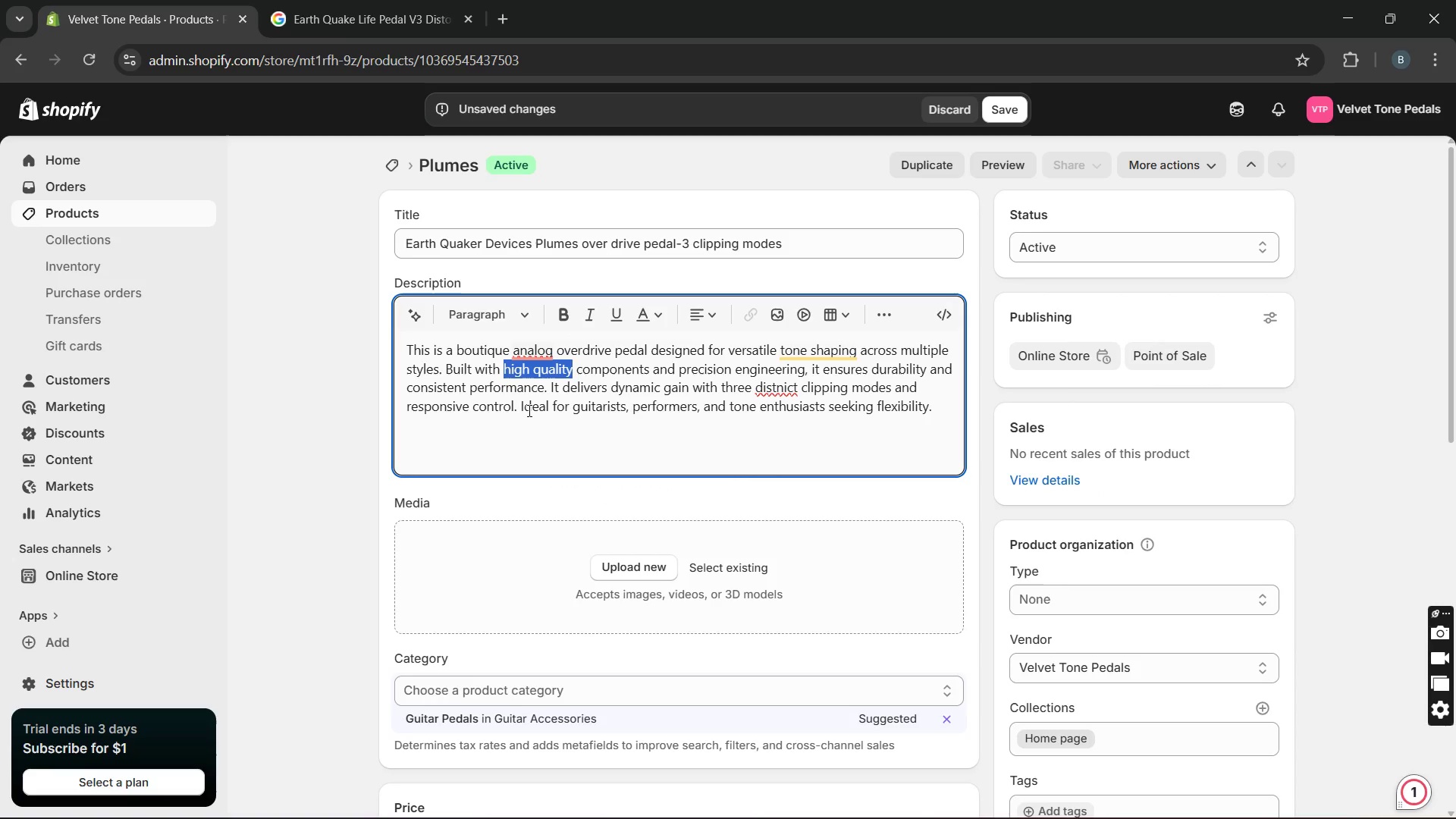 
key(Unknown)
 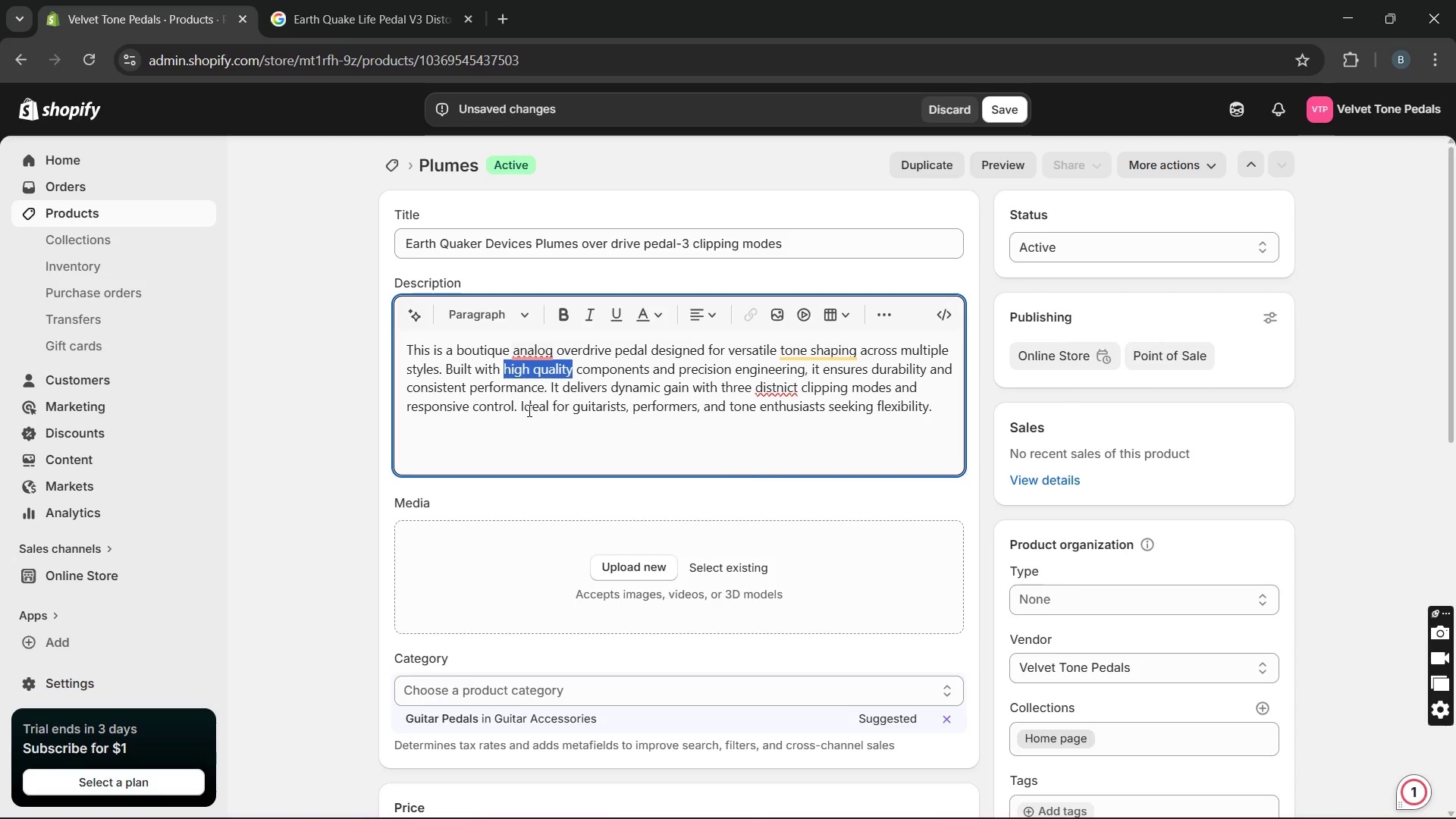 
hold_key(key=Unknown, duration=14.02)
 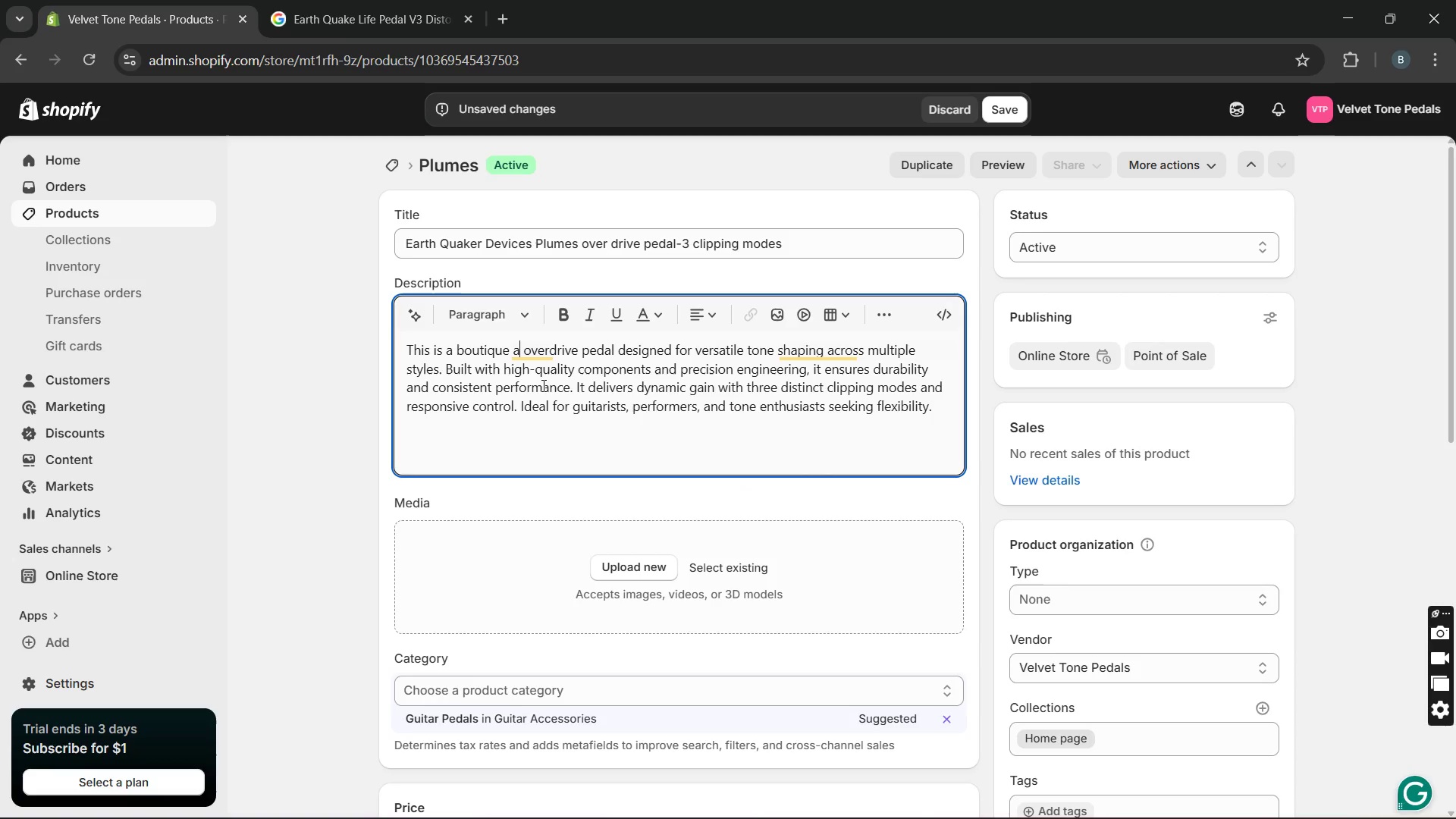 
left_click([808, 389])
 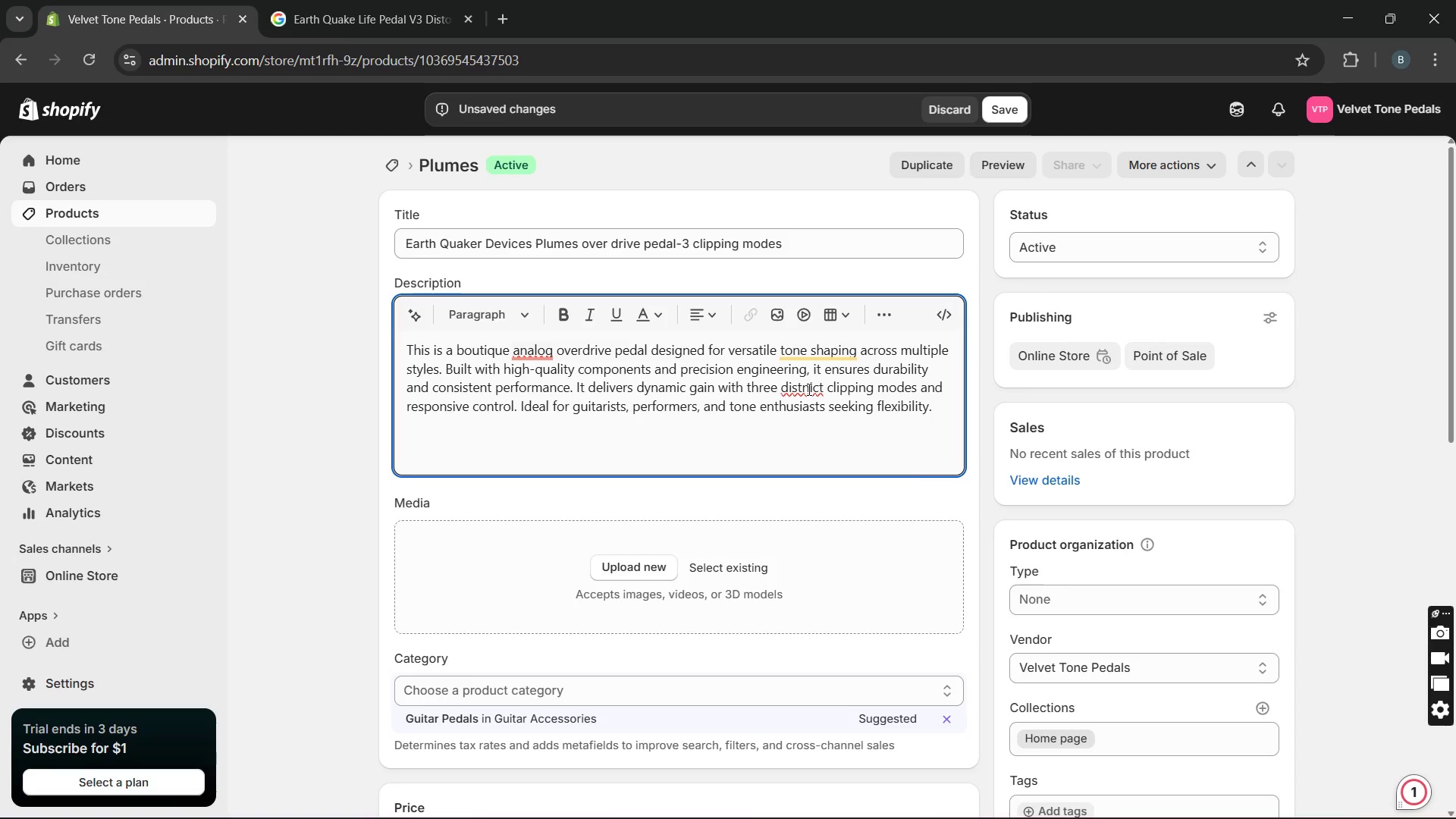 
key(Backspace)
 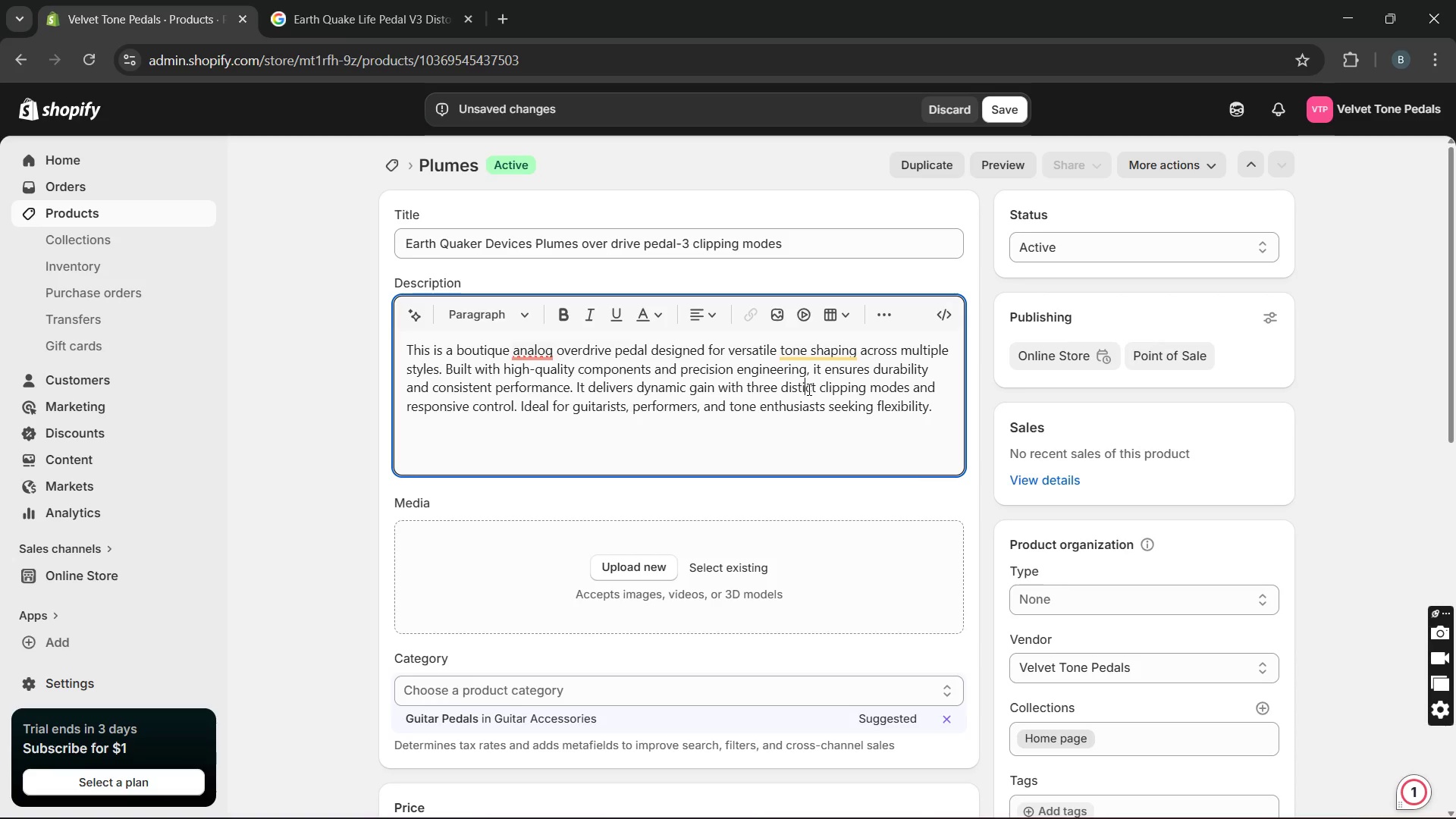 
key(ArrowRight)
 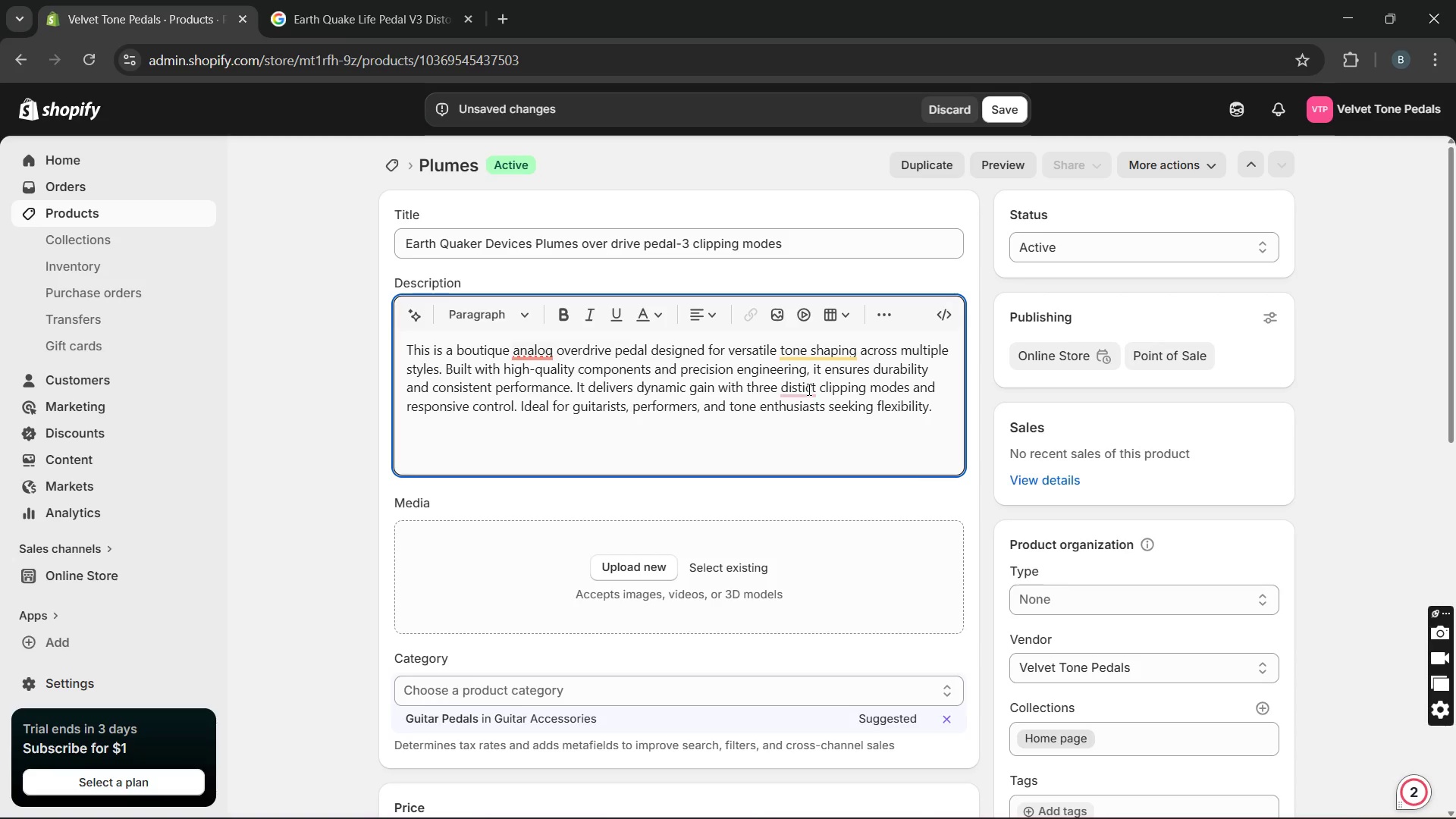 
key(N)
 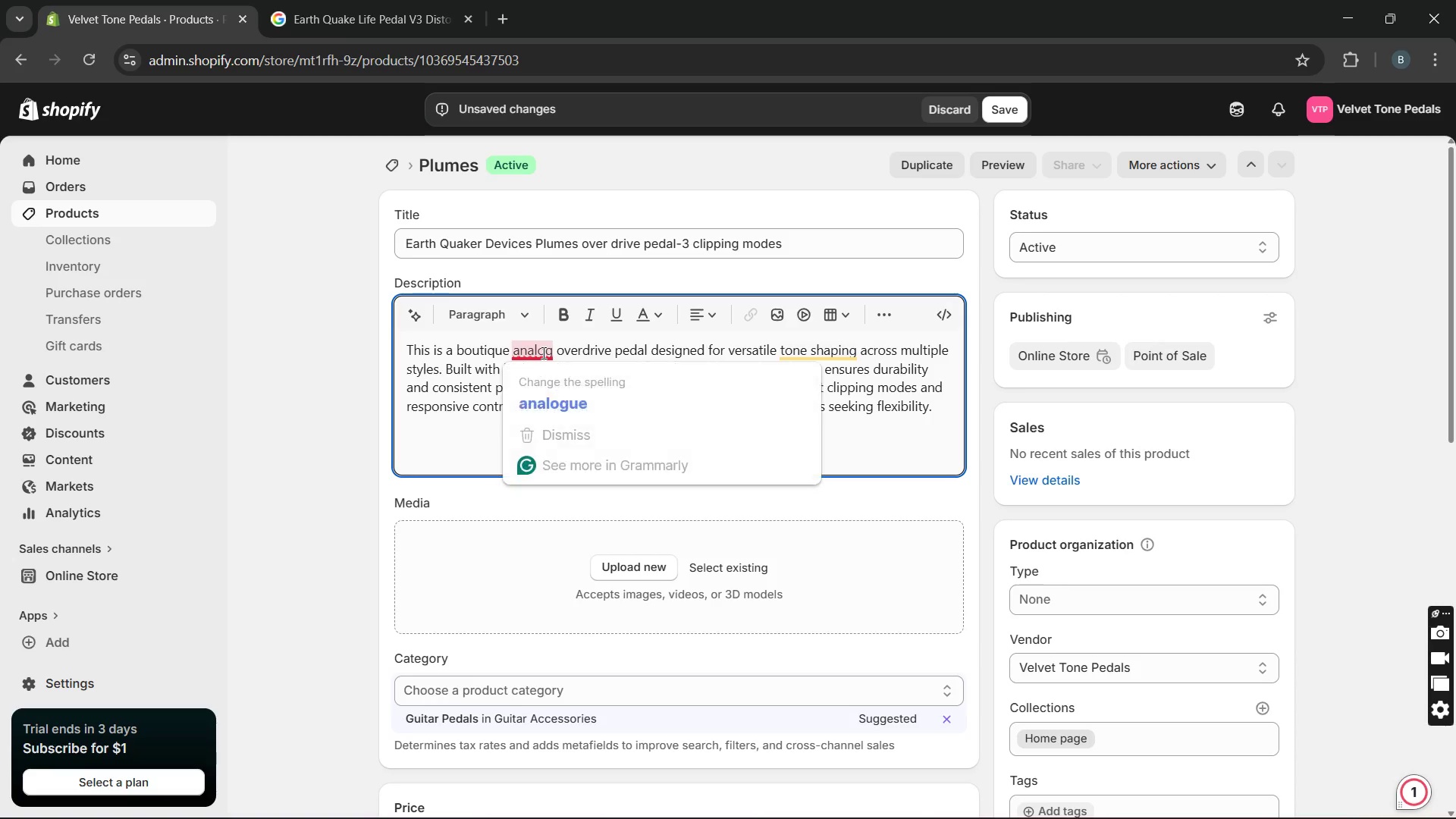 
left_click([542, 385])
 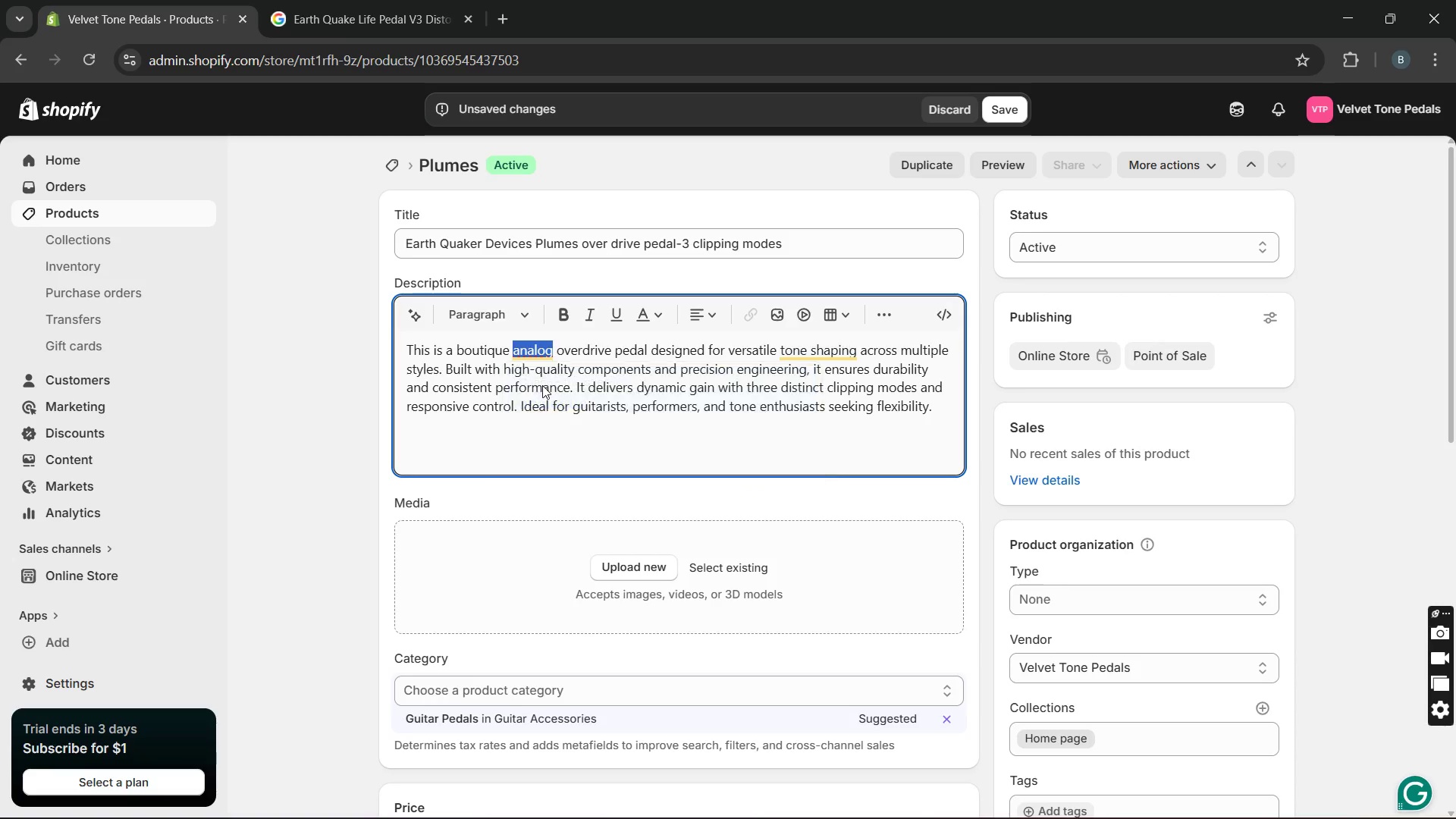 
key(Unknown)
 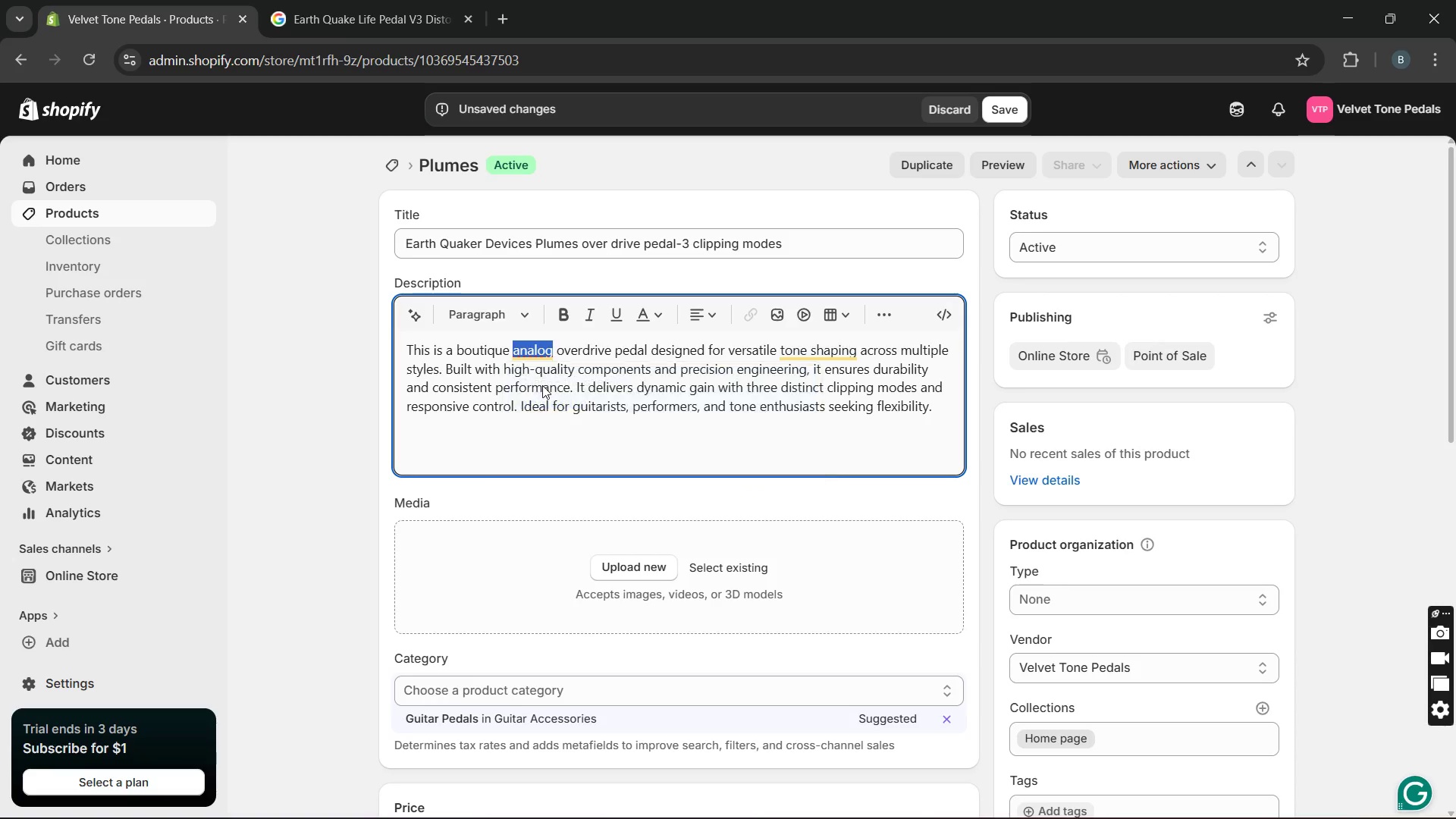 
key(Unknown)
 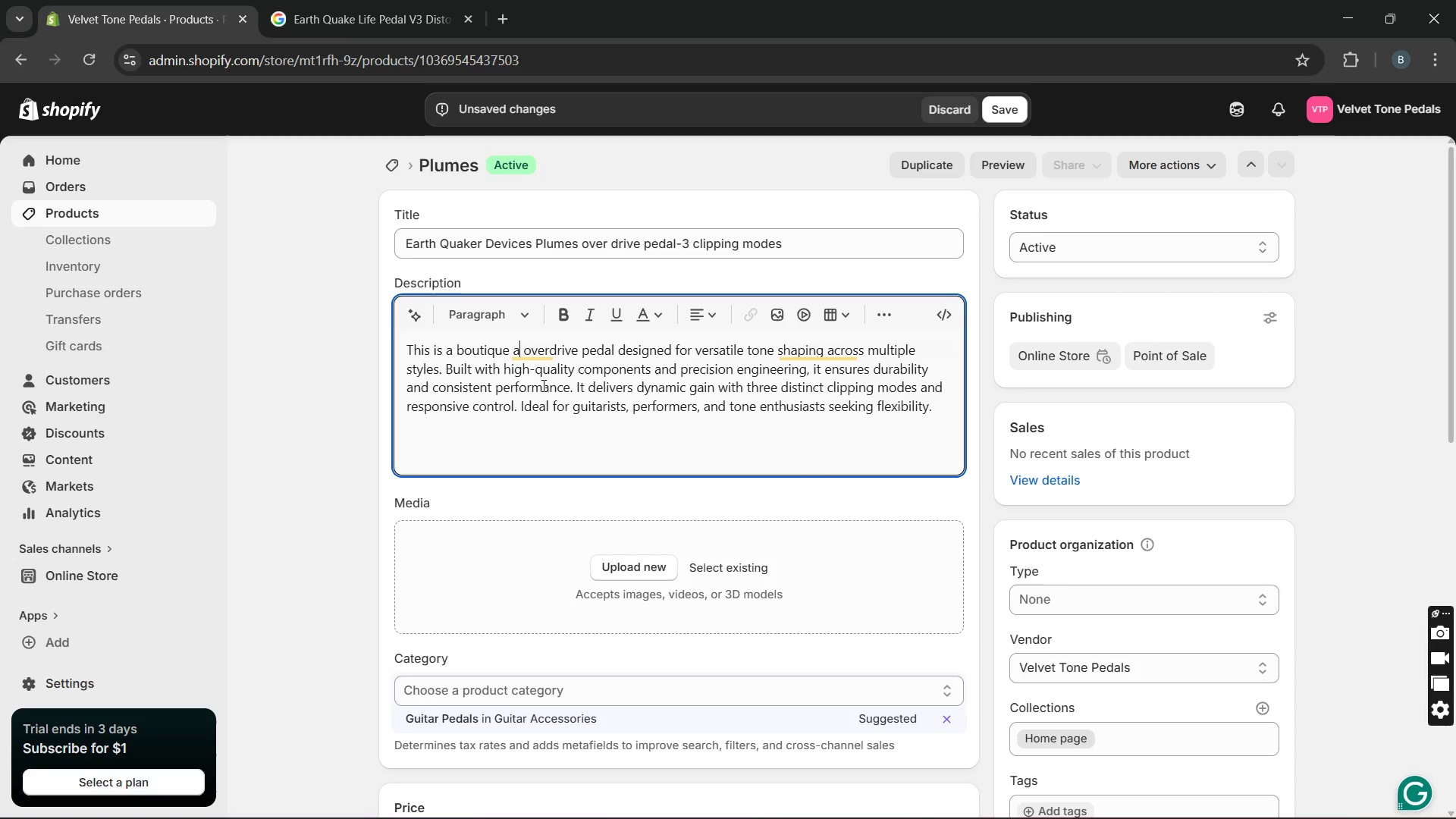 
key(Unknown)
 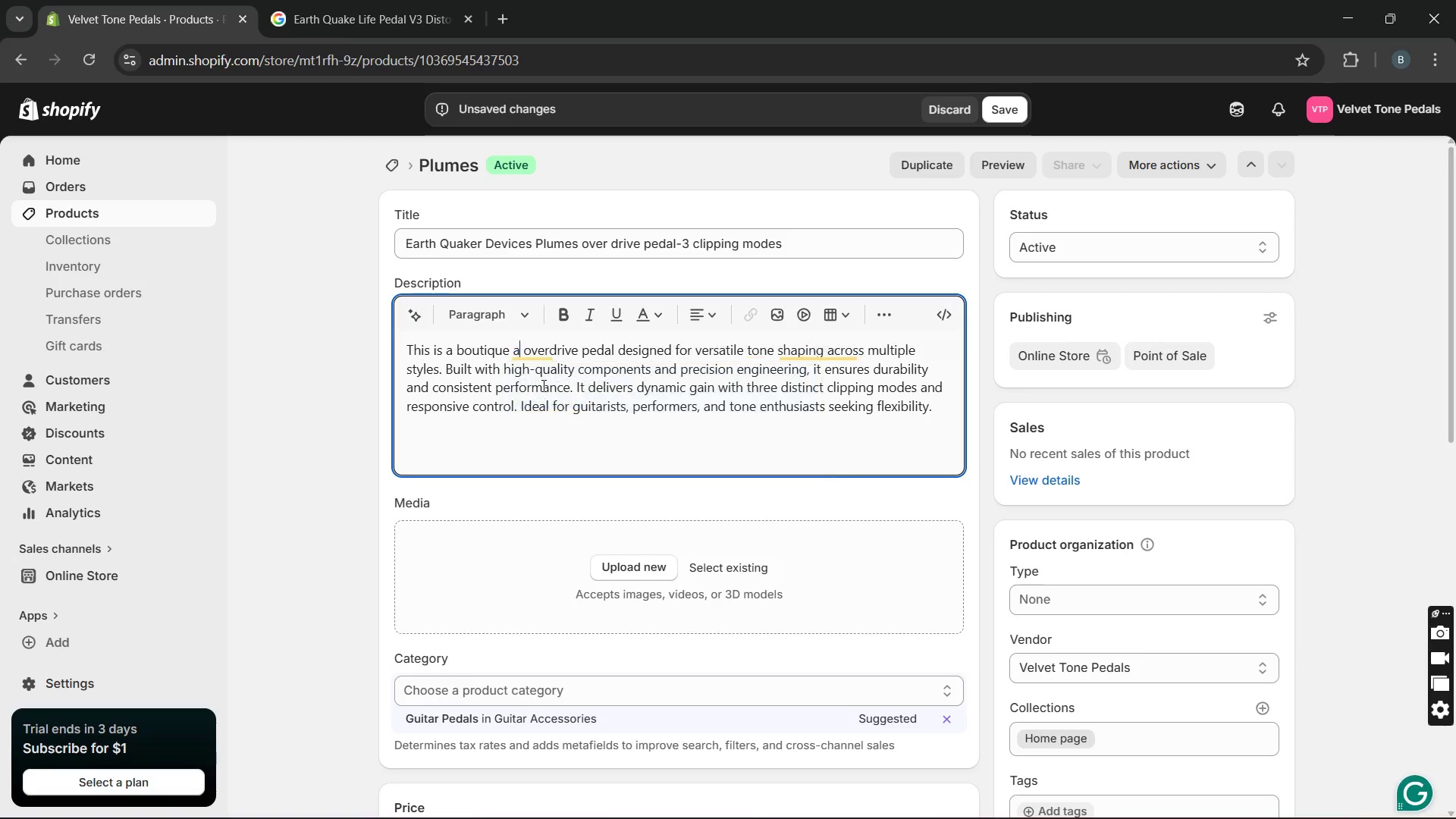 
key(Unknown)
 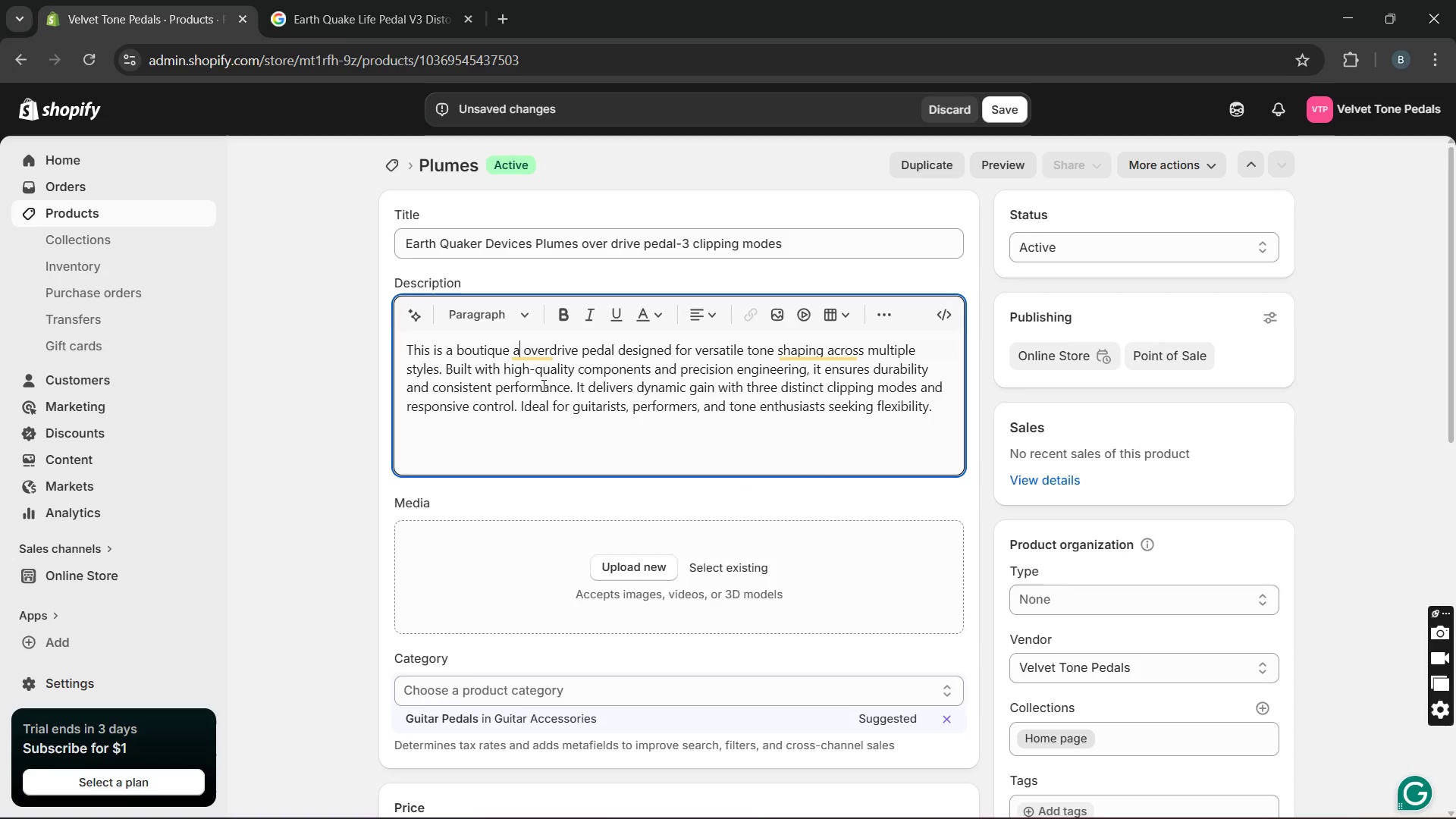 
key(Unknown)
 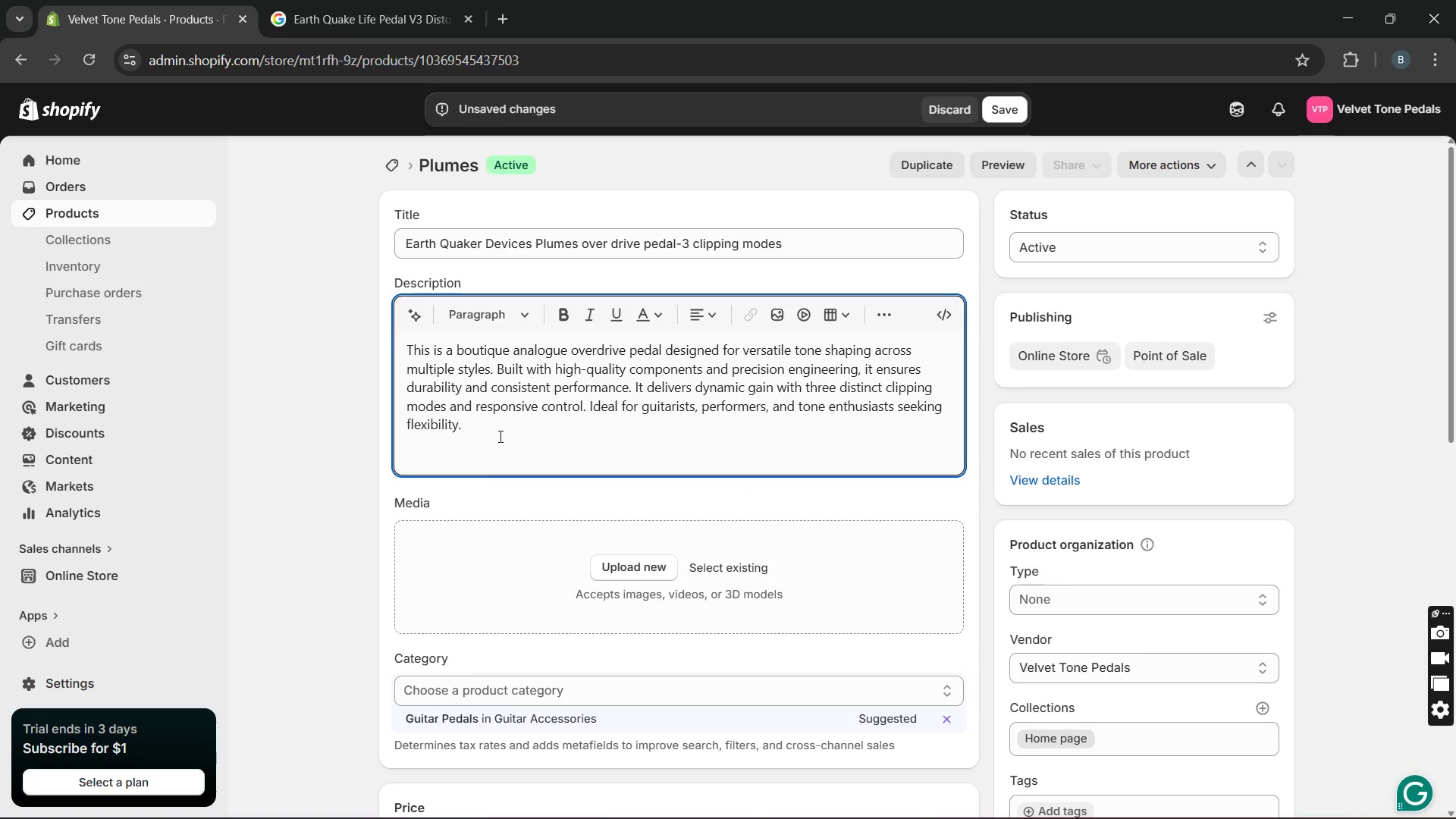 
key(Unknown)
 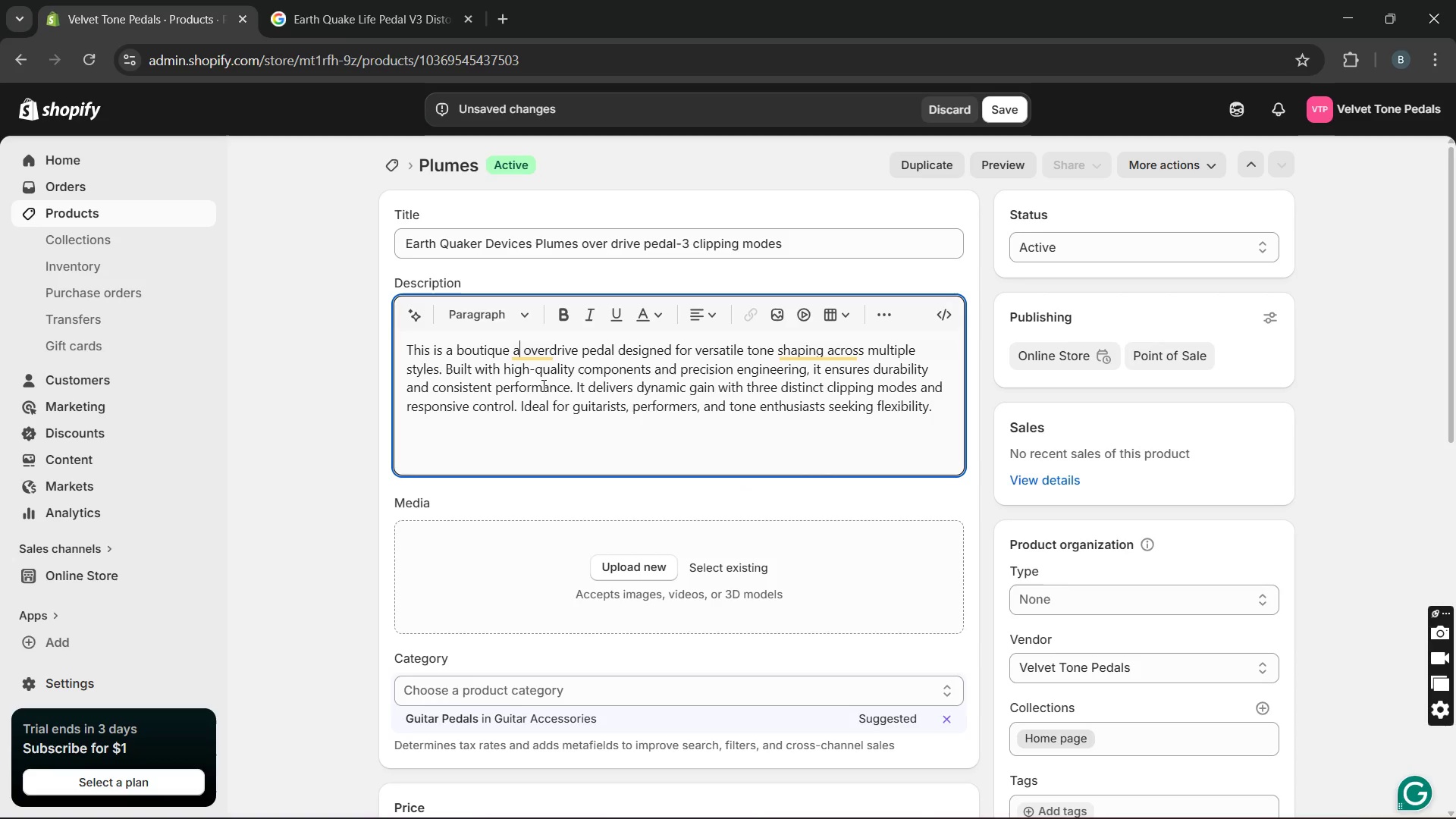 
key(Unknown)
 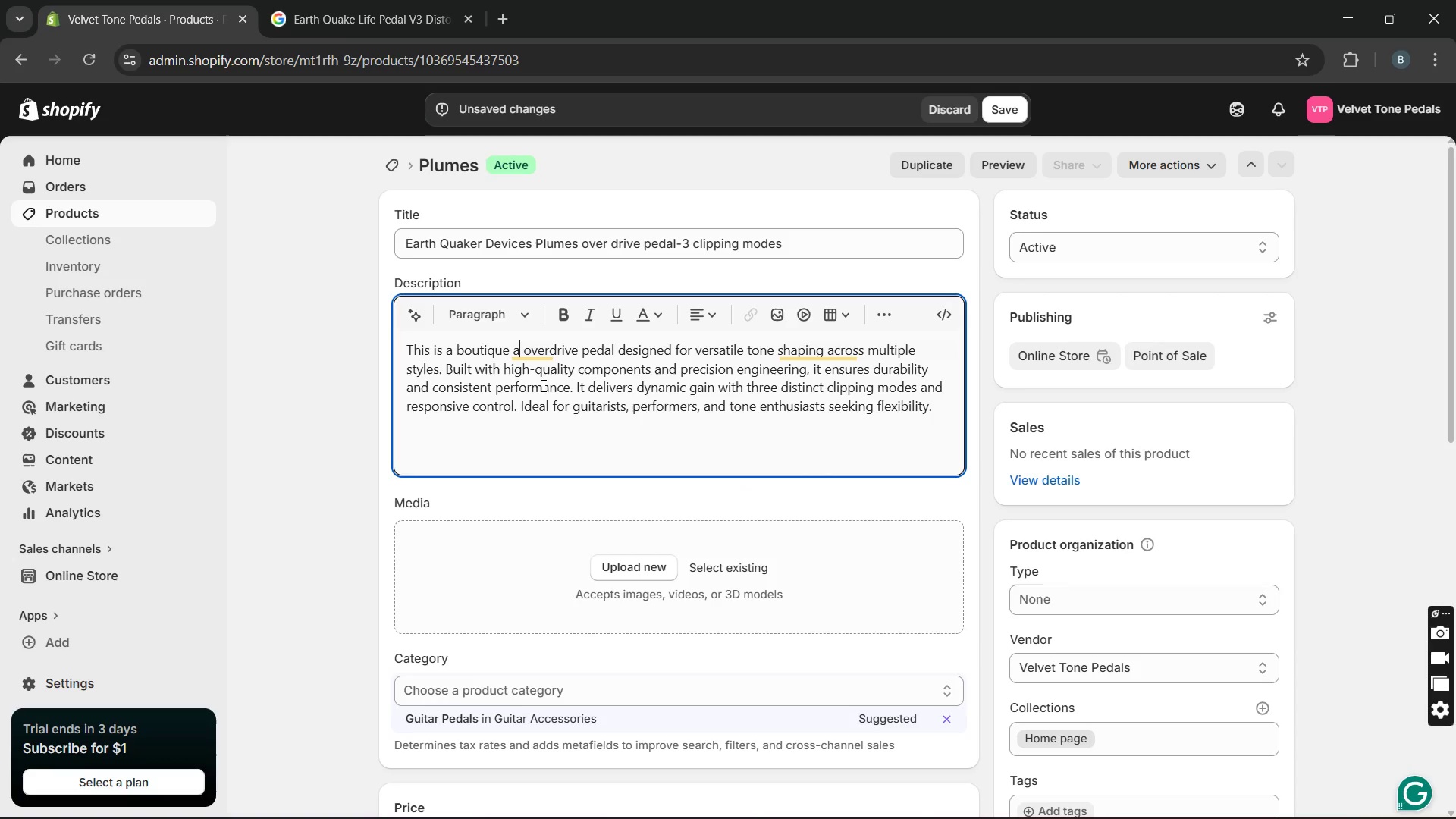 
left_click([495, 439])
 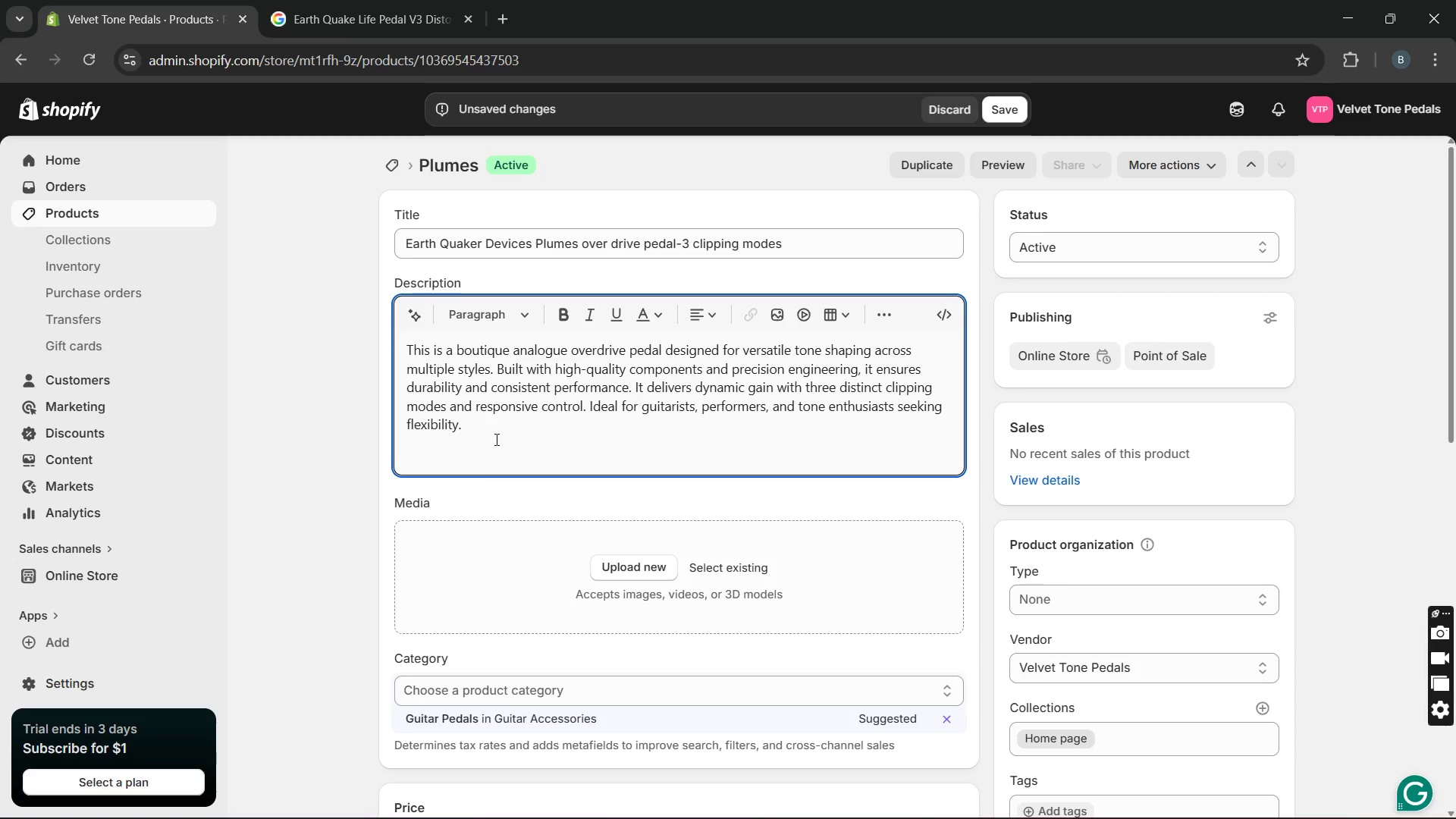 
key(Enter)
 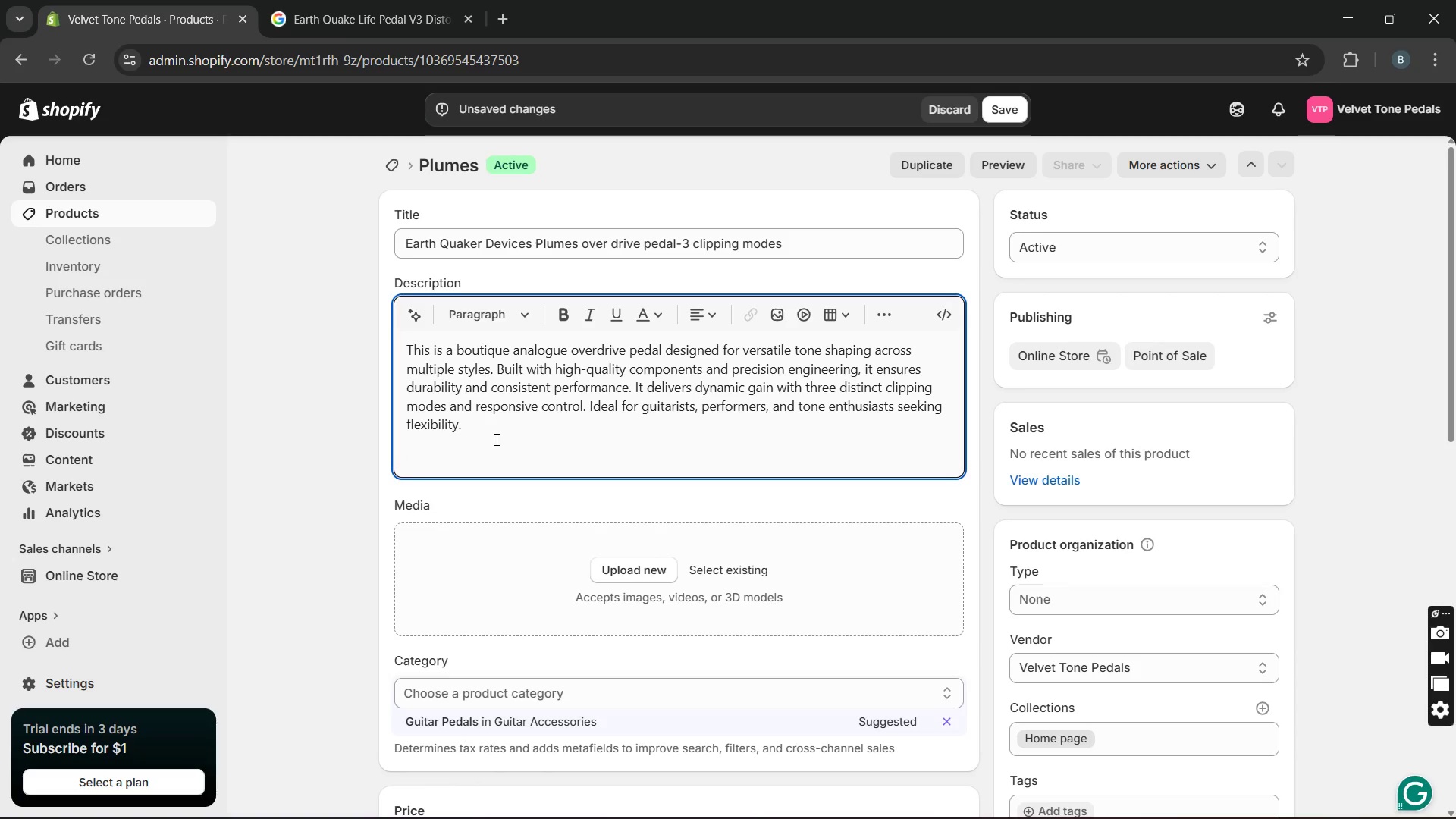 
key(Control+V)
 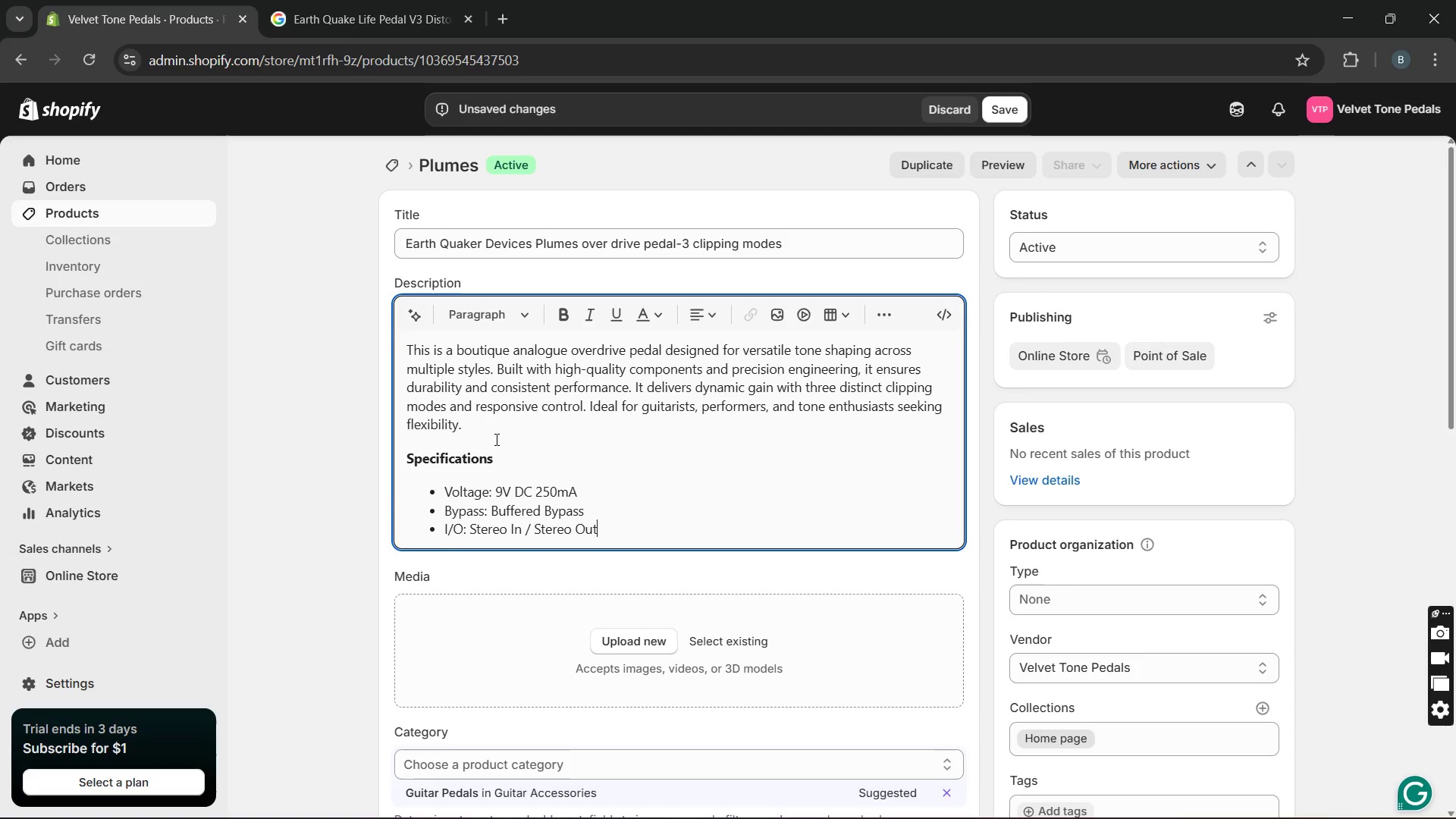 
wait(8.09)
 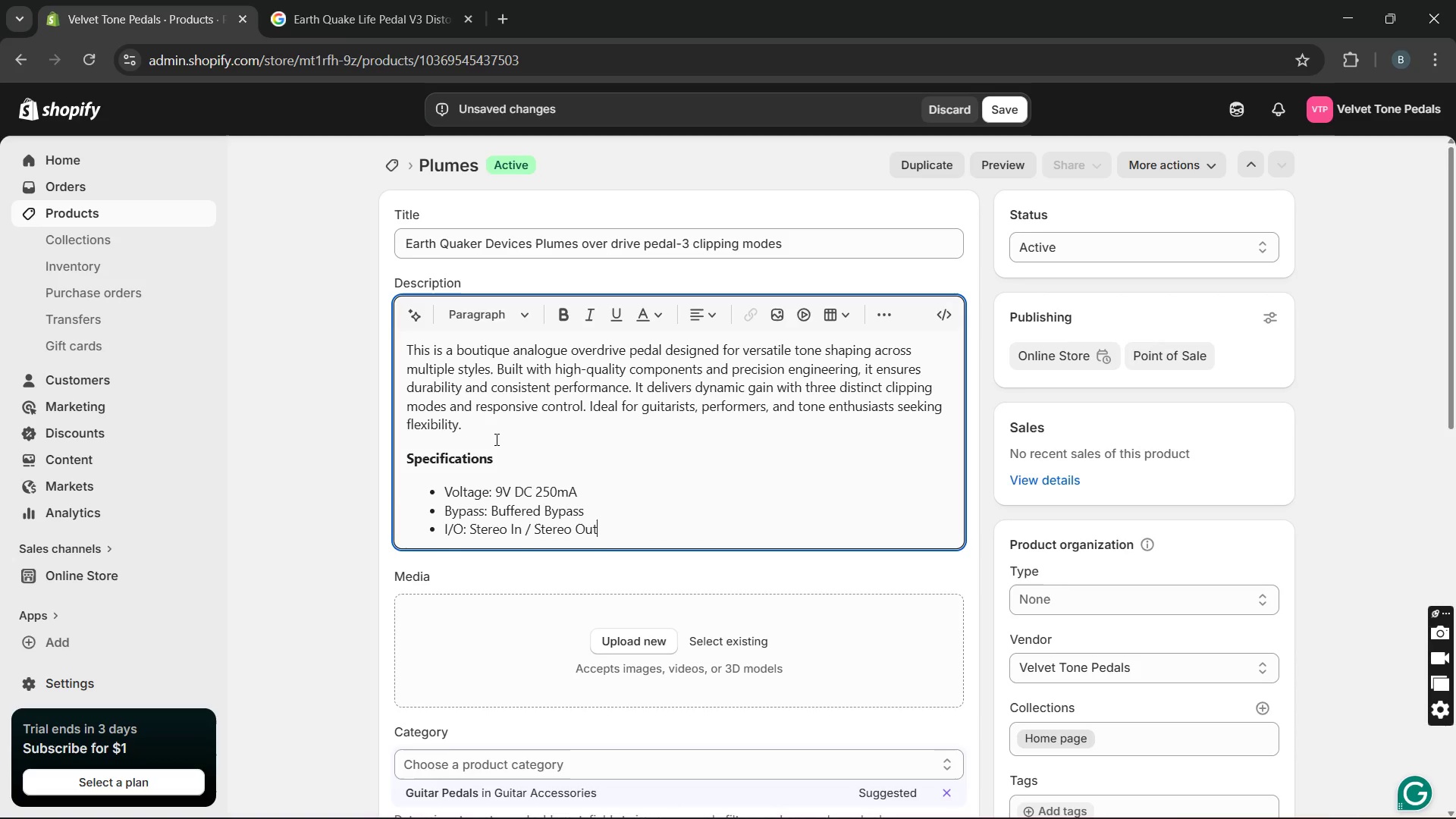 
left_click_drag(start_coordinate=[585, 486], to_coordinate=[533, 485])
 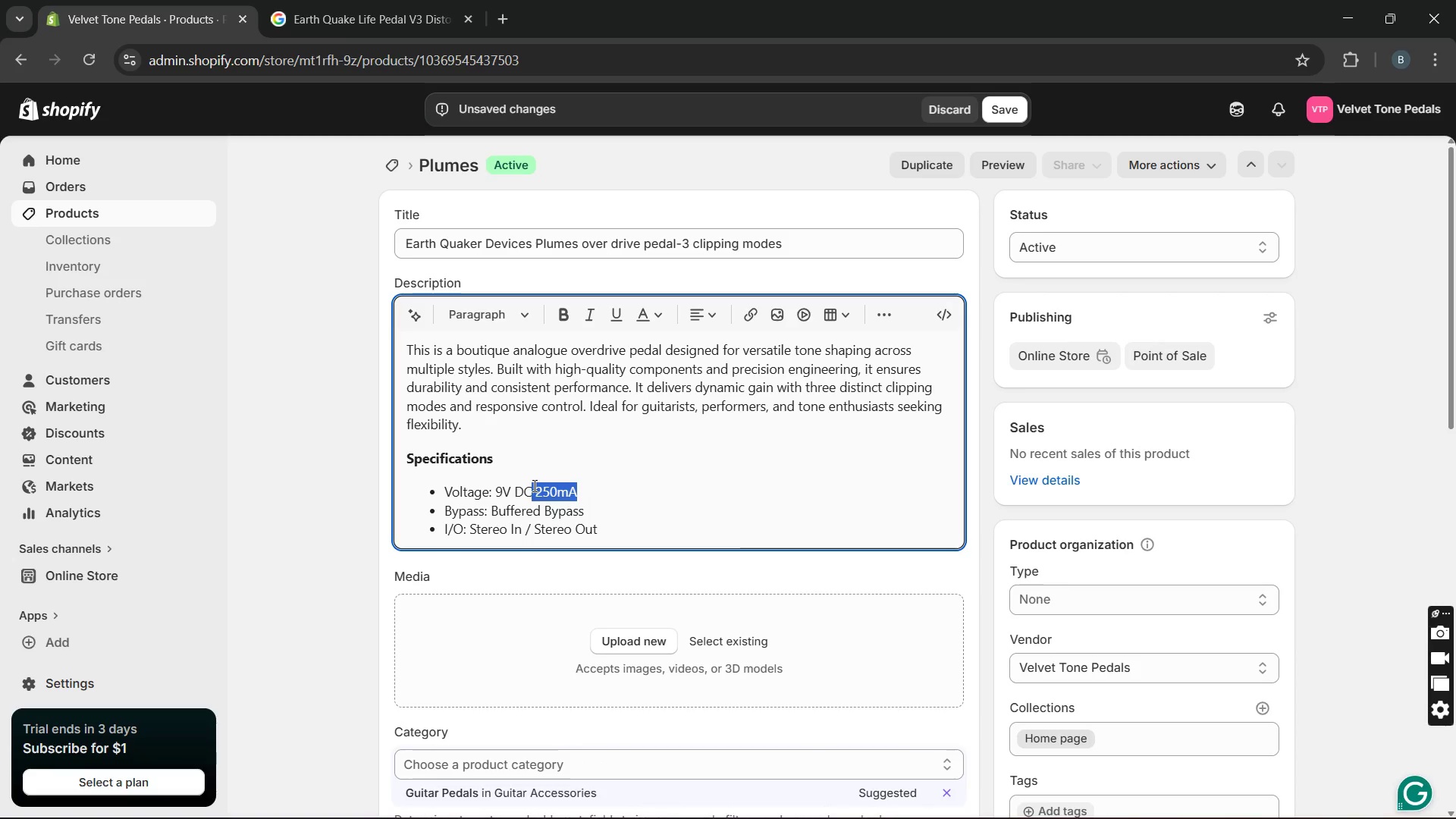 
type( Center Negative)
 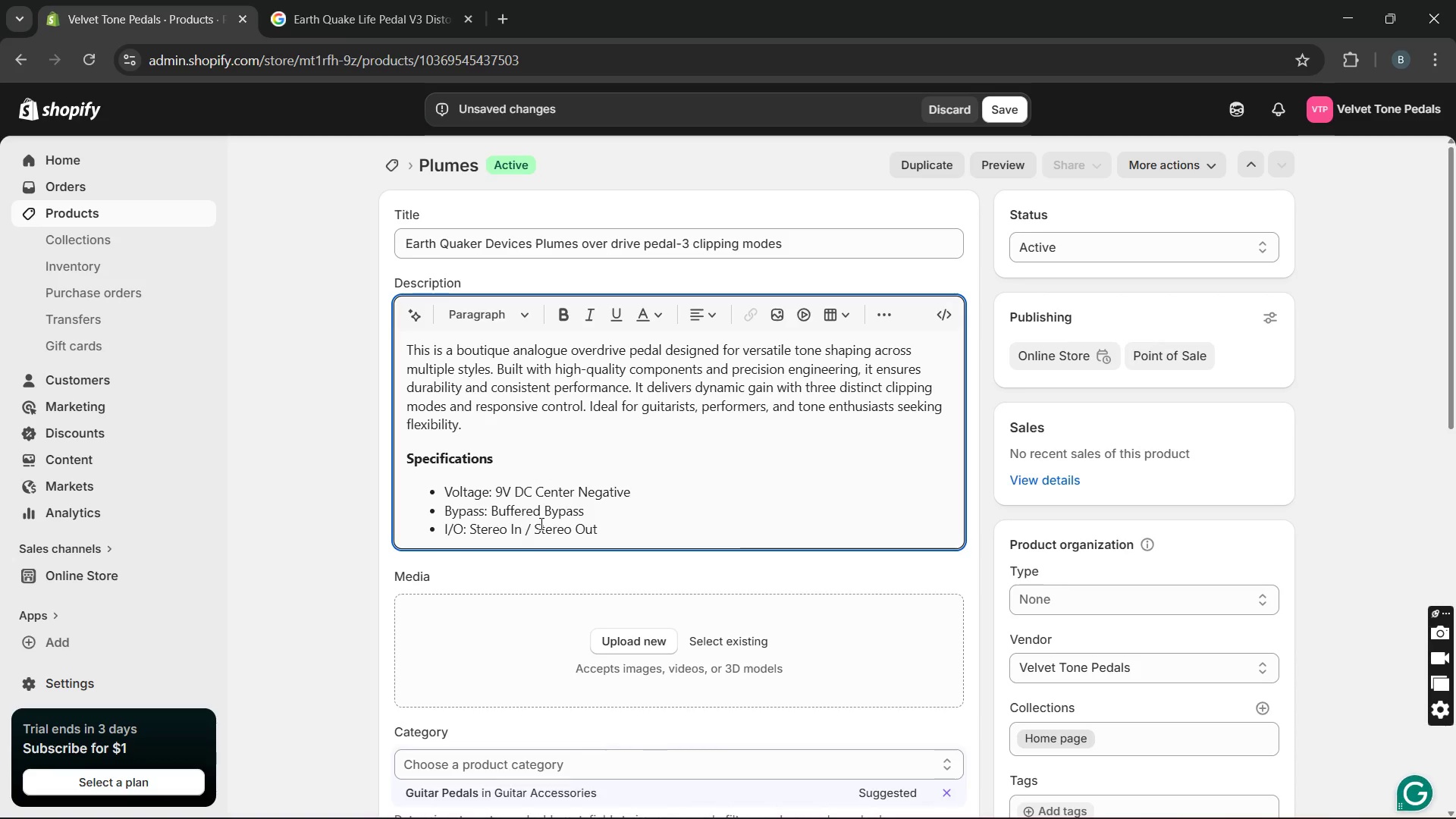 
left_click_drag(start_coordinate=[595, 519], to_coordinate=[500, 518])
 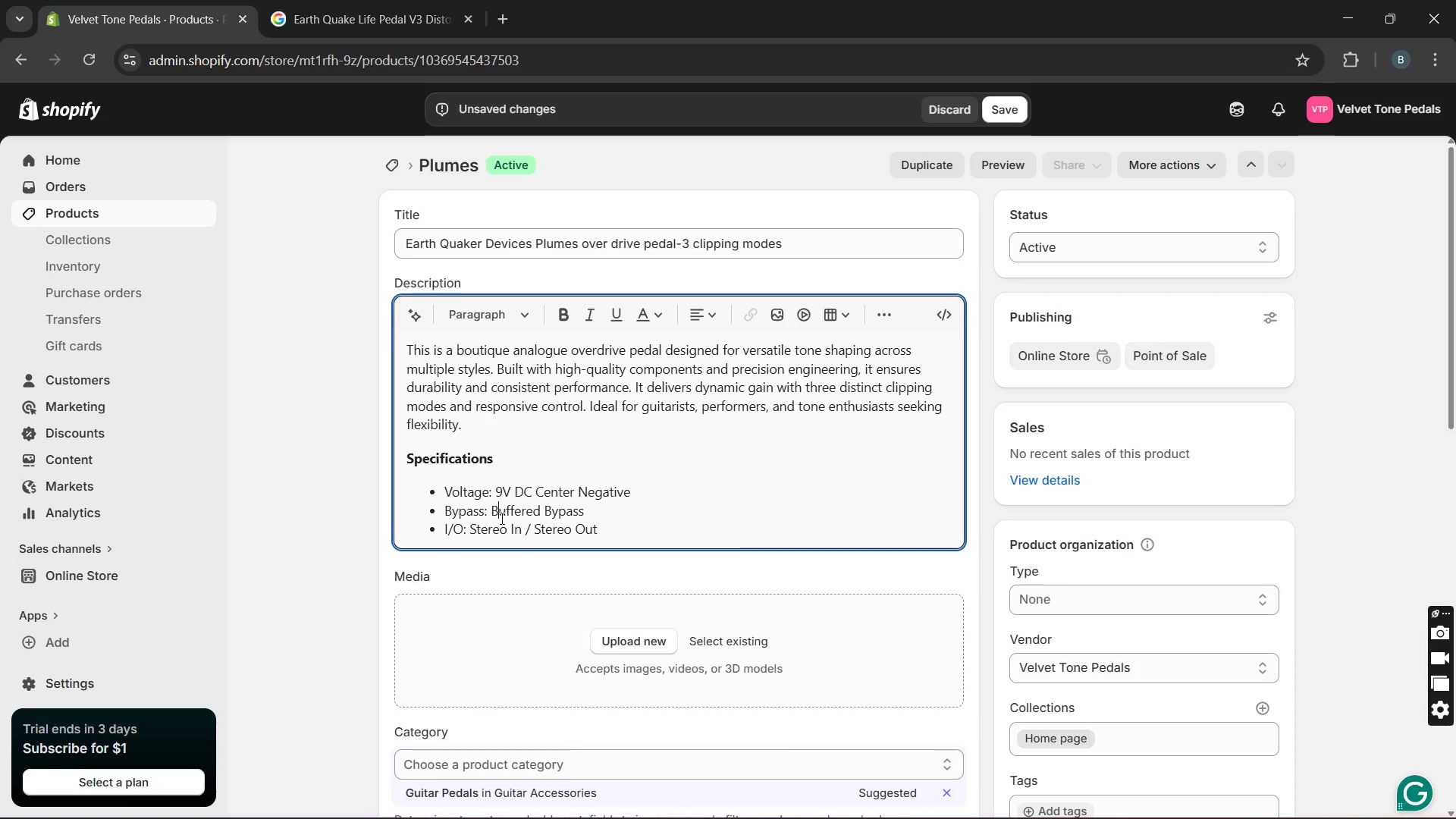 
left_click([500, 518])
 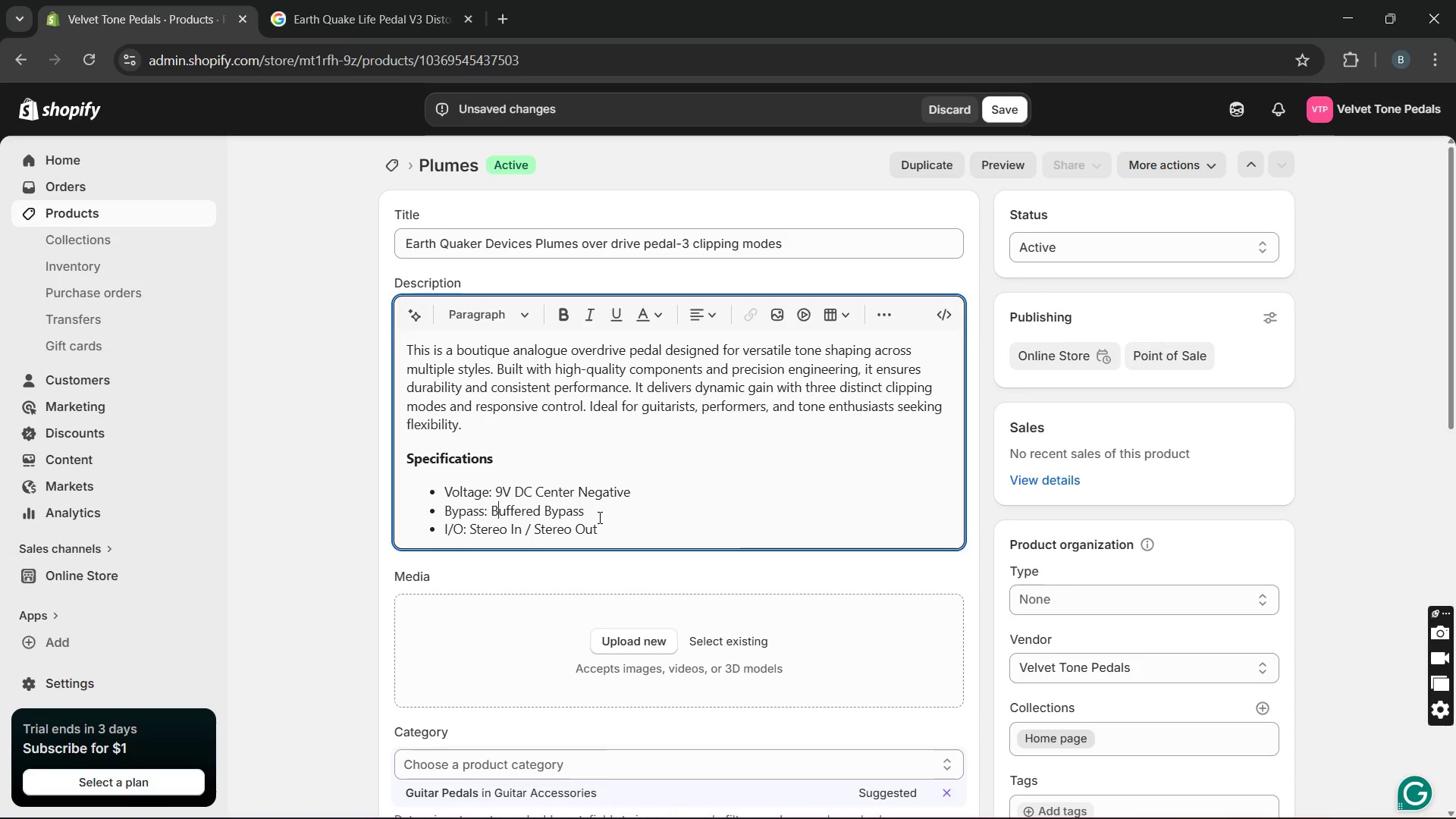 
left_click_drag(start_coordinate=[598, 517], to_coordinate=[491, 513])
 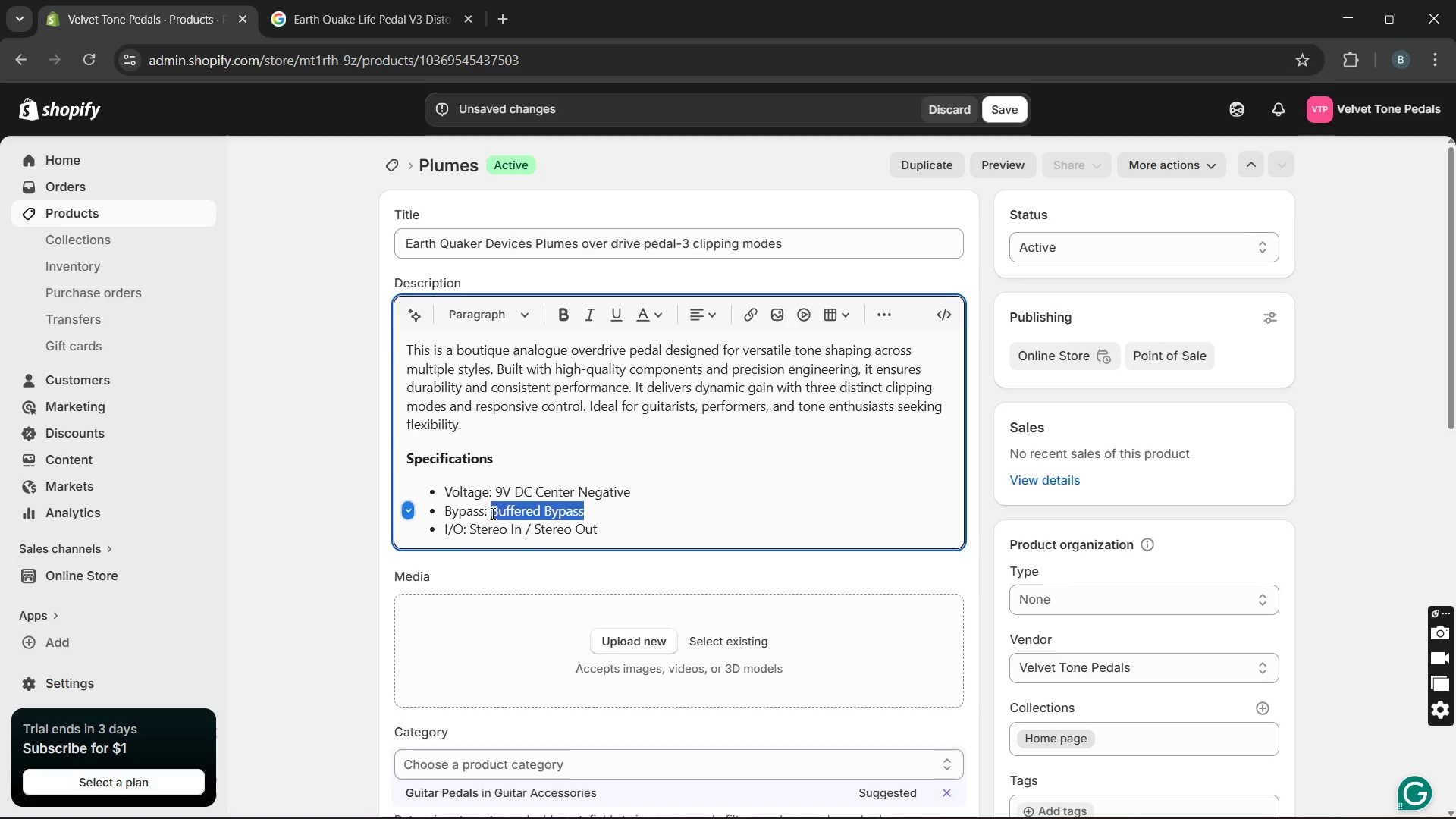 
type(Relay-Based Silent Switching)
 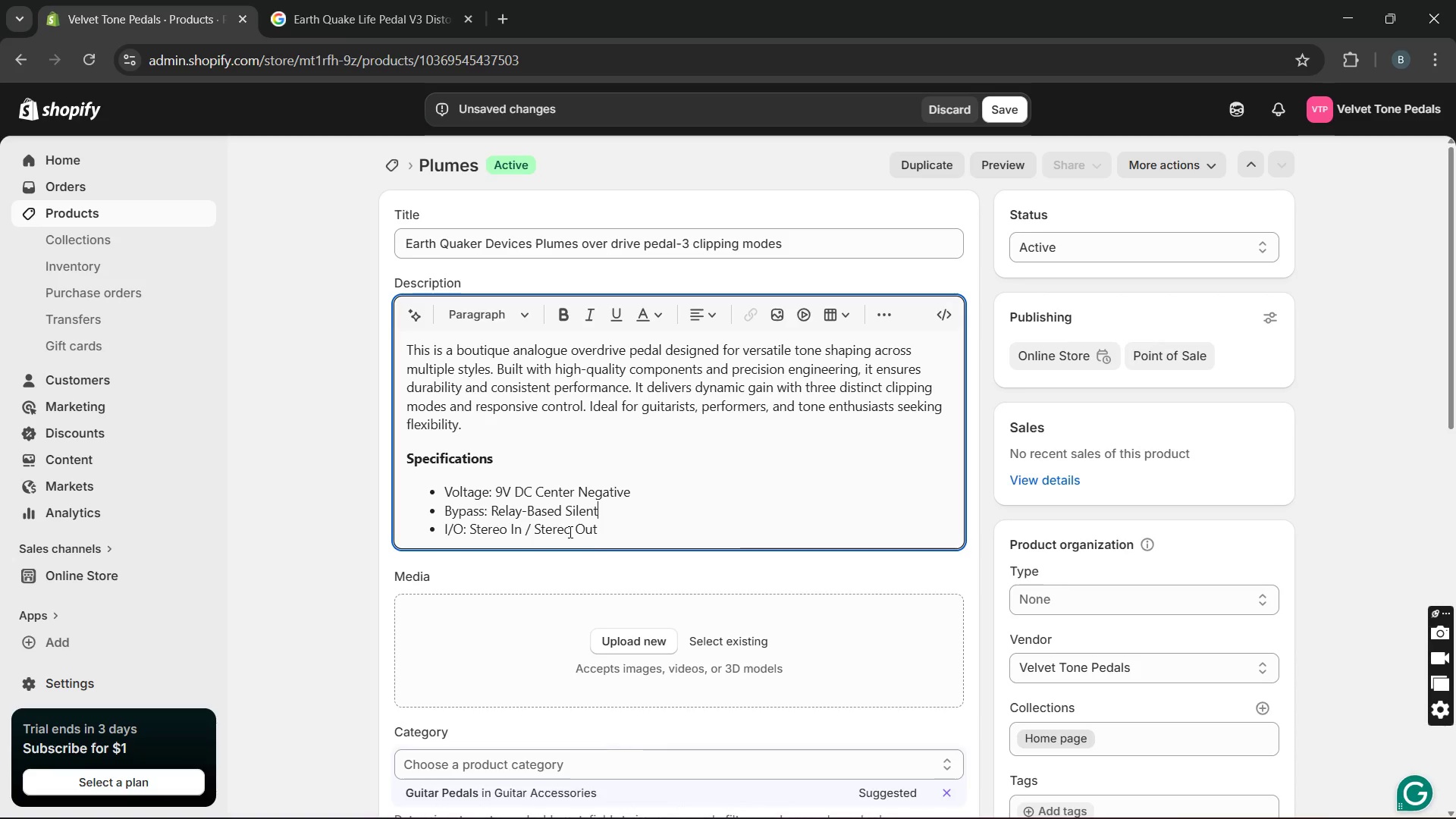 
left_click_drag(start_coordinate=[569, 532], to_coordinate=[535, 529])
 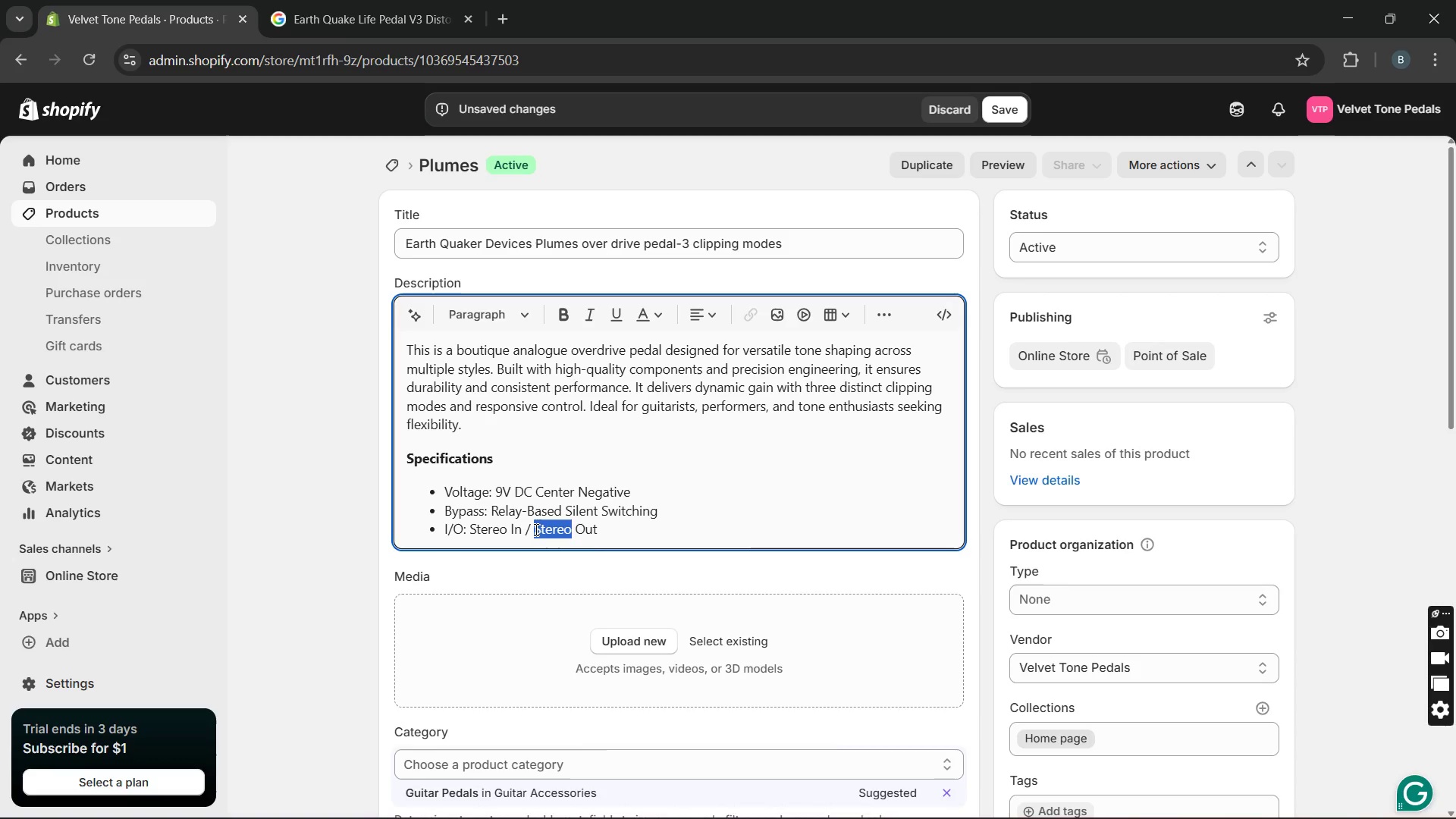 
type(Mono)
 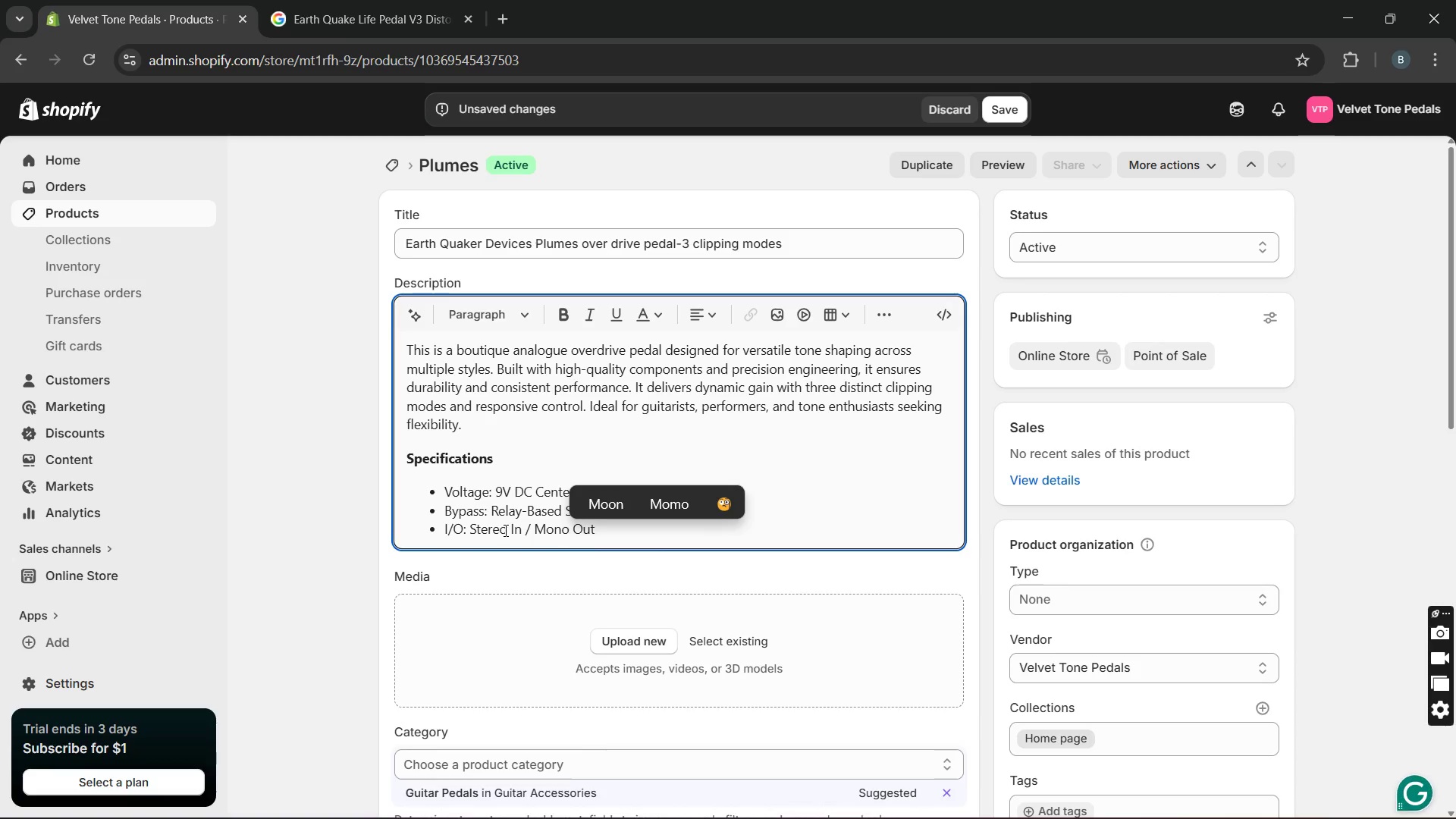 
left_click_drag(start_coordinate=[504, 530], to_coordinate=[469, 530])
 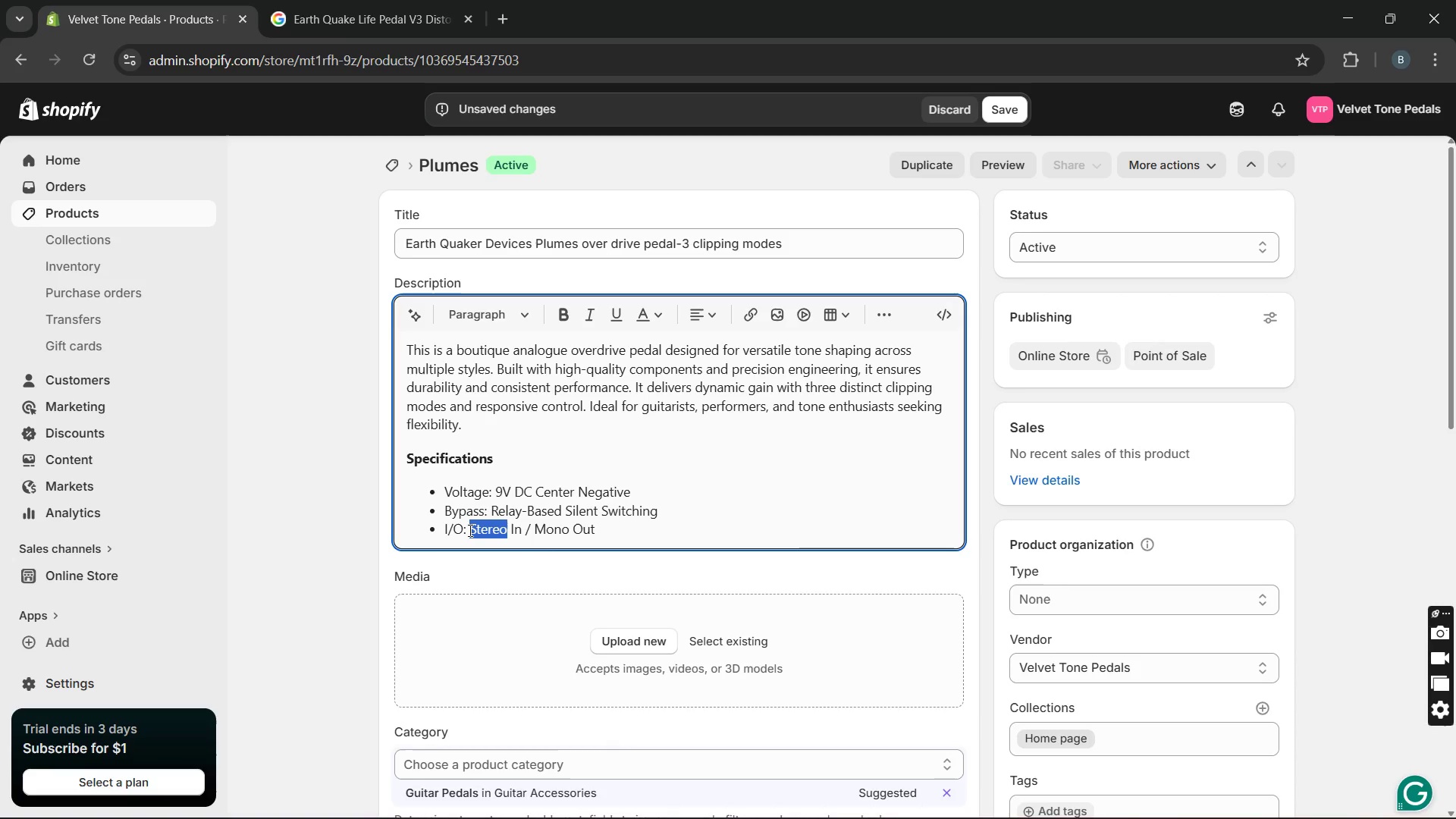 
type(Mono)
 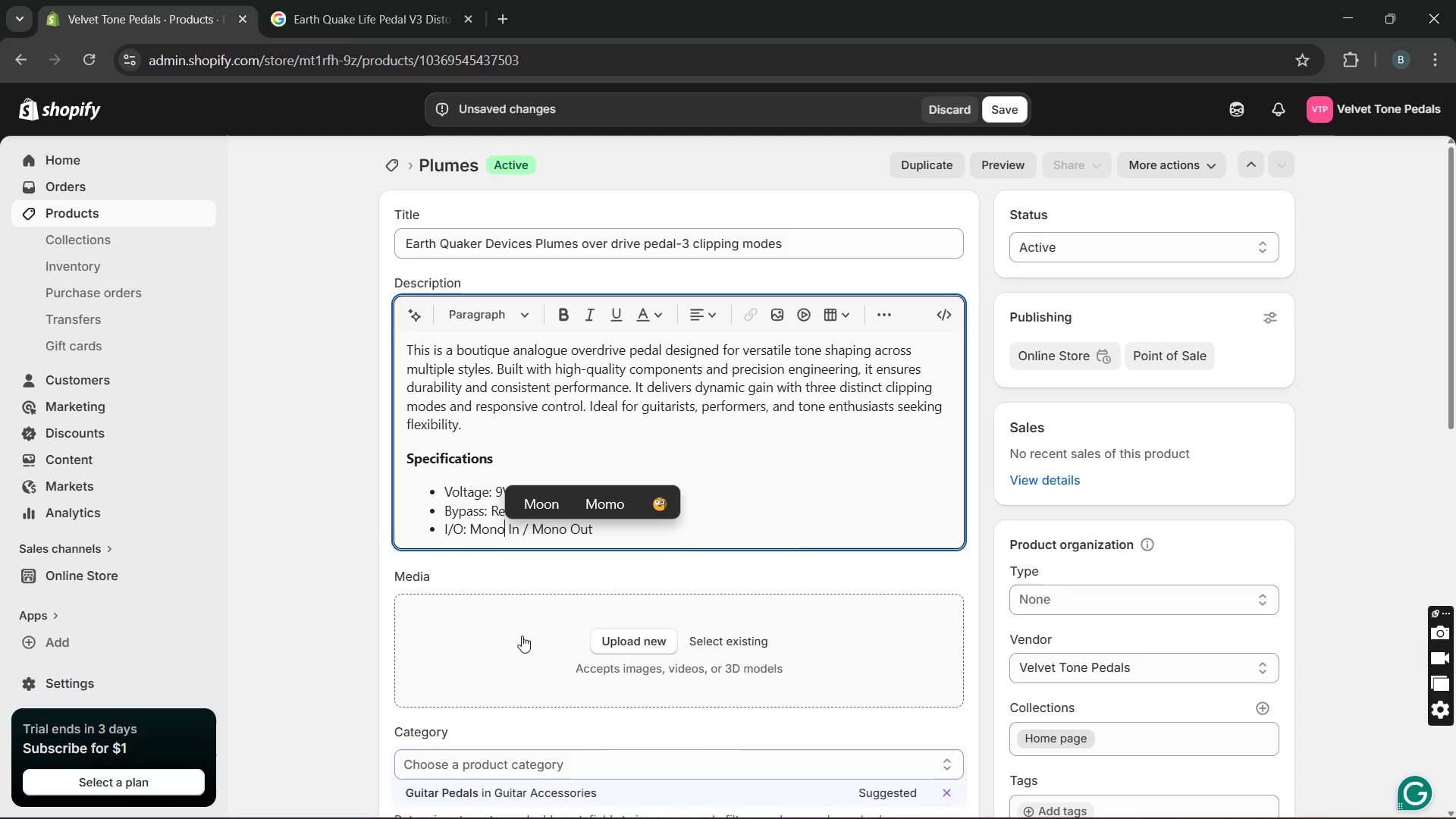 
right_click([522, 635])
 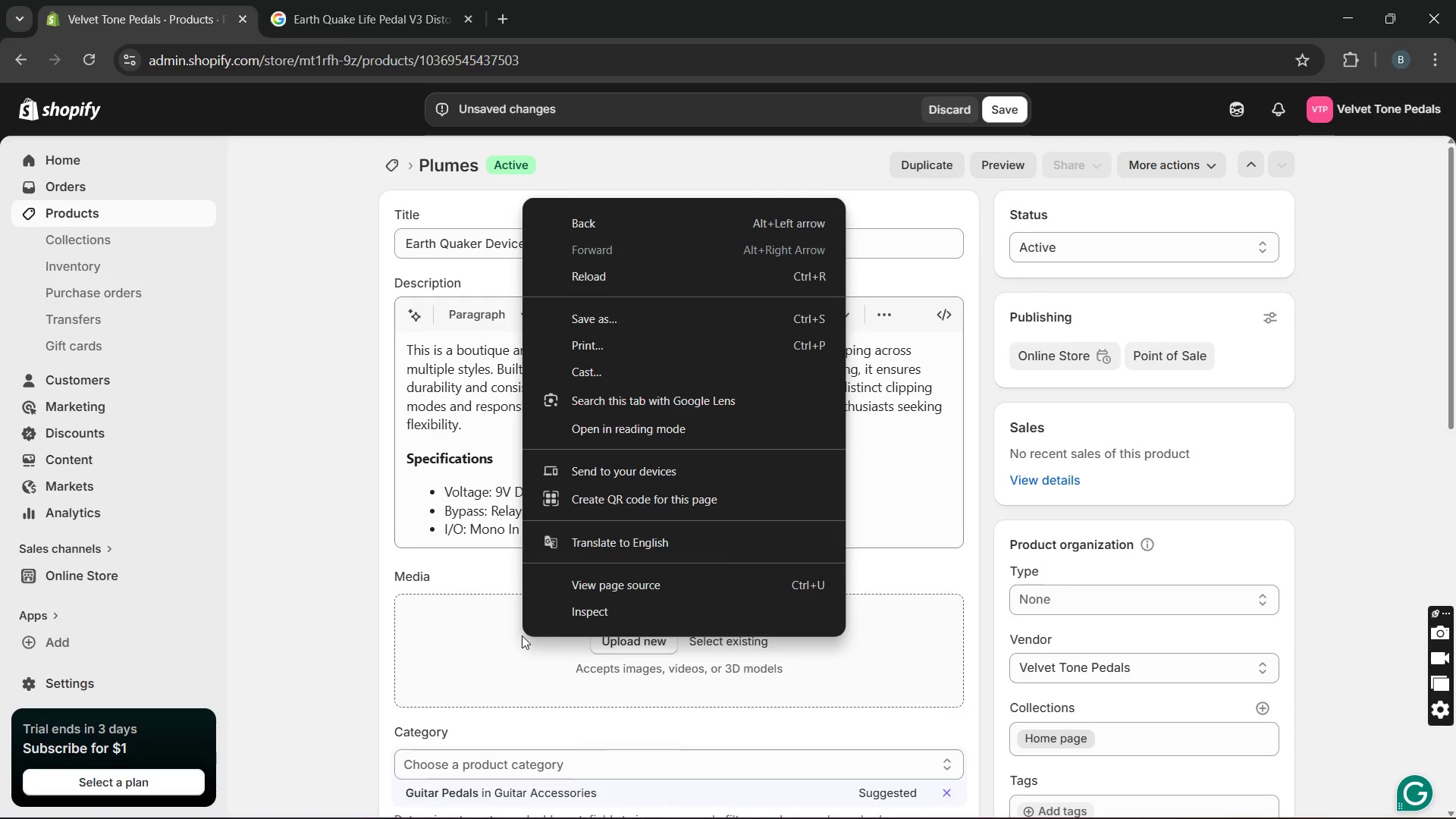 
scroll: coordinate [522, 635], scroll_direction: down, amount: 1.0
 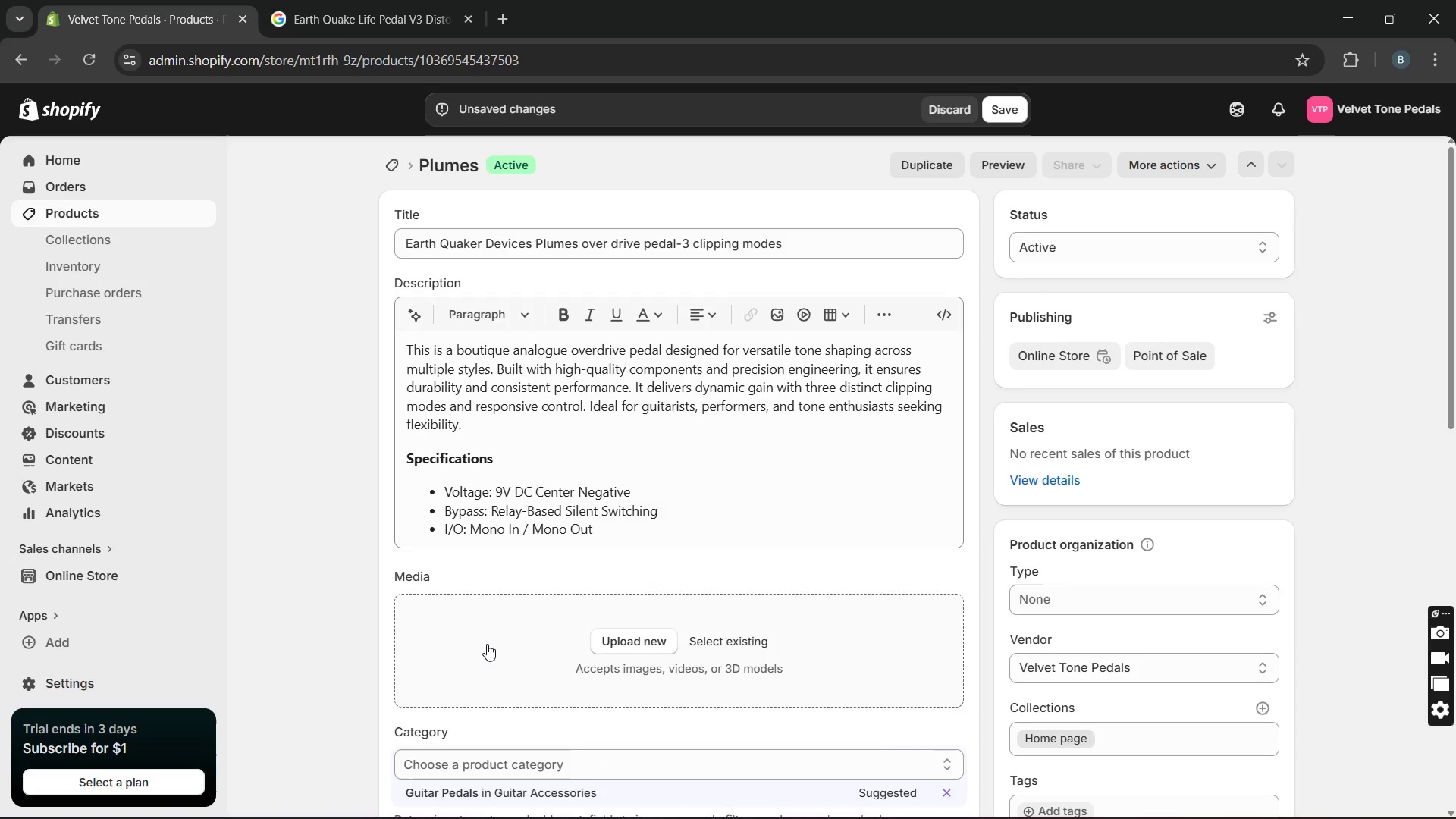 
left_click([487, 644])
 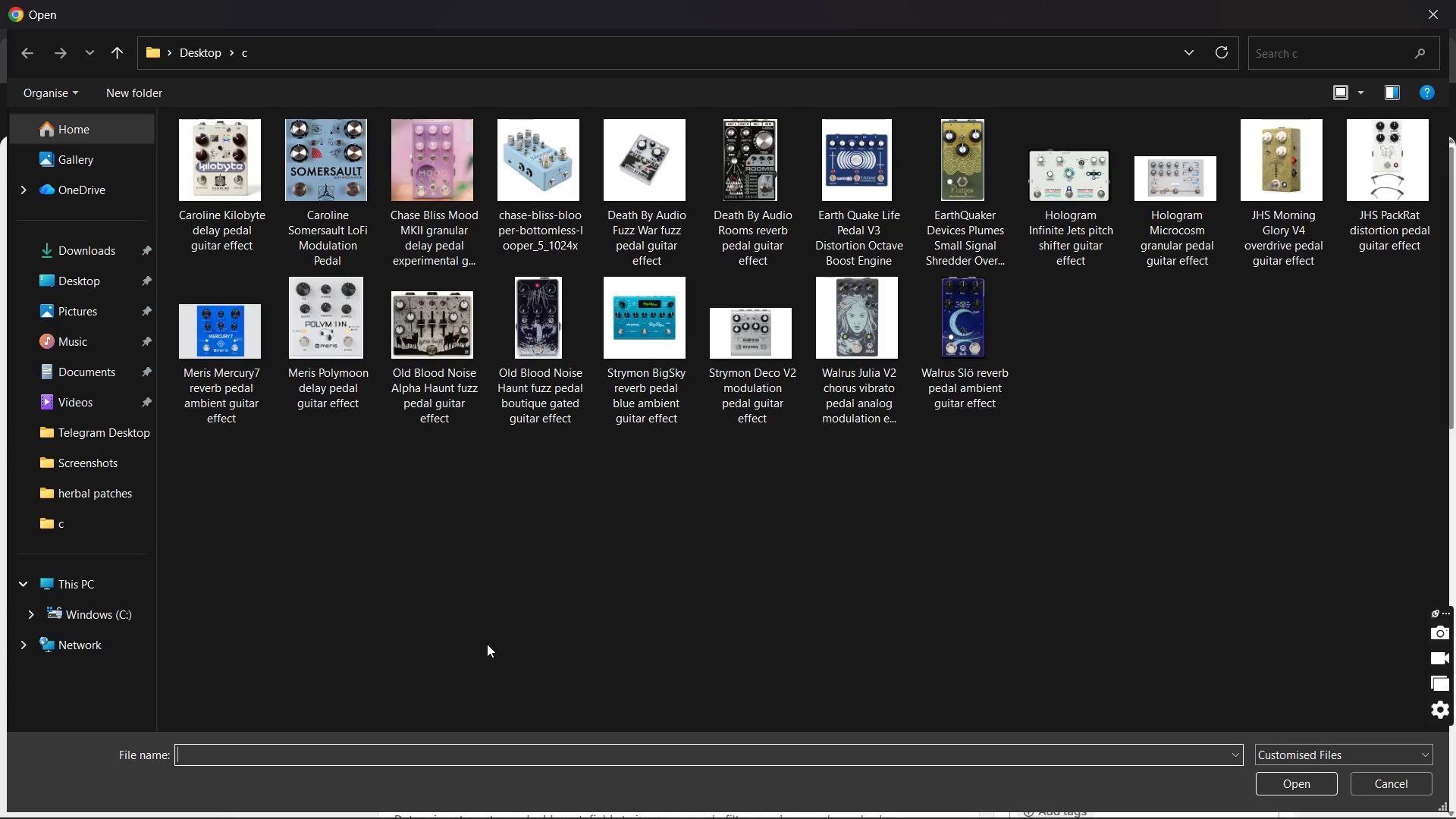 
wait(20.7)
 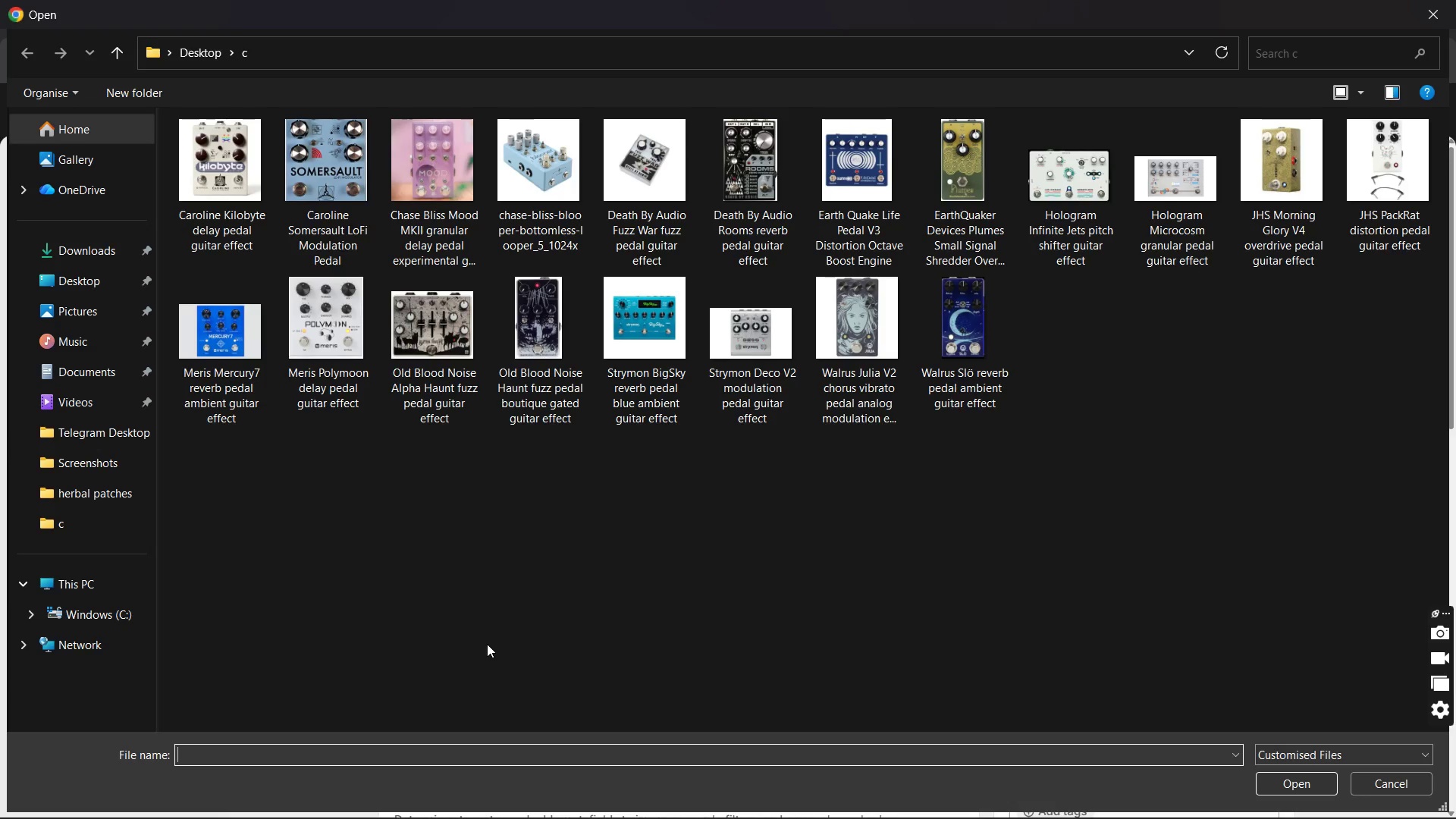 
scroll: coordinate [487, 644], scroll_direction: down, amount: 4.0
 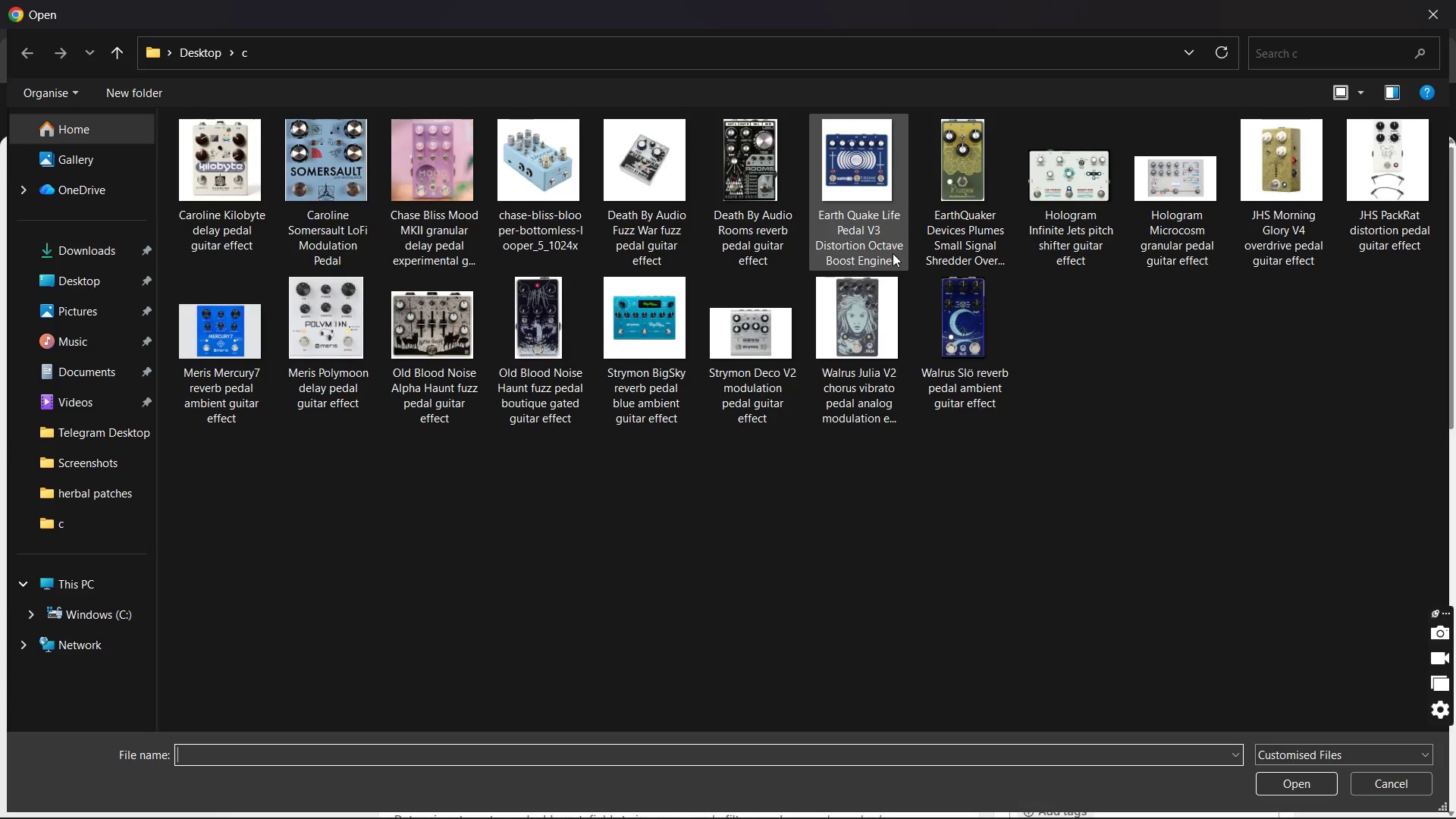 
wait(39.03)
 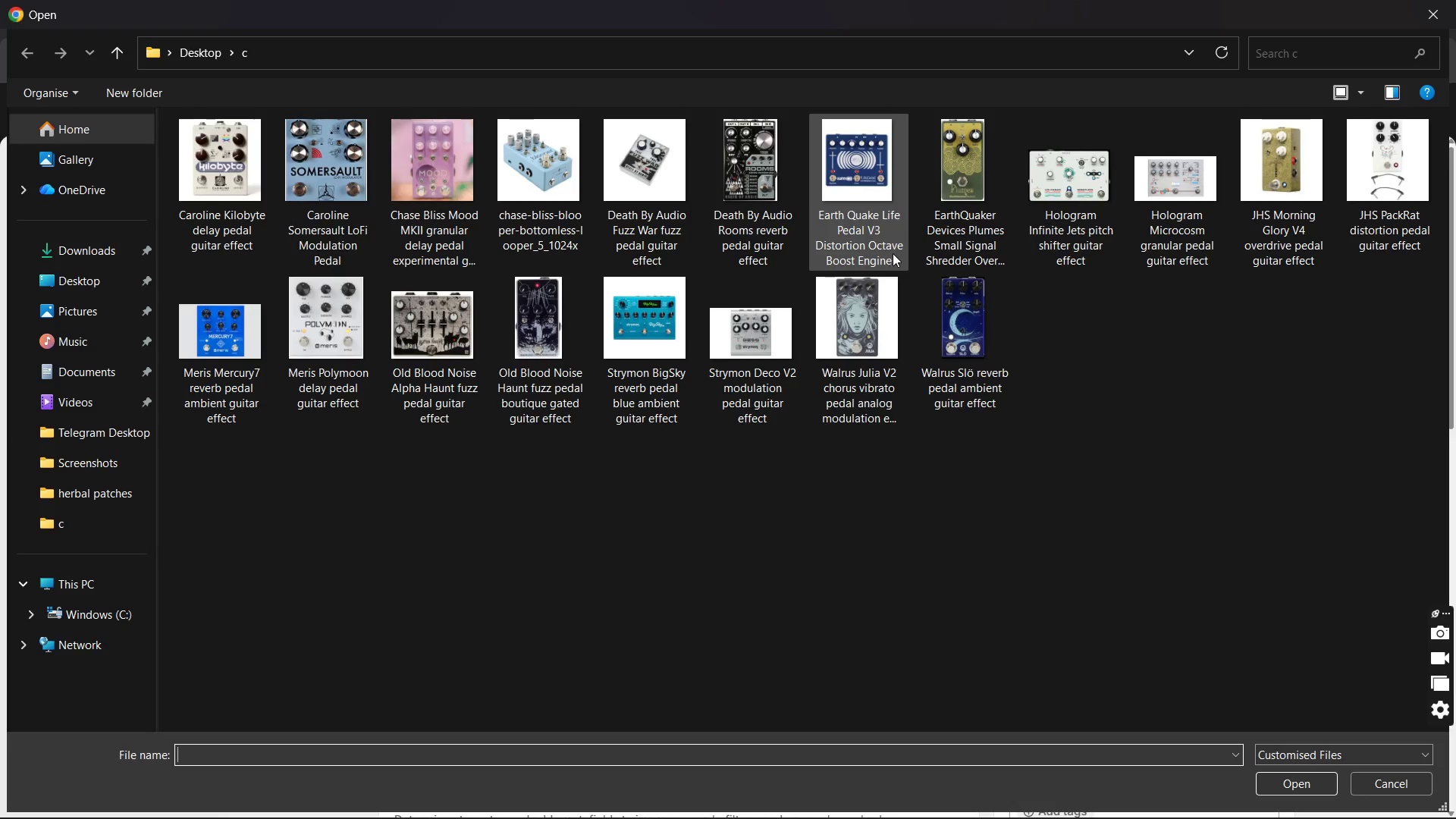 
double_click([949, 233])
 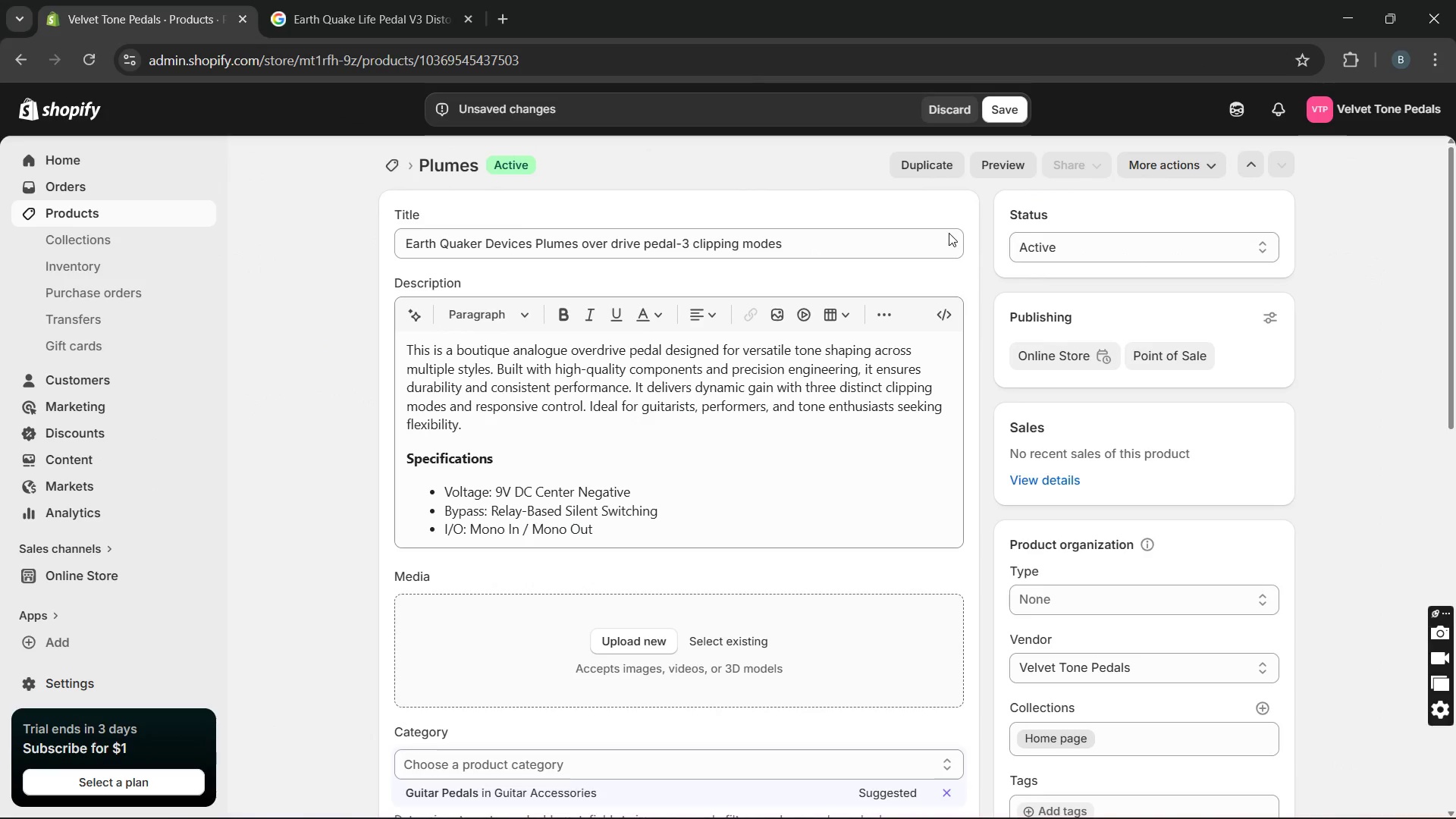 
triple_click([949, 233])
 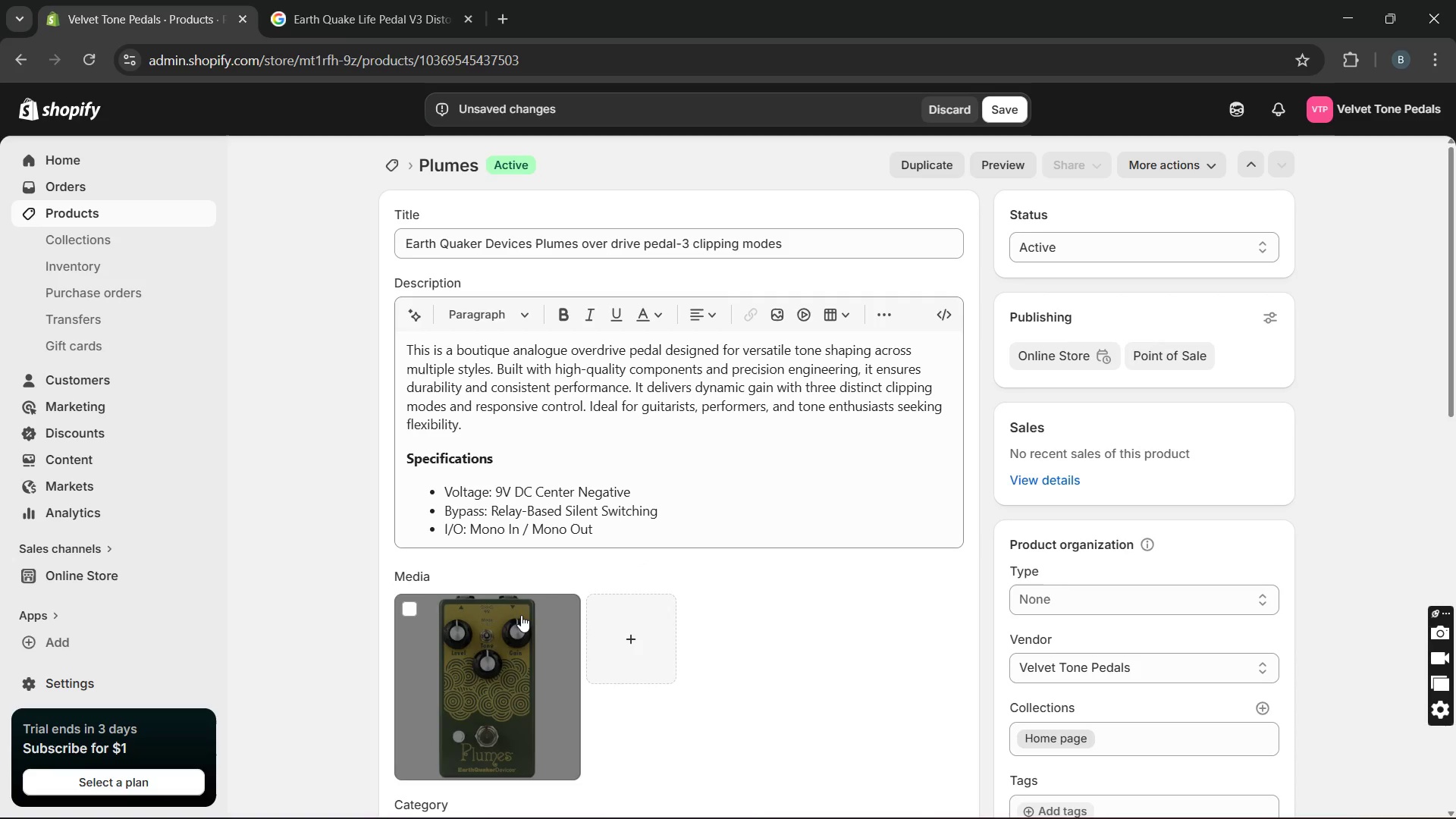 
wait(33.01)
 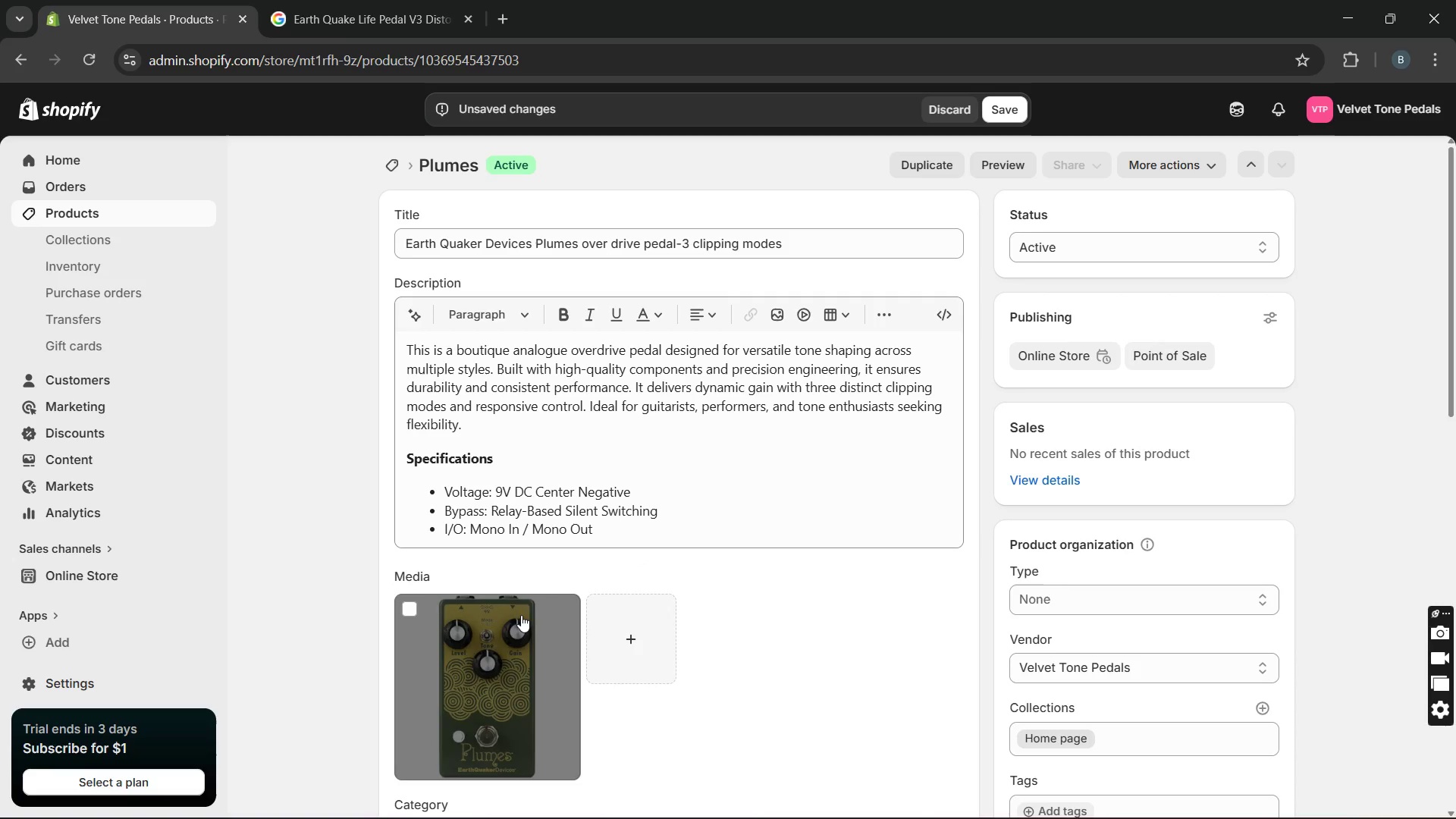 
left_click([494, 686])
 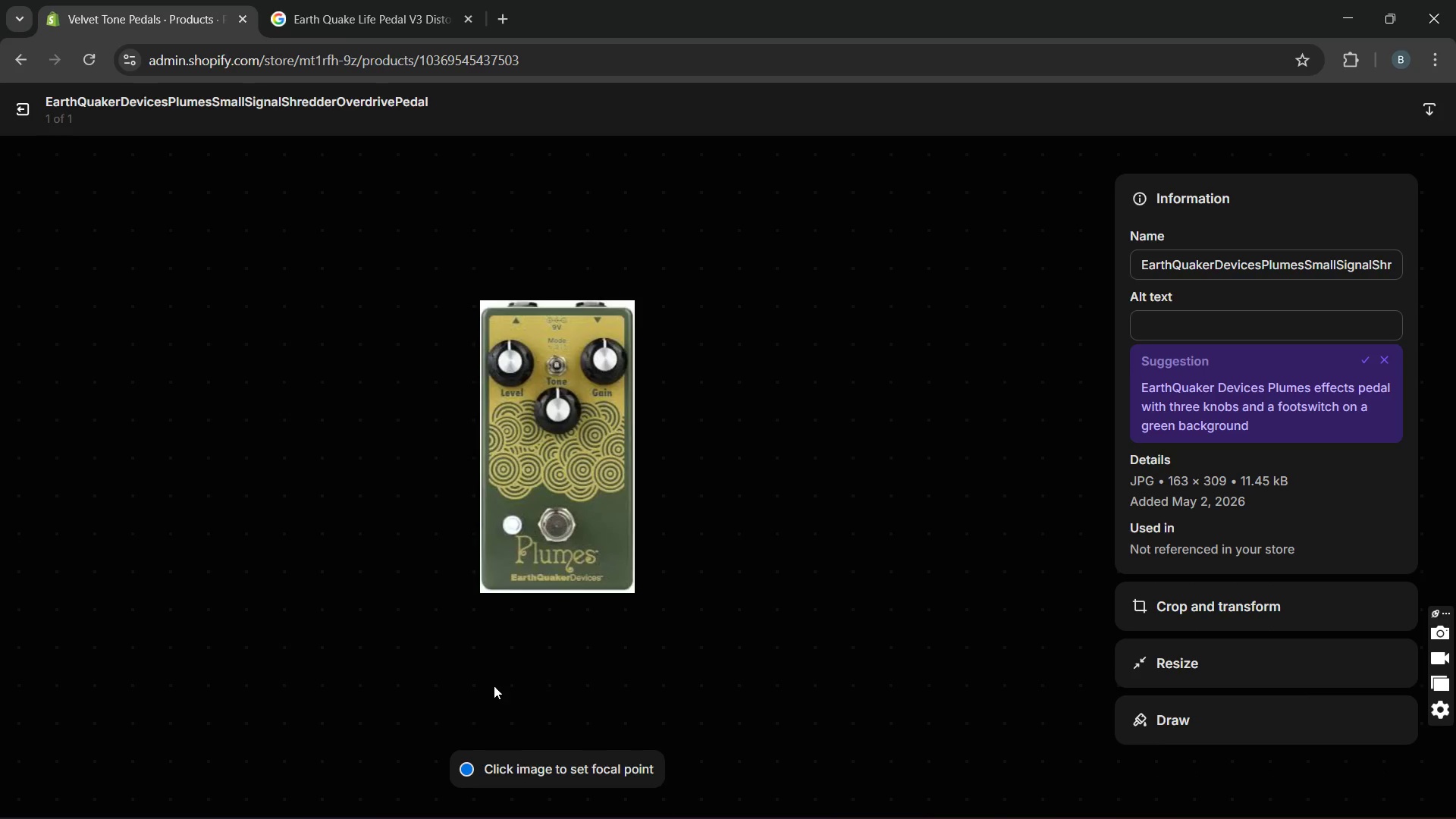 
wait(9.24)
 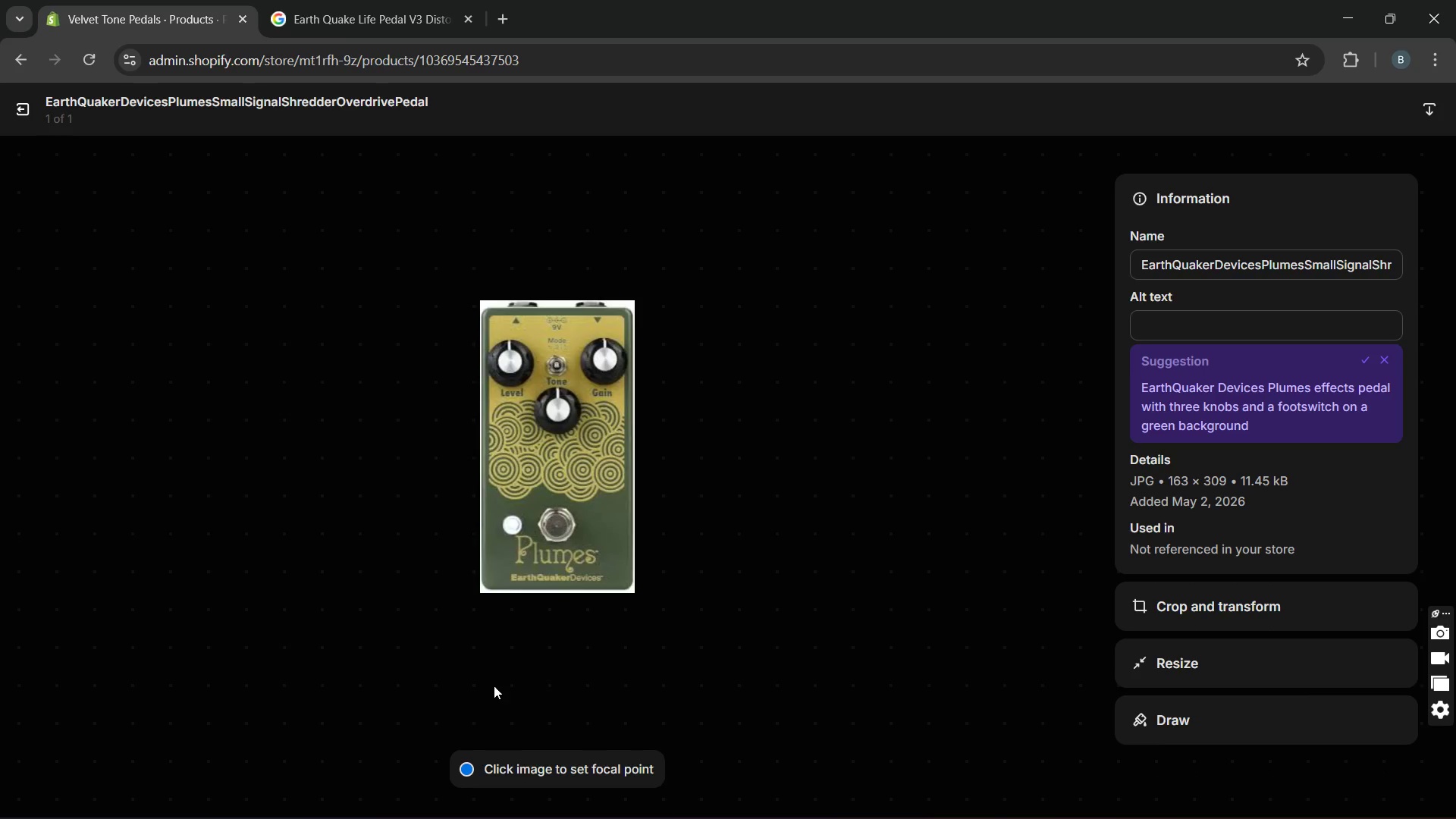 
left_click([1361, 357])
 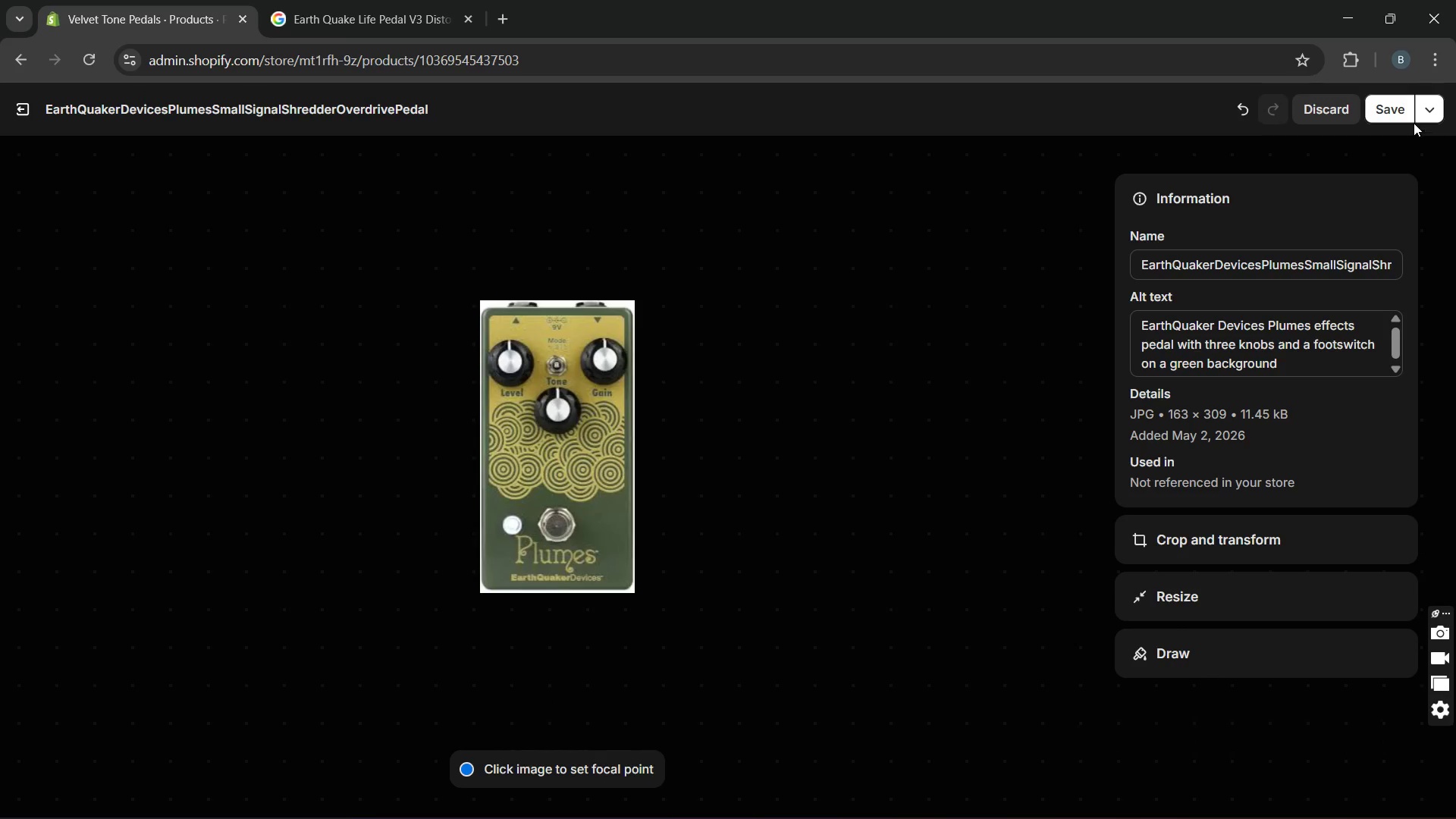 
left_click([1395, 115])
 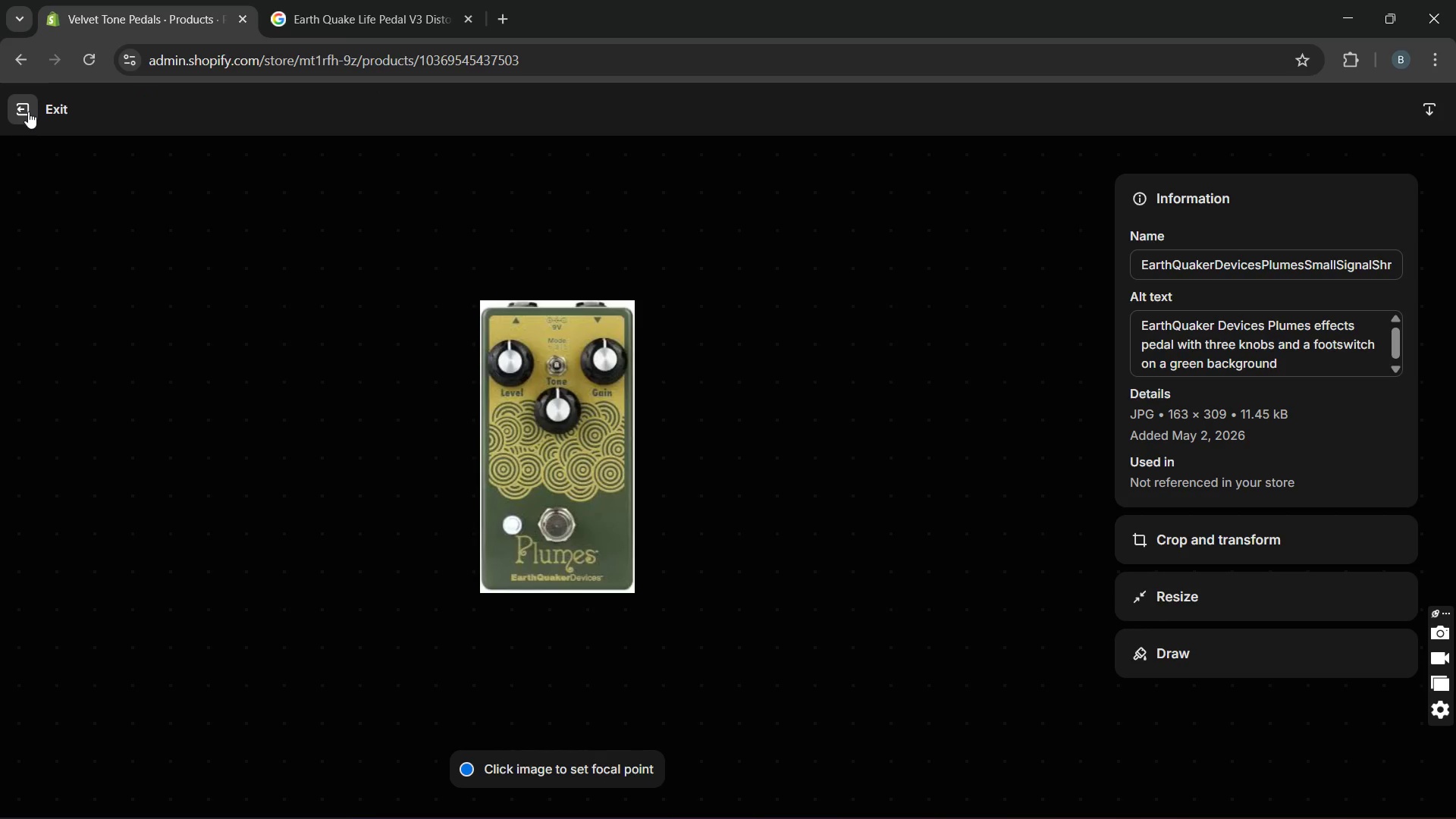 
wait(8.0)
 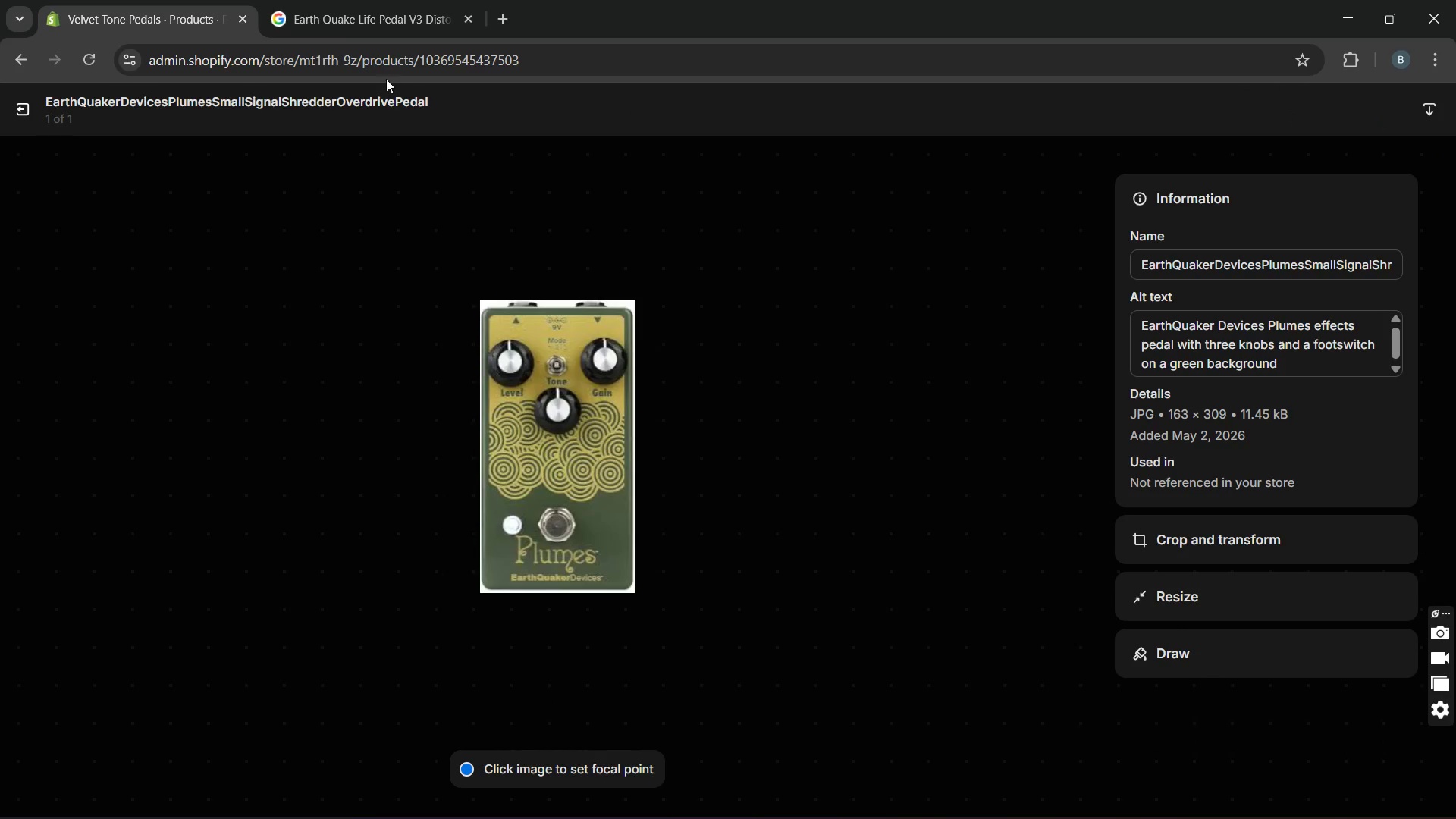 
left_click([28, 111])
 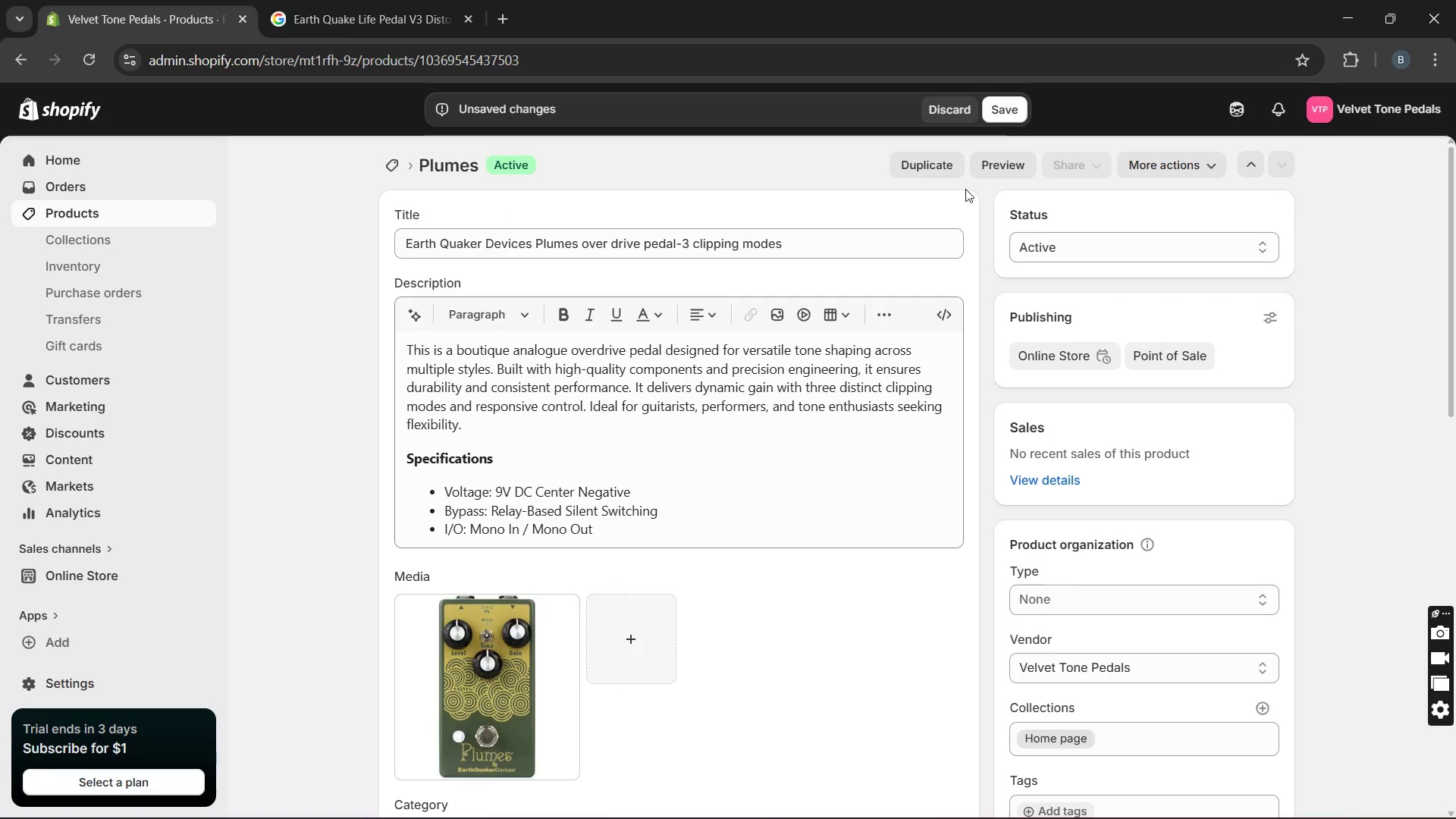 
wait(5.16)
 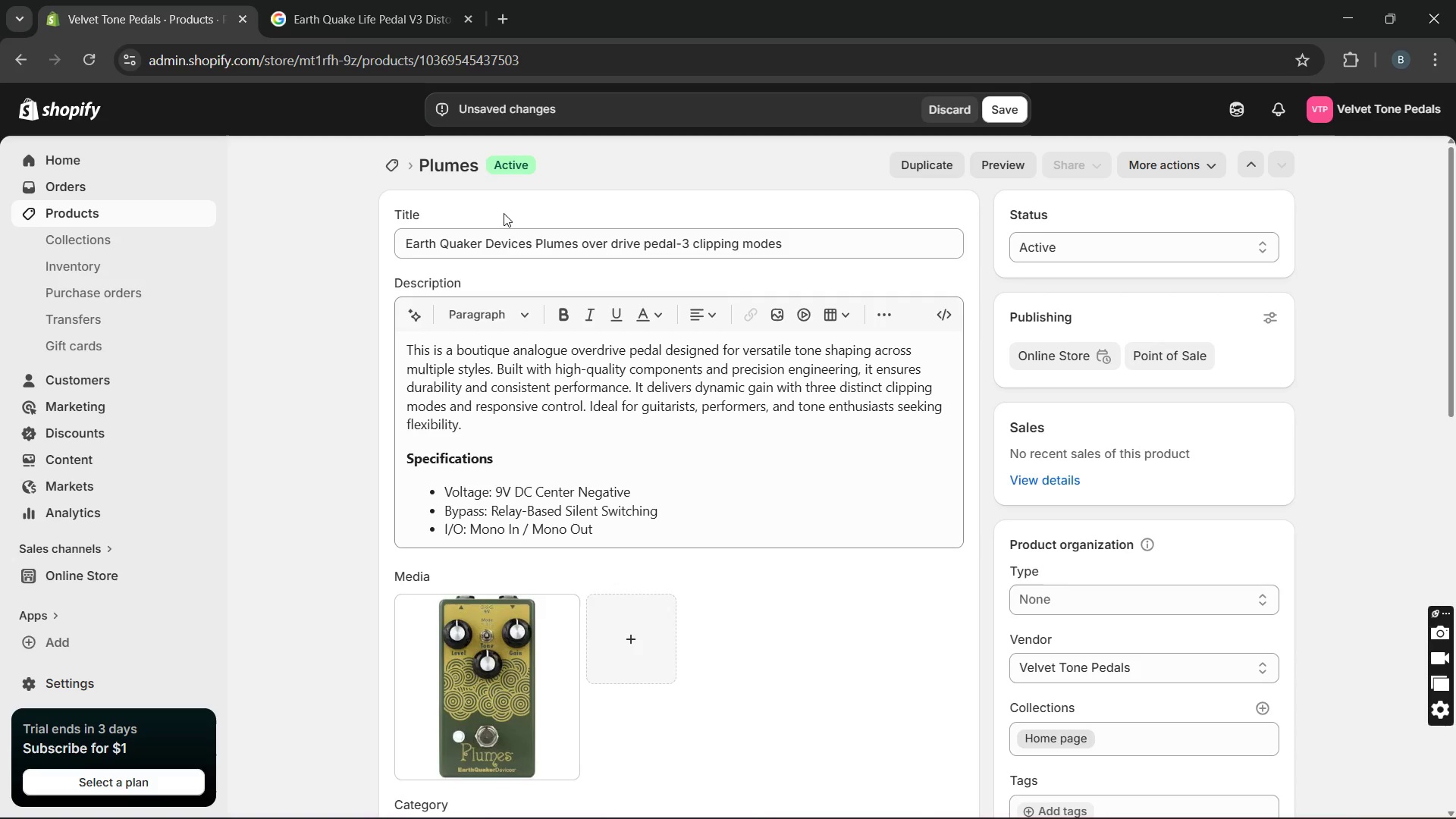 
left_click([1004, 102])
 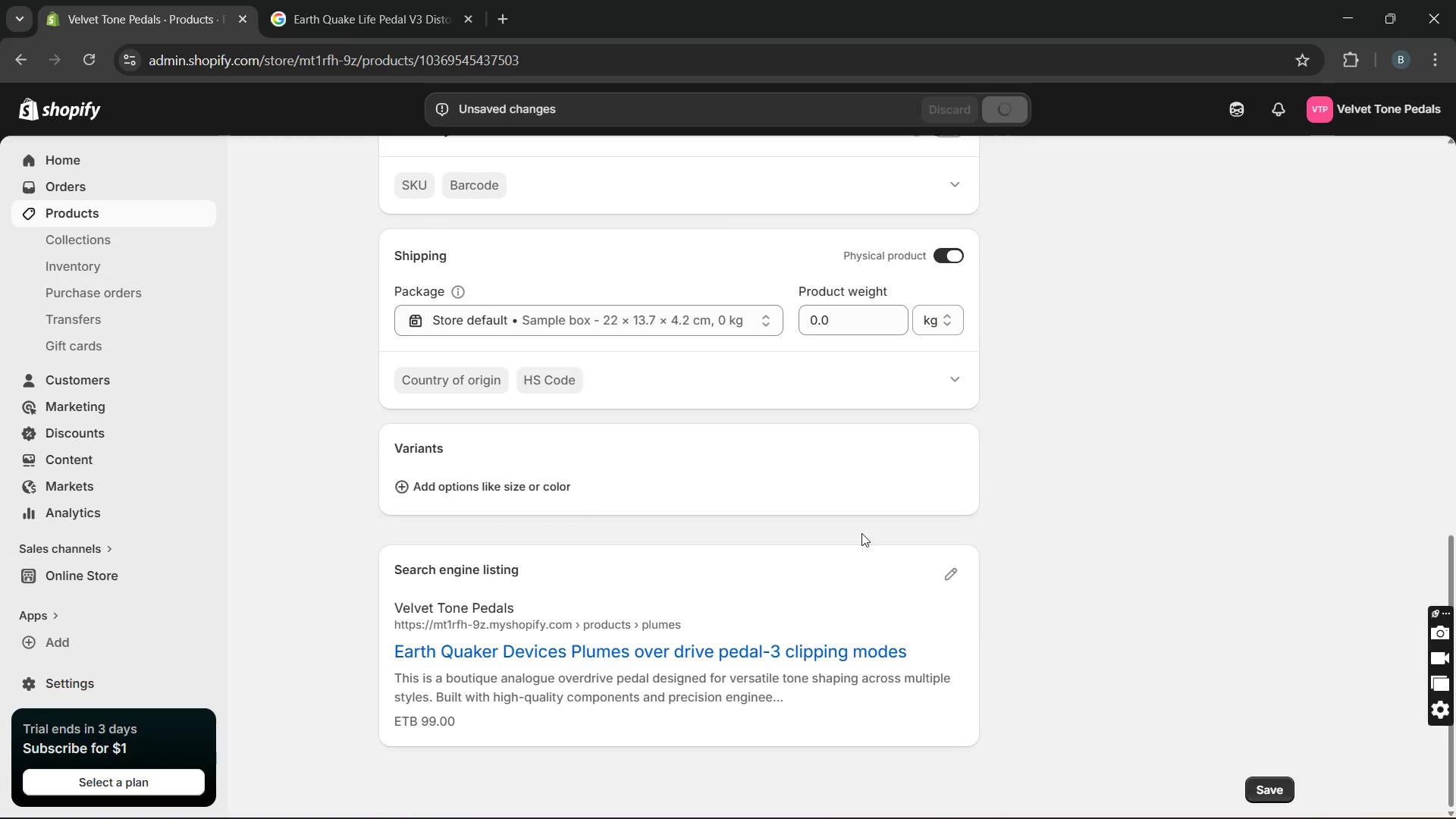 
wait(6.55)
 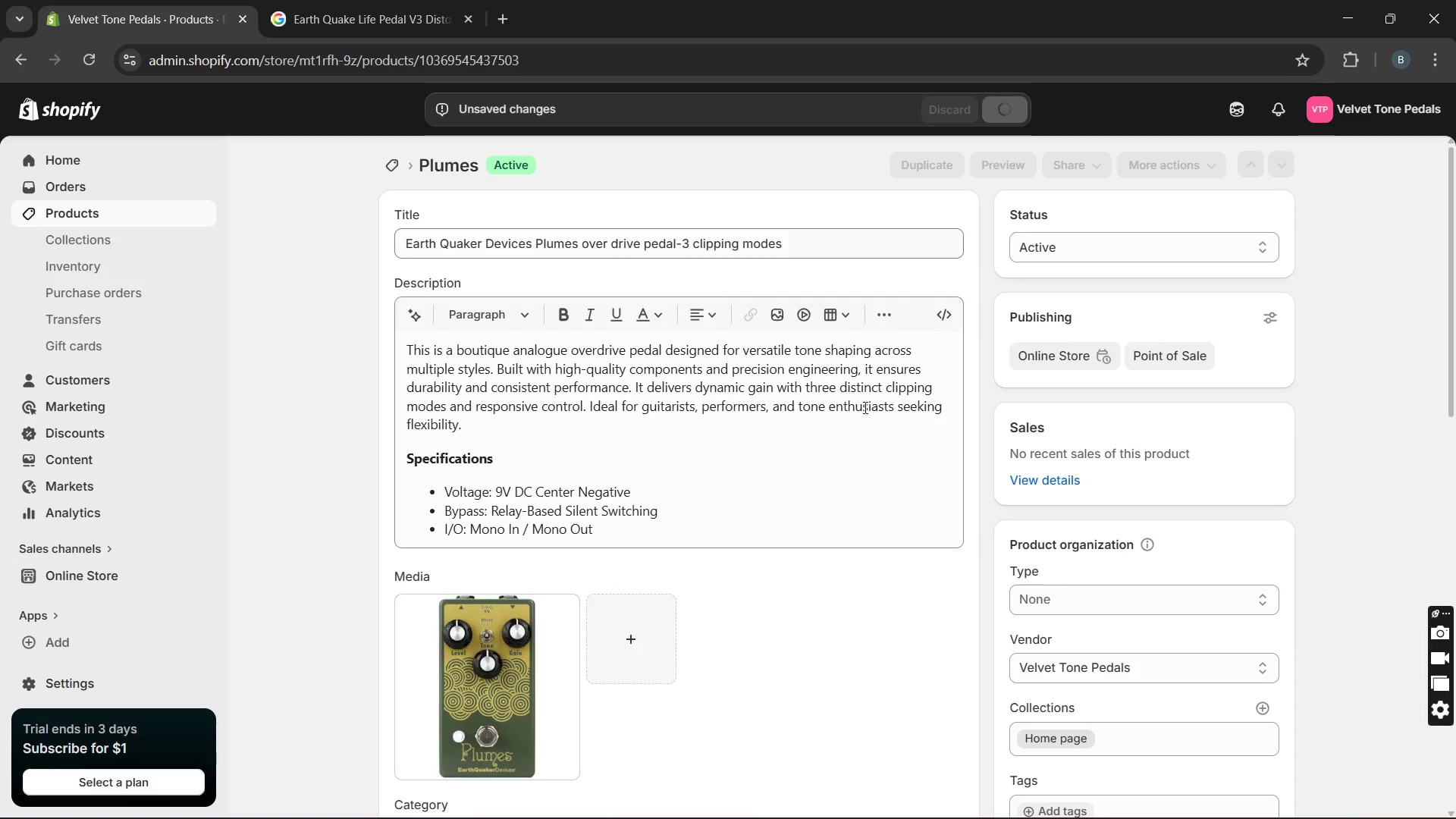 
left_click([943, 580])
 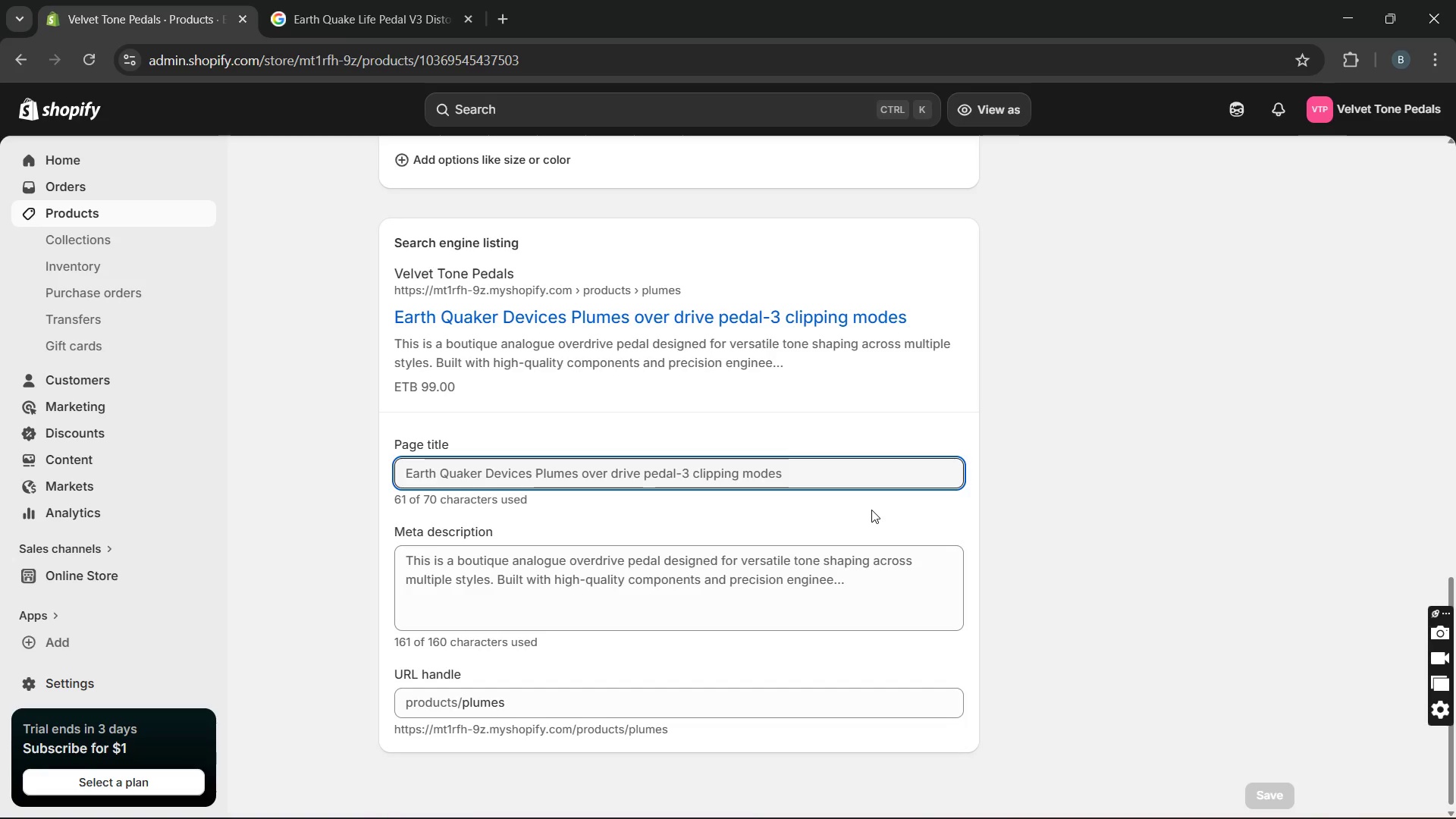 
wait(12.48)
 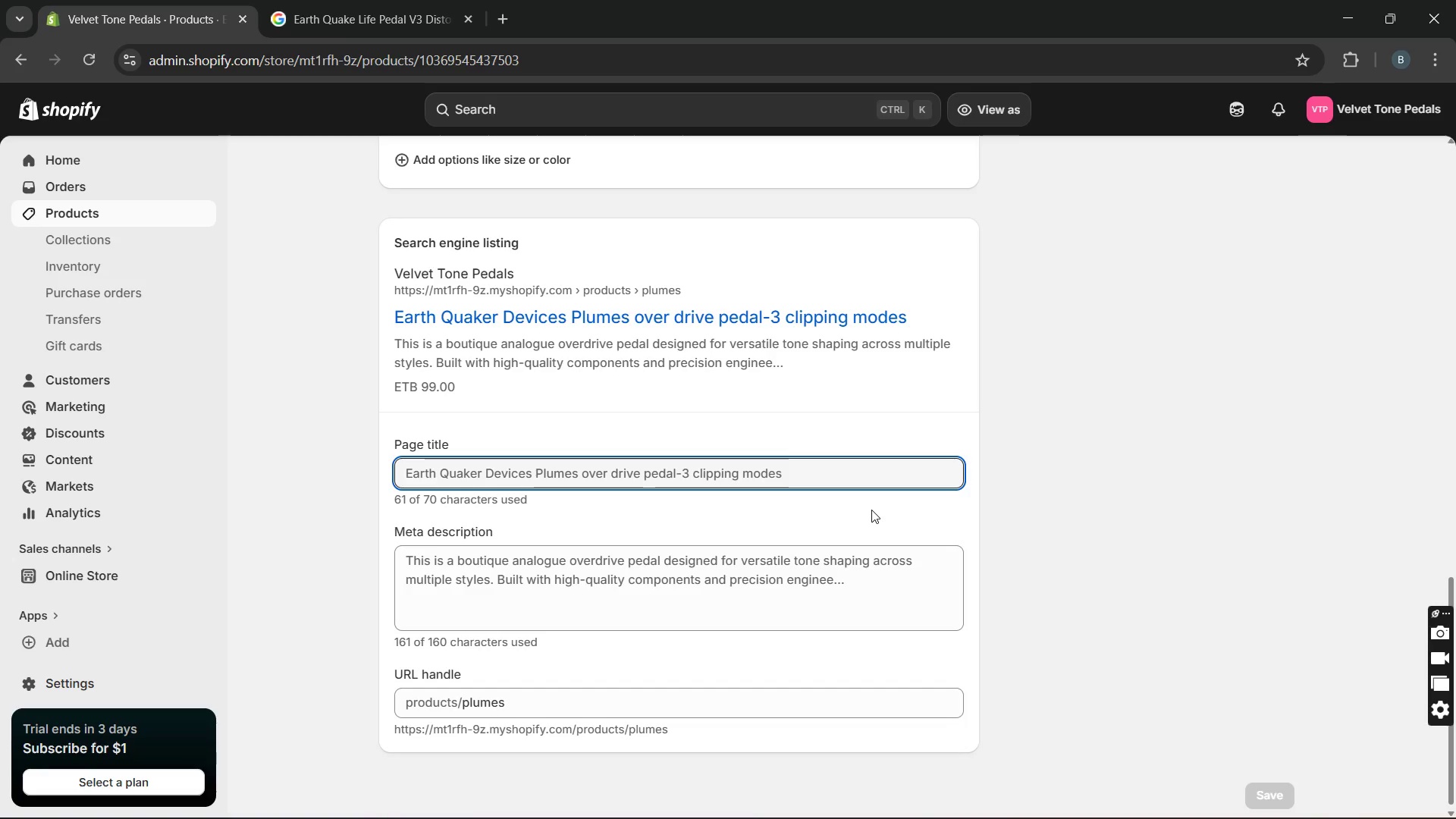 
left_click([871, 510])
 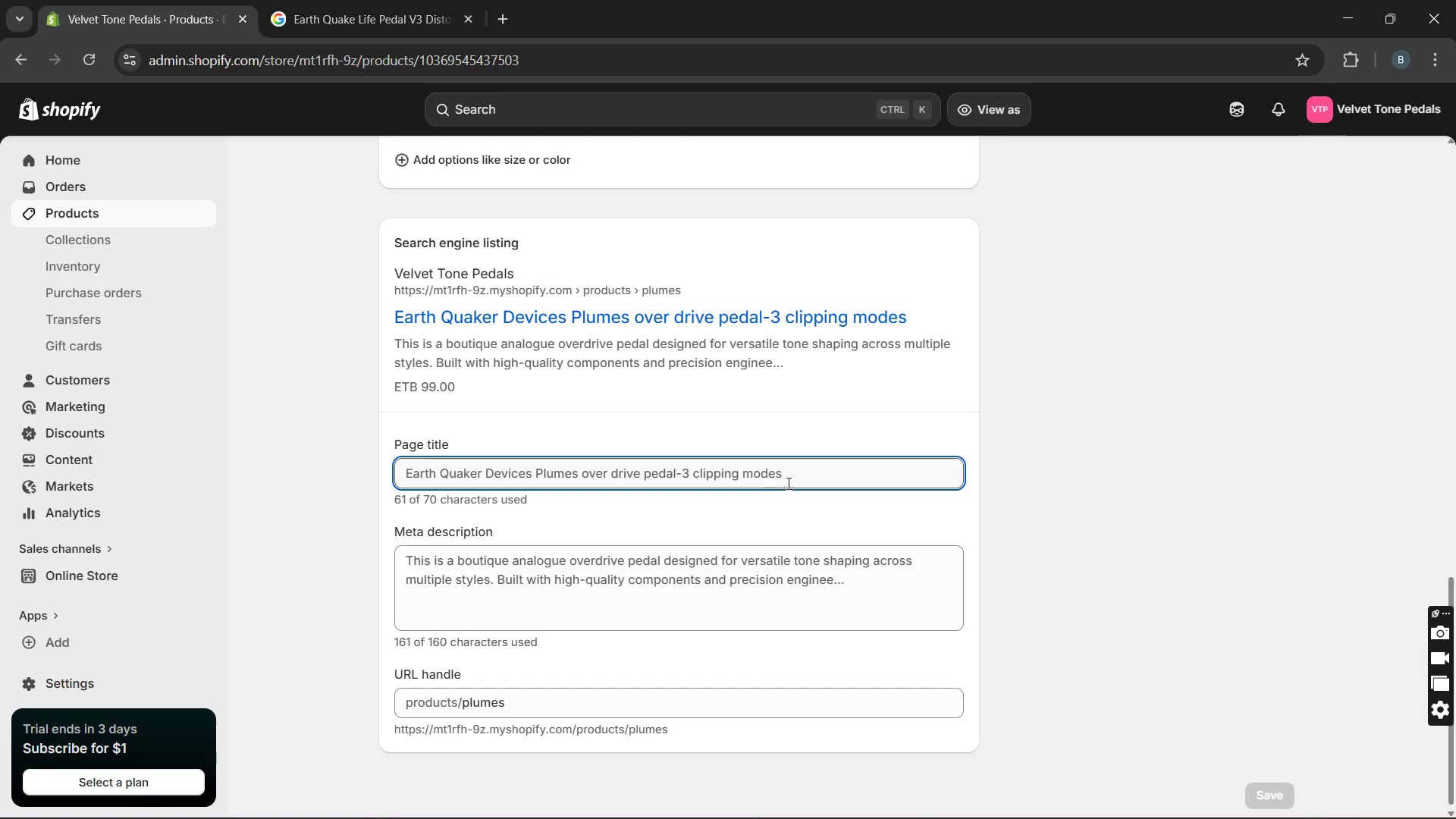 
left_click_drag(start_coordinate=[789, 483], to_coordinate=[588, 479])
 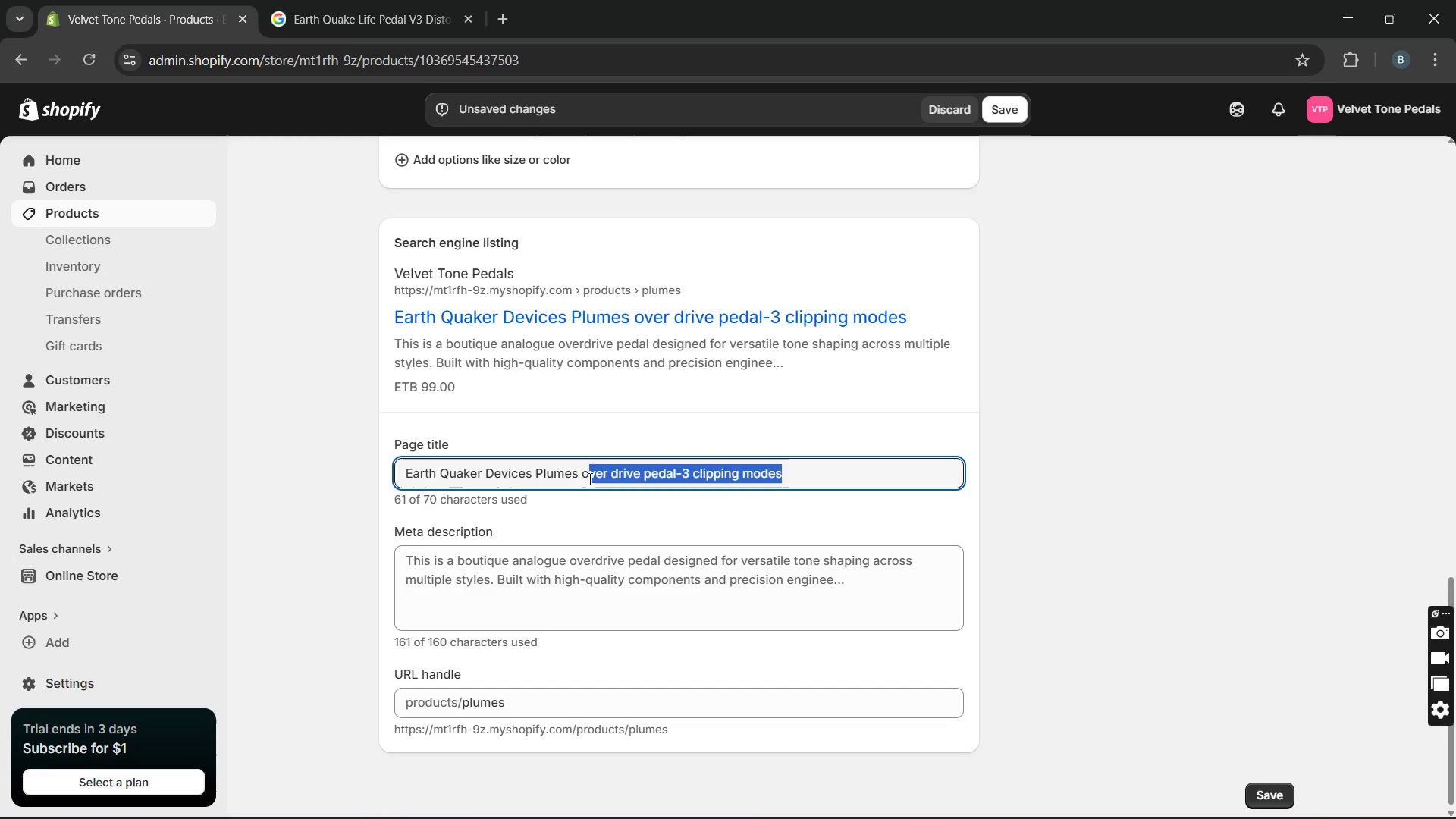 
key(Backspace)
 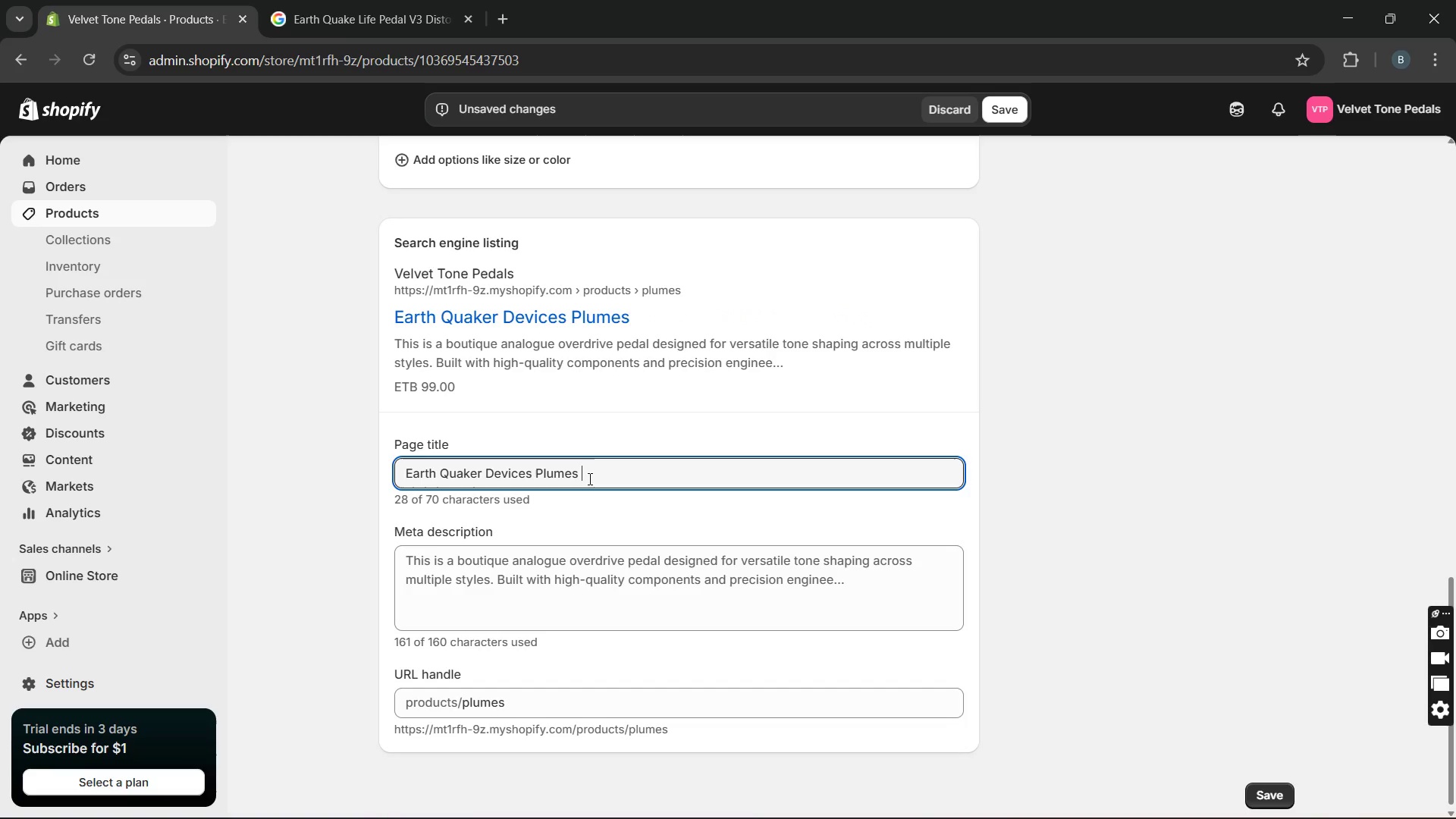 
key(Backspace)
 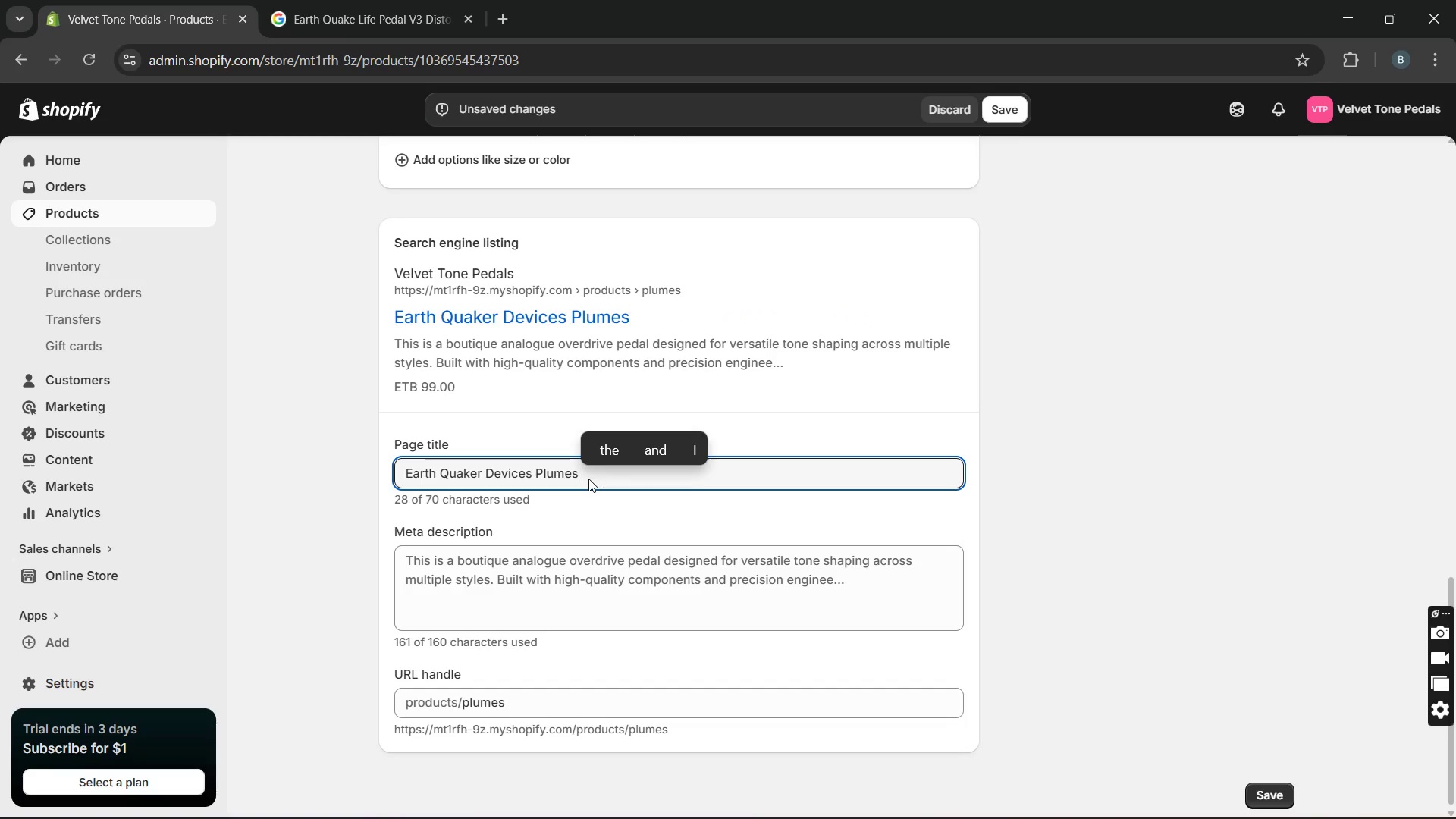 
wait(5.02)
 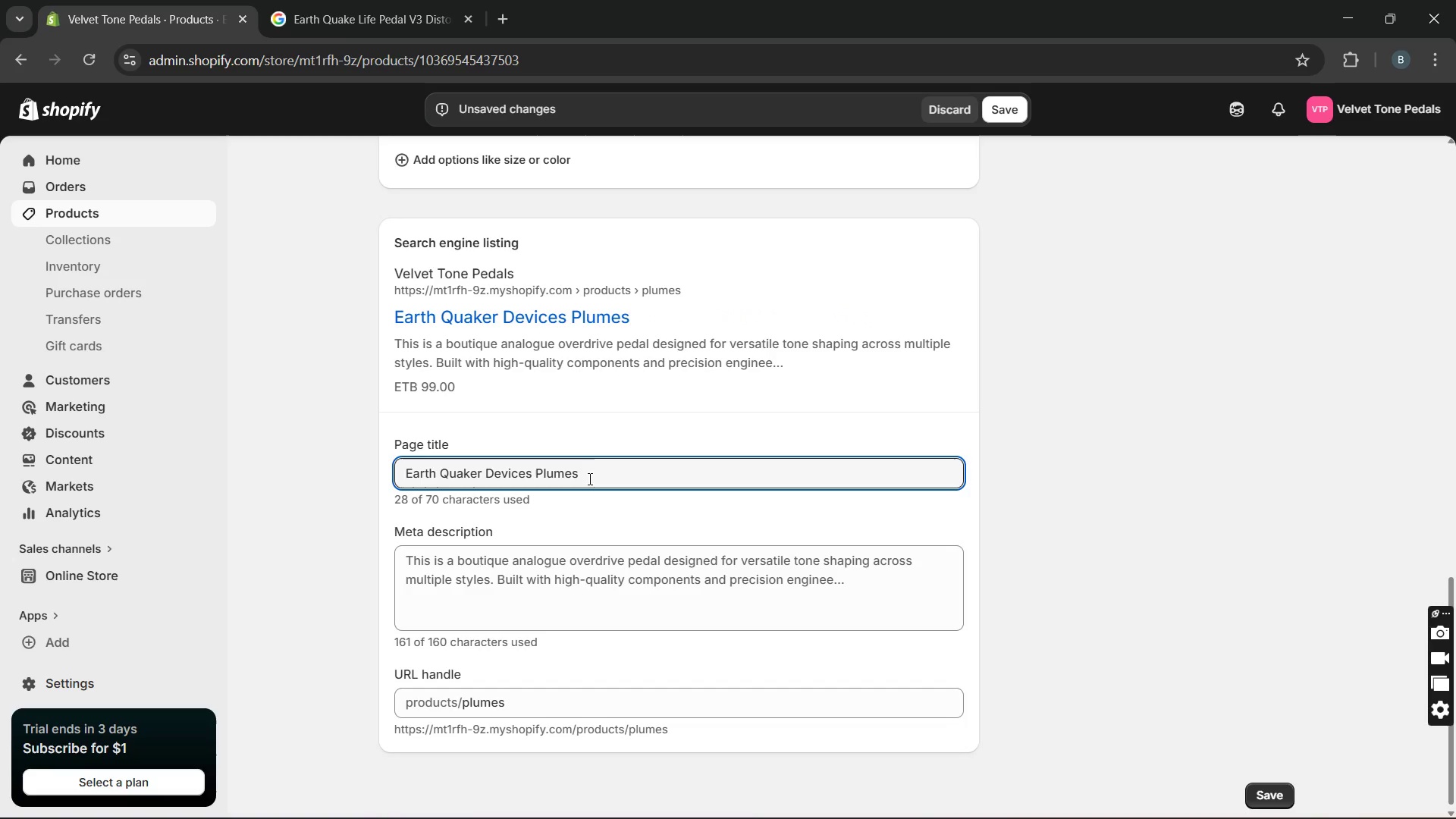 
double_click([507, 479])
 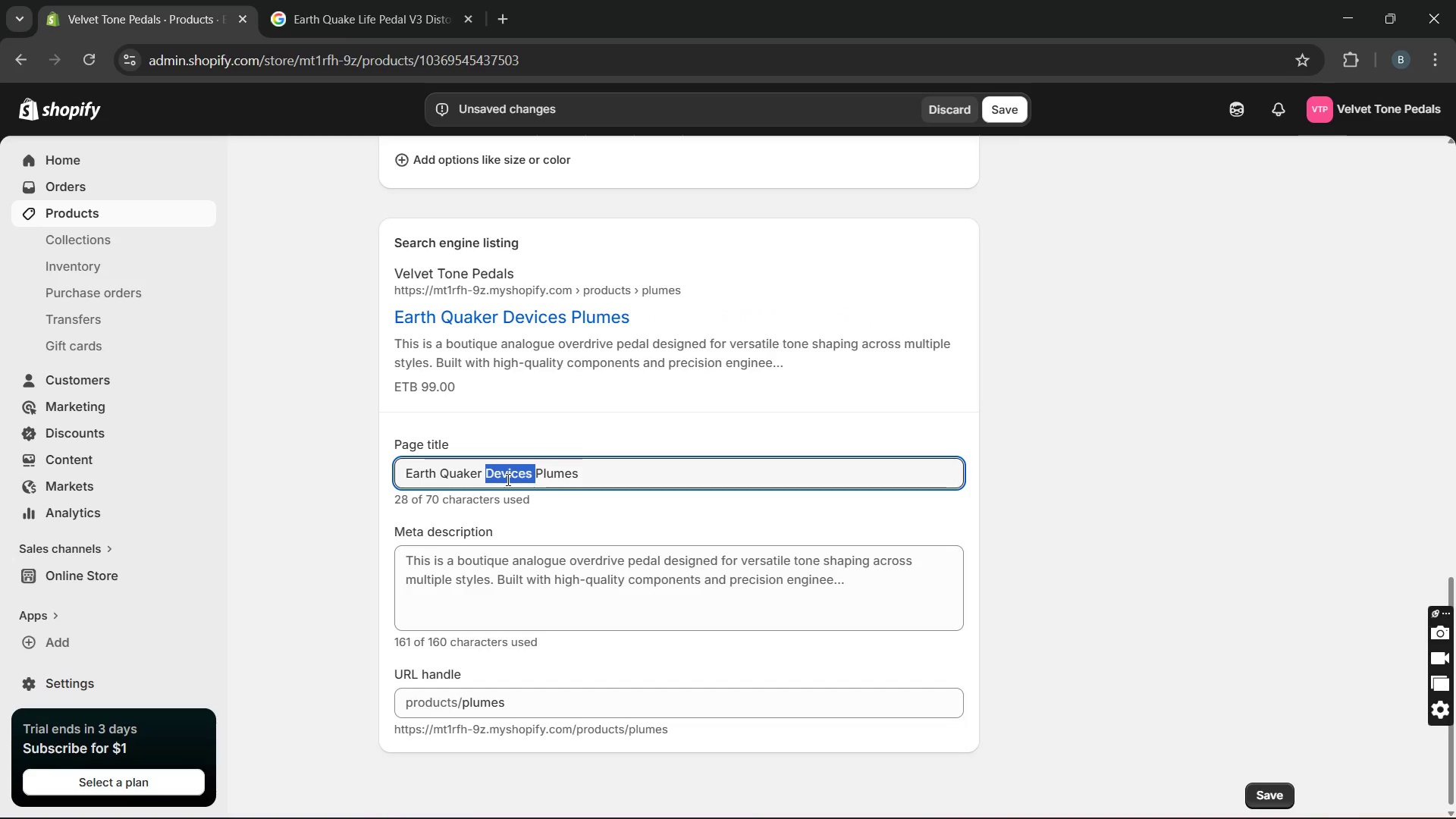 
key(Backspace)
 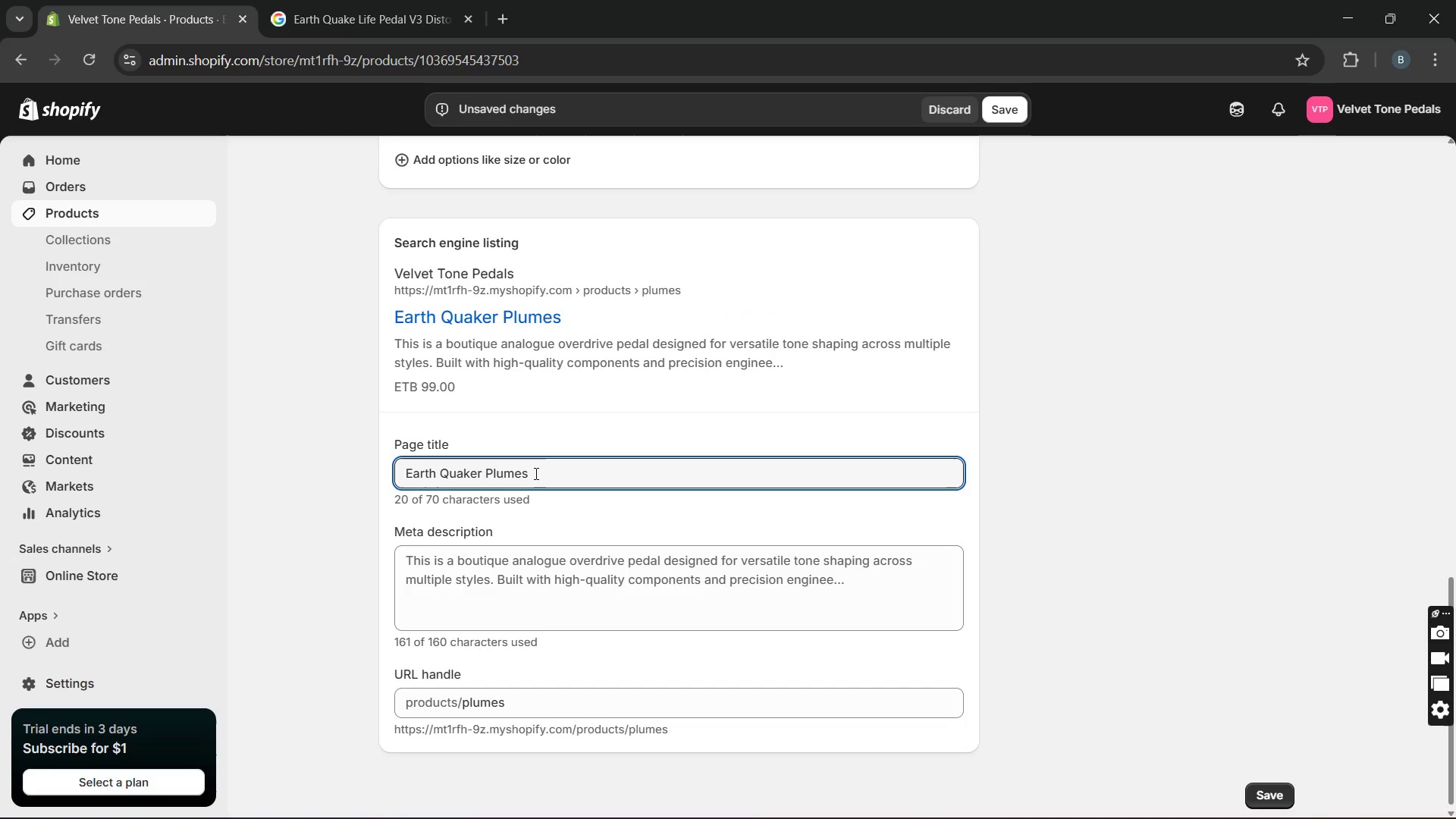 
left_click([539, 471])
 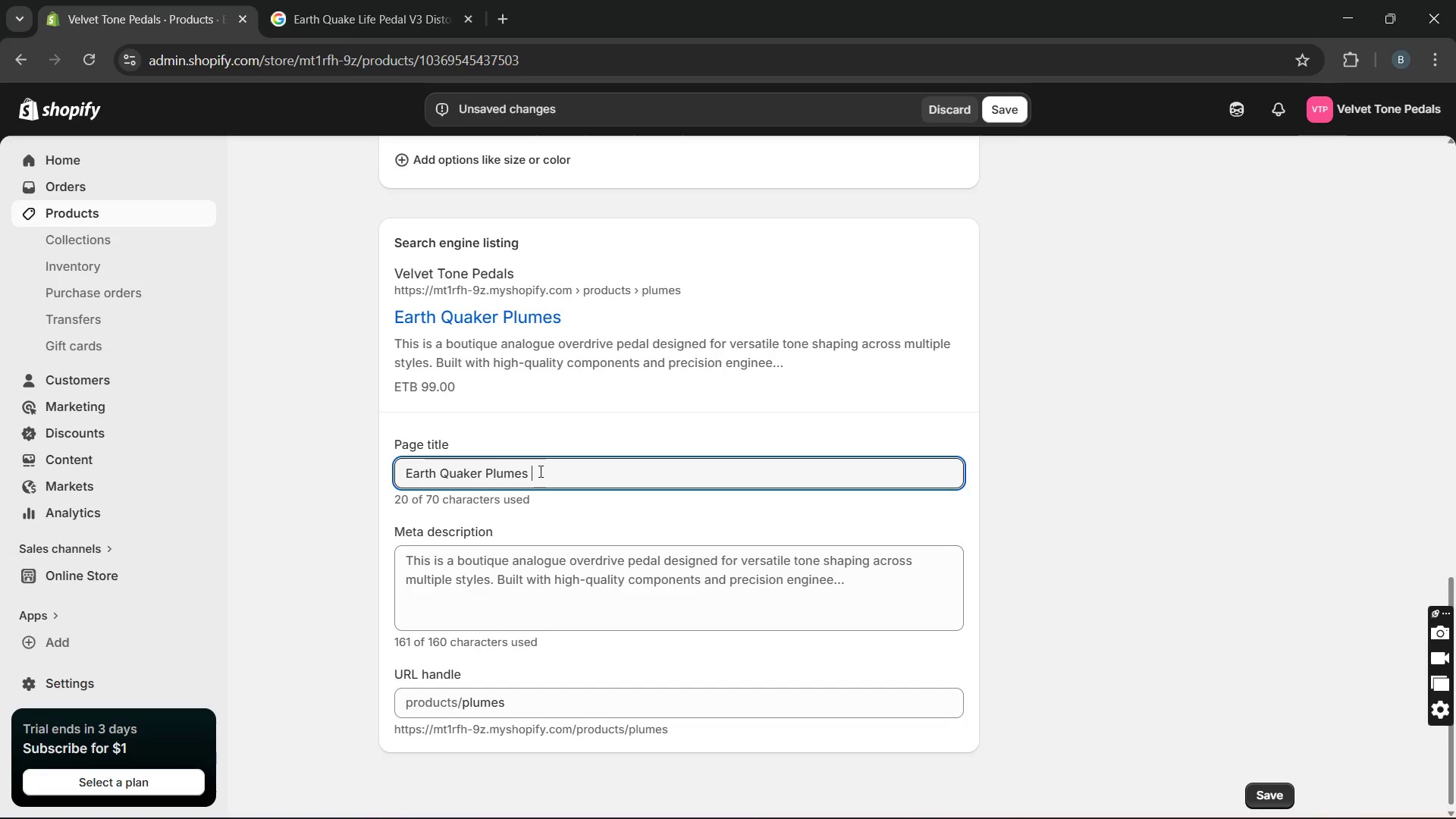 
type( )
key(Backspace)
type(overdrive pedal green n)
key(Backspace)
type(analog guitar effect)
 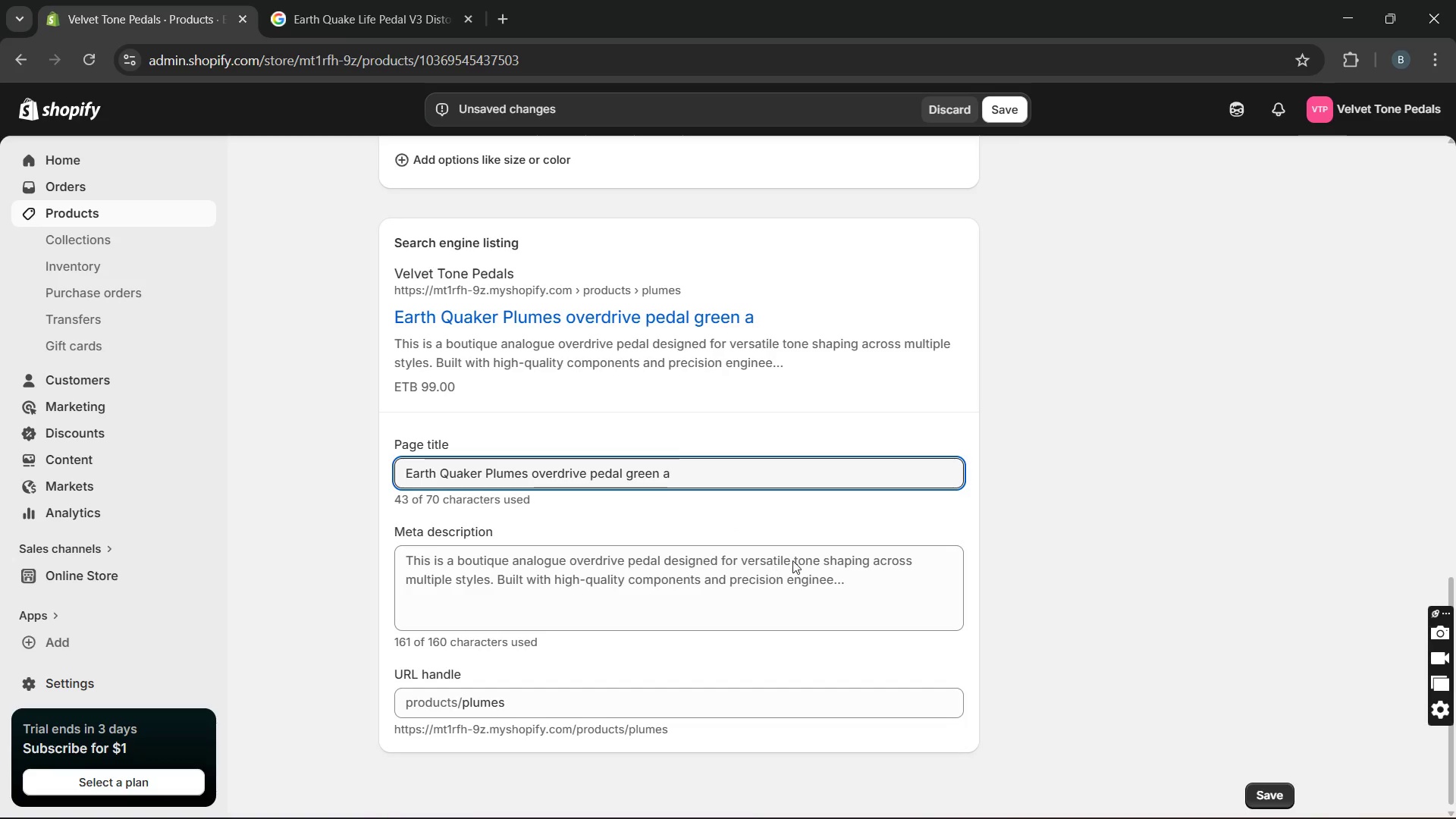 
left_click_drag(start_coordinate=[792, 560], to_coordinate=[942, 539])
 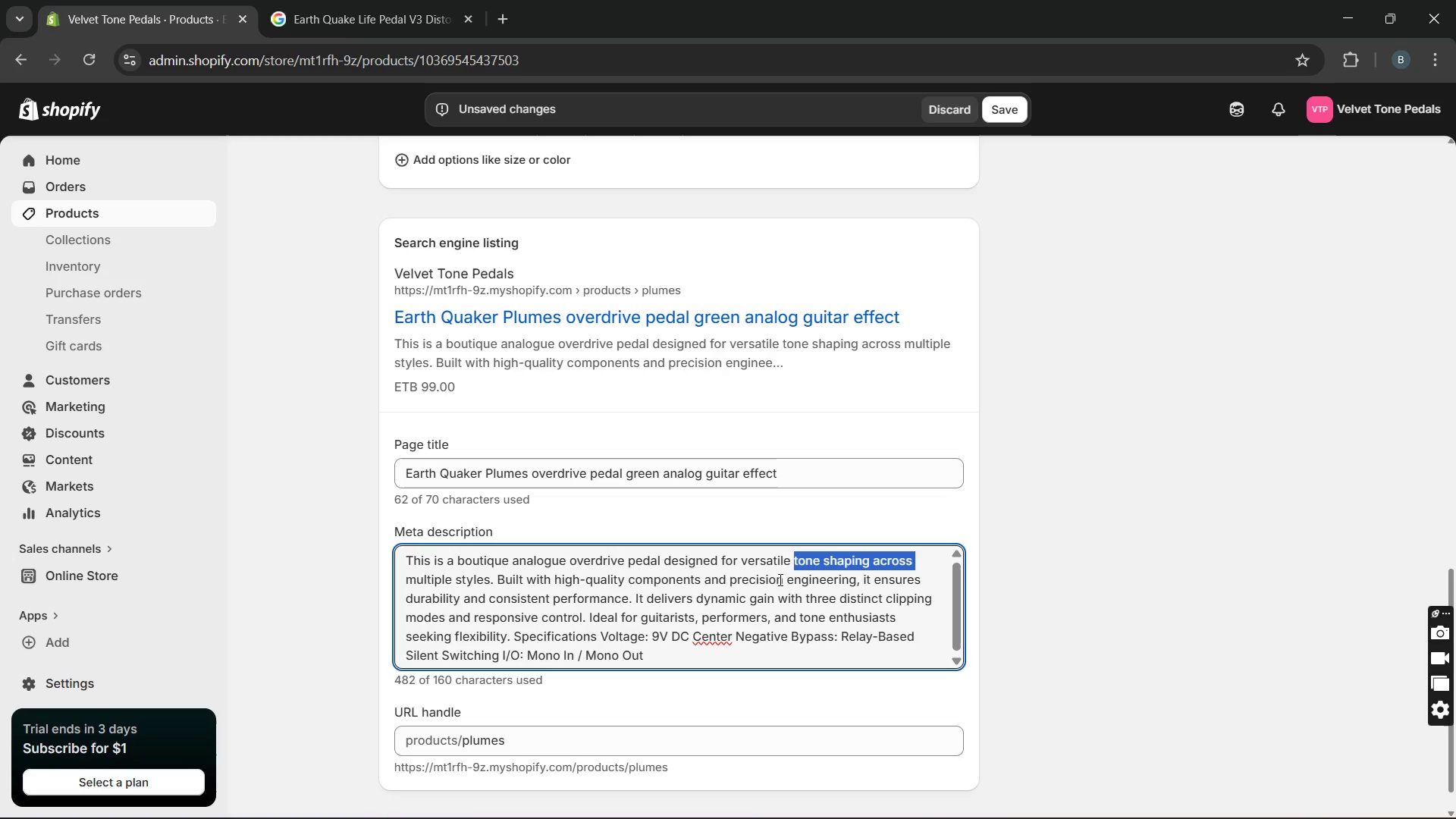 
wait(5.09)
 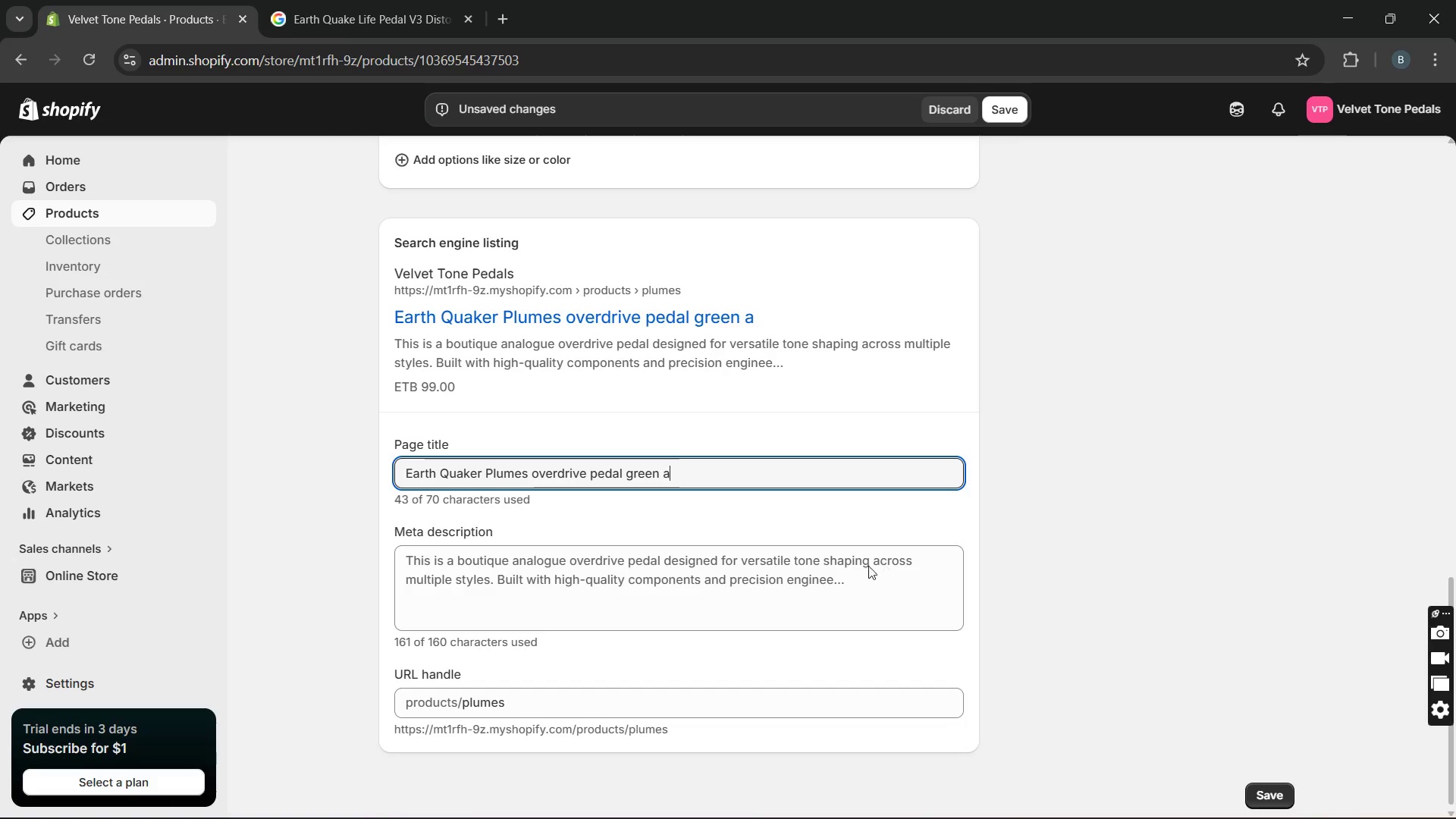 
left_click_drag(start_coordinate=[701, 661], to_coordinate=[375, 554])
 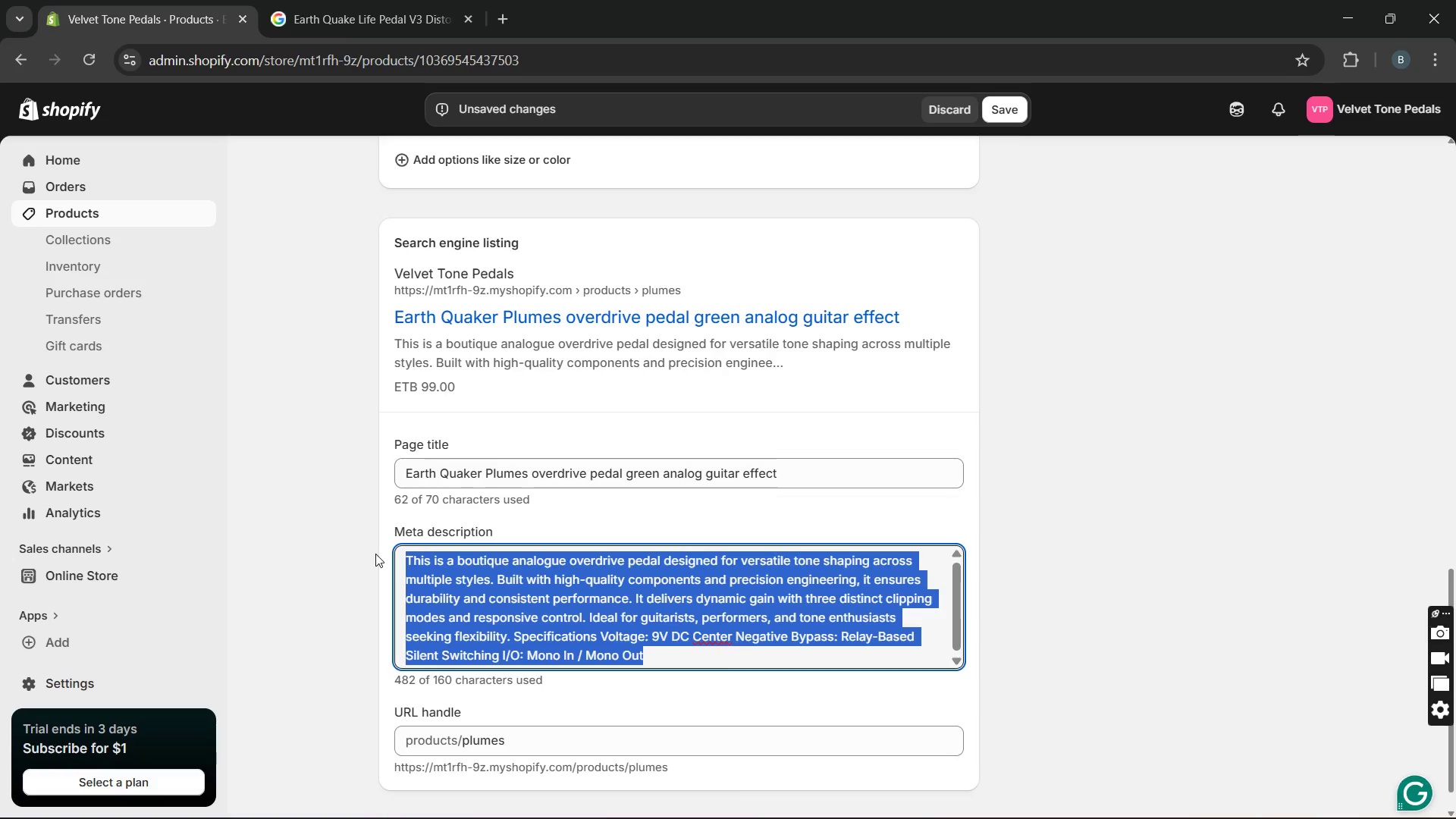 
type(Boutique handmade analog overdrive with 3 clipping modes. Experience )
 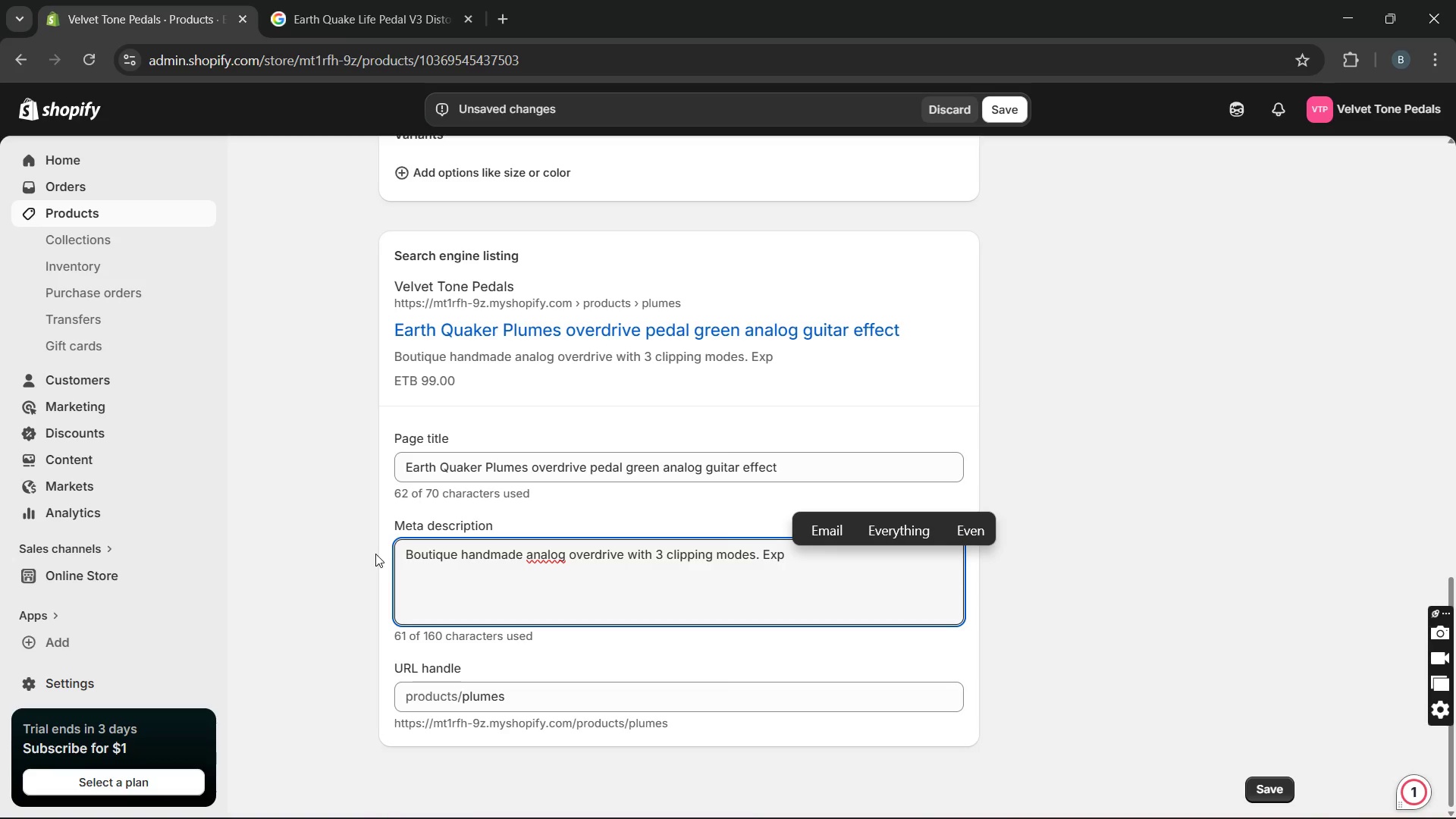 
type(versatile )
key(Backspace)
type(, dynamic tone sharping )
key(Backspace)
type(. Shop the plumesoverdrive today.)
 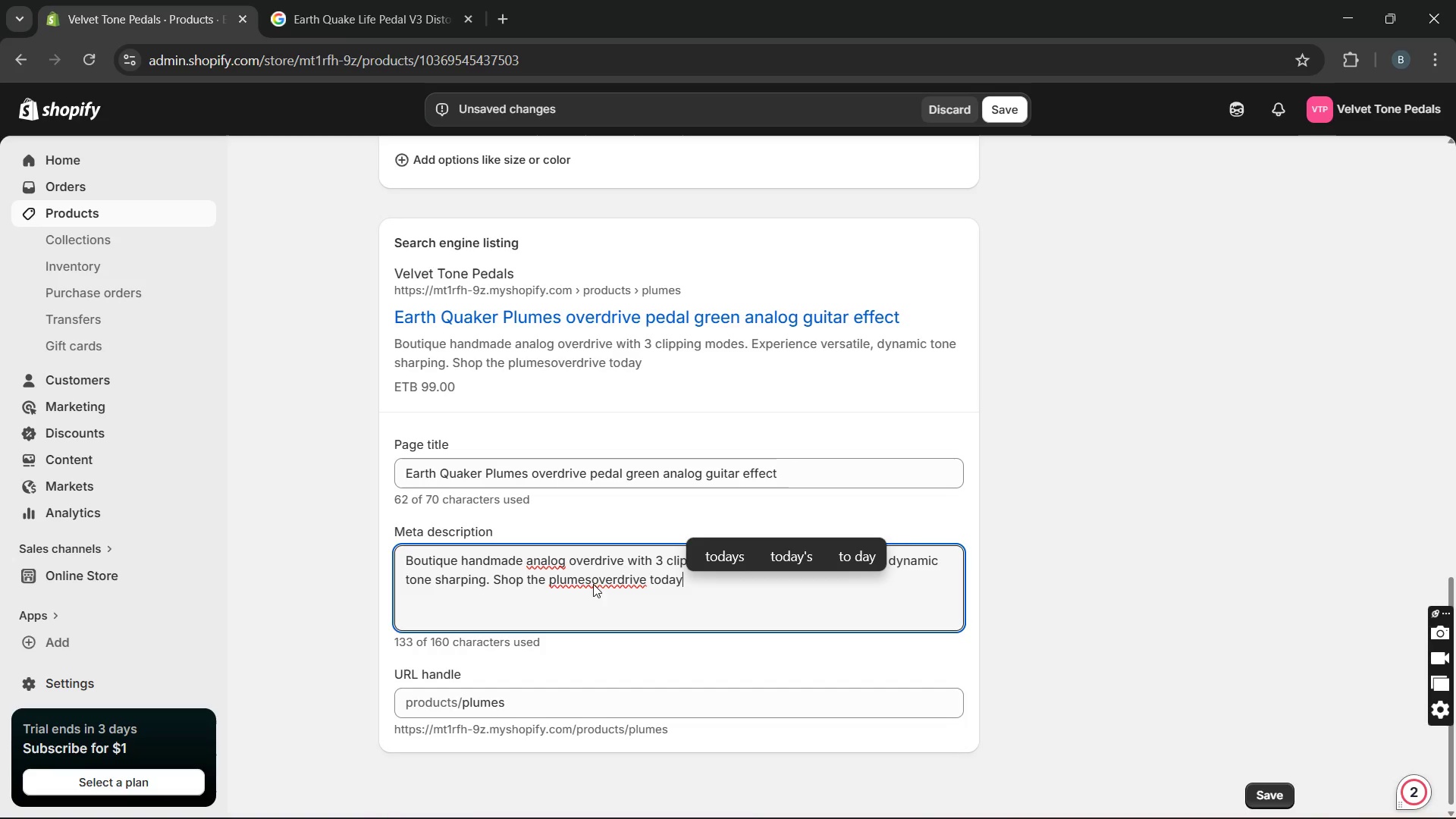 
left_click([591, 581])
 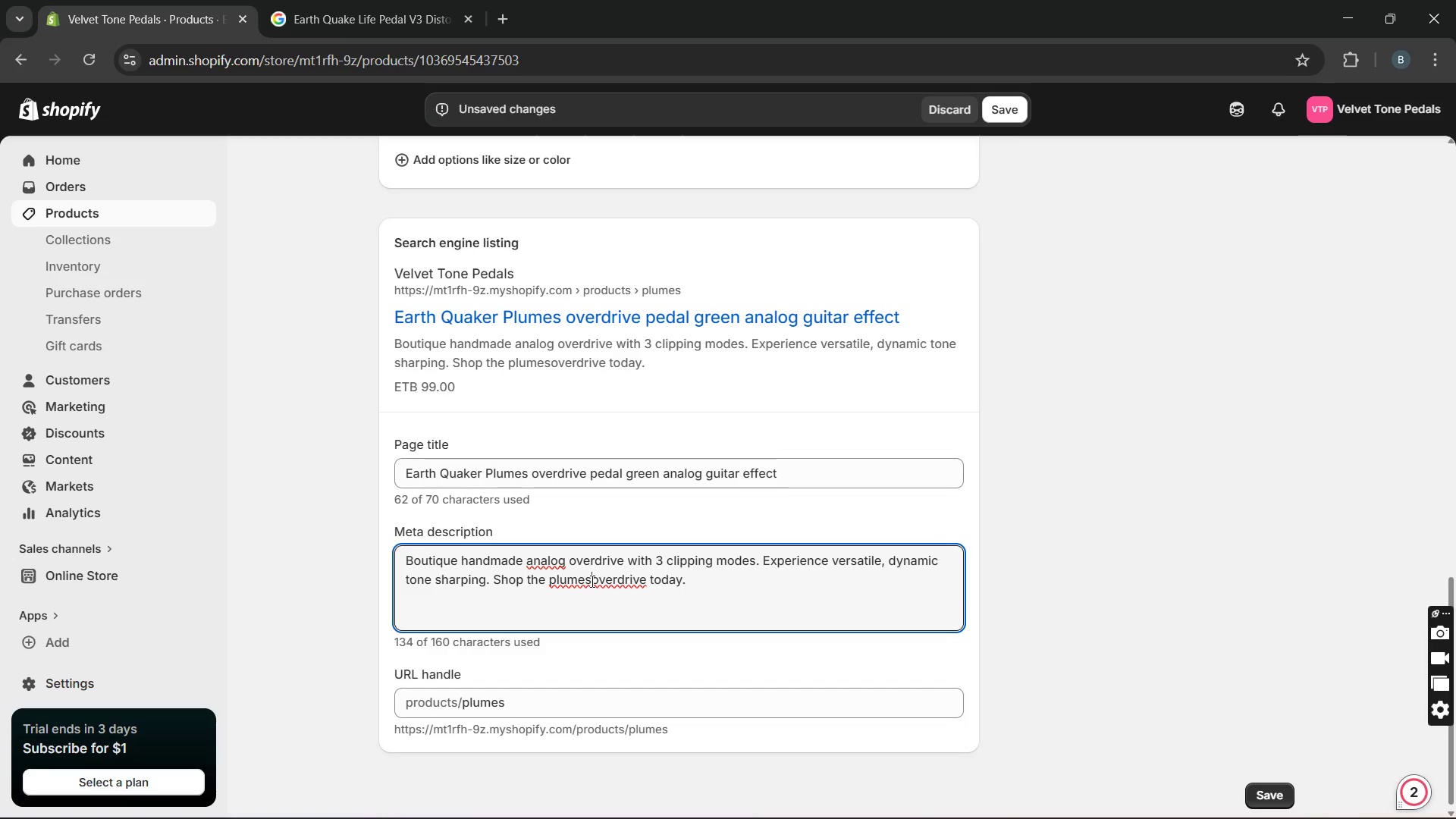 
key(Space)
 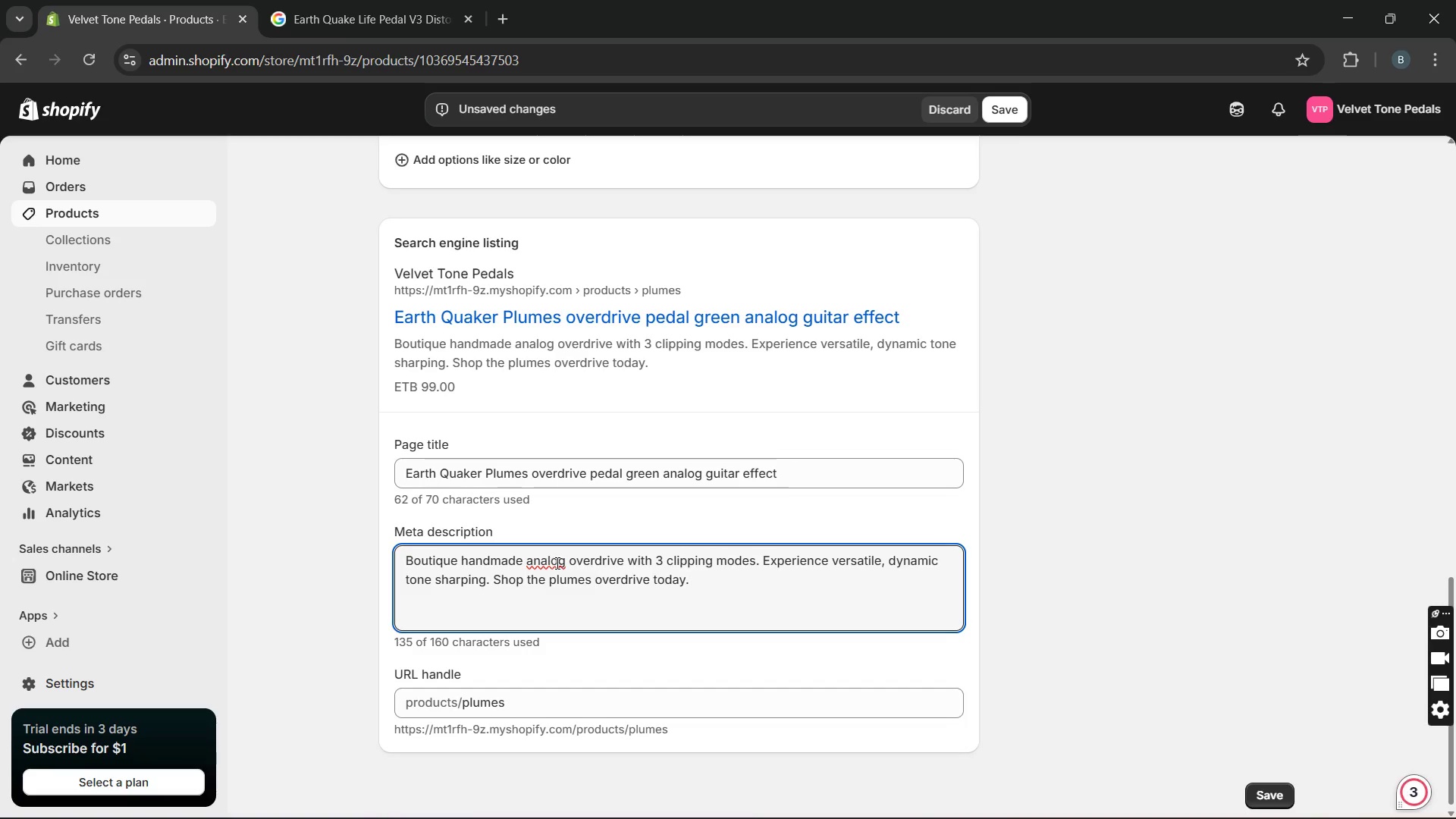 
left_click([557, 563])
 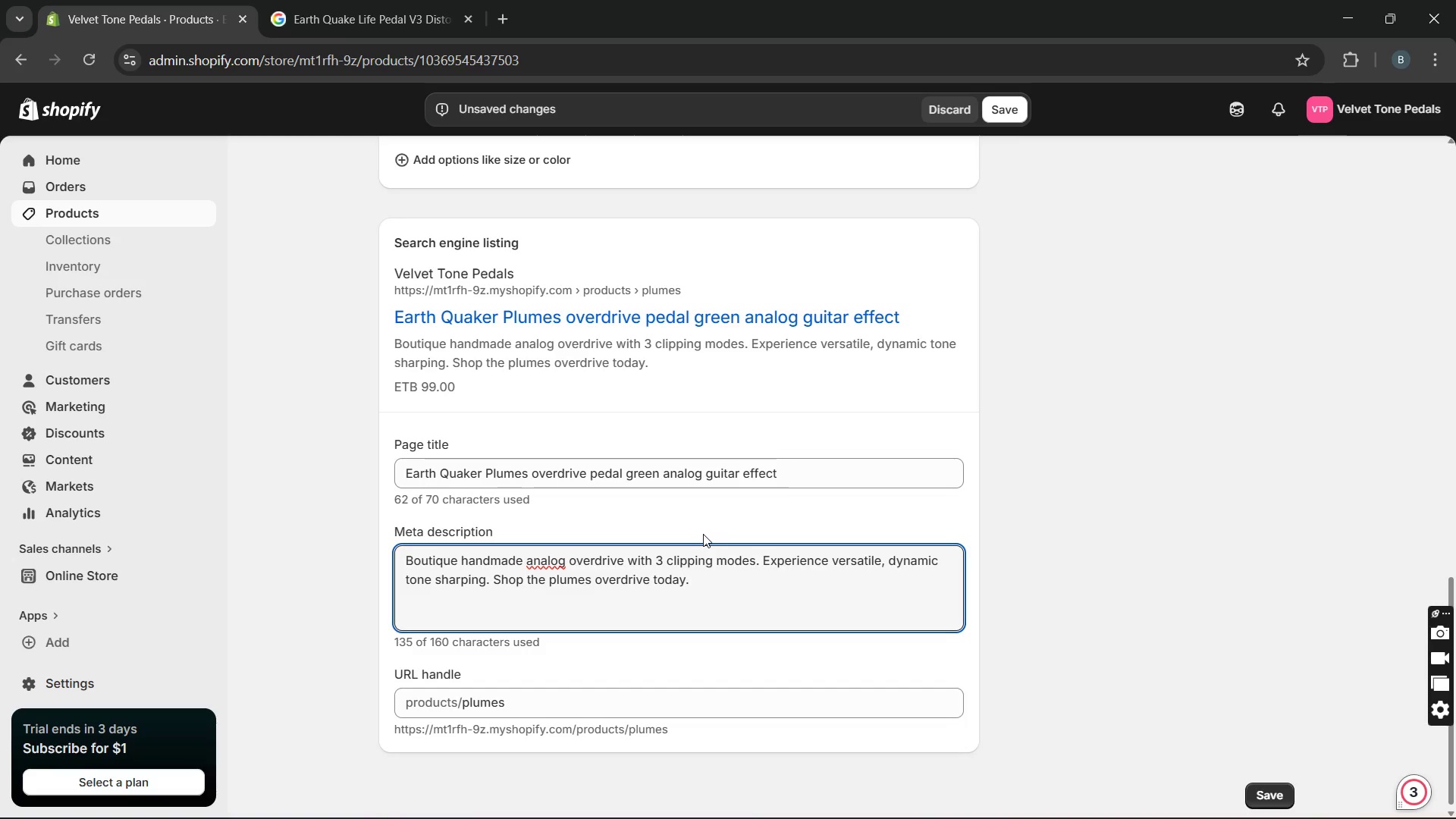 
key(U)
 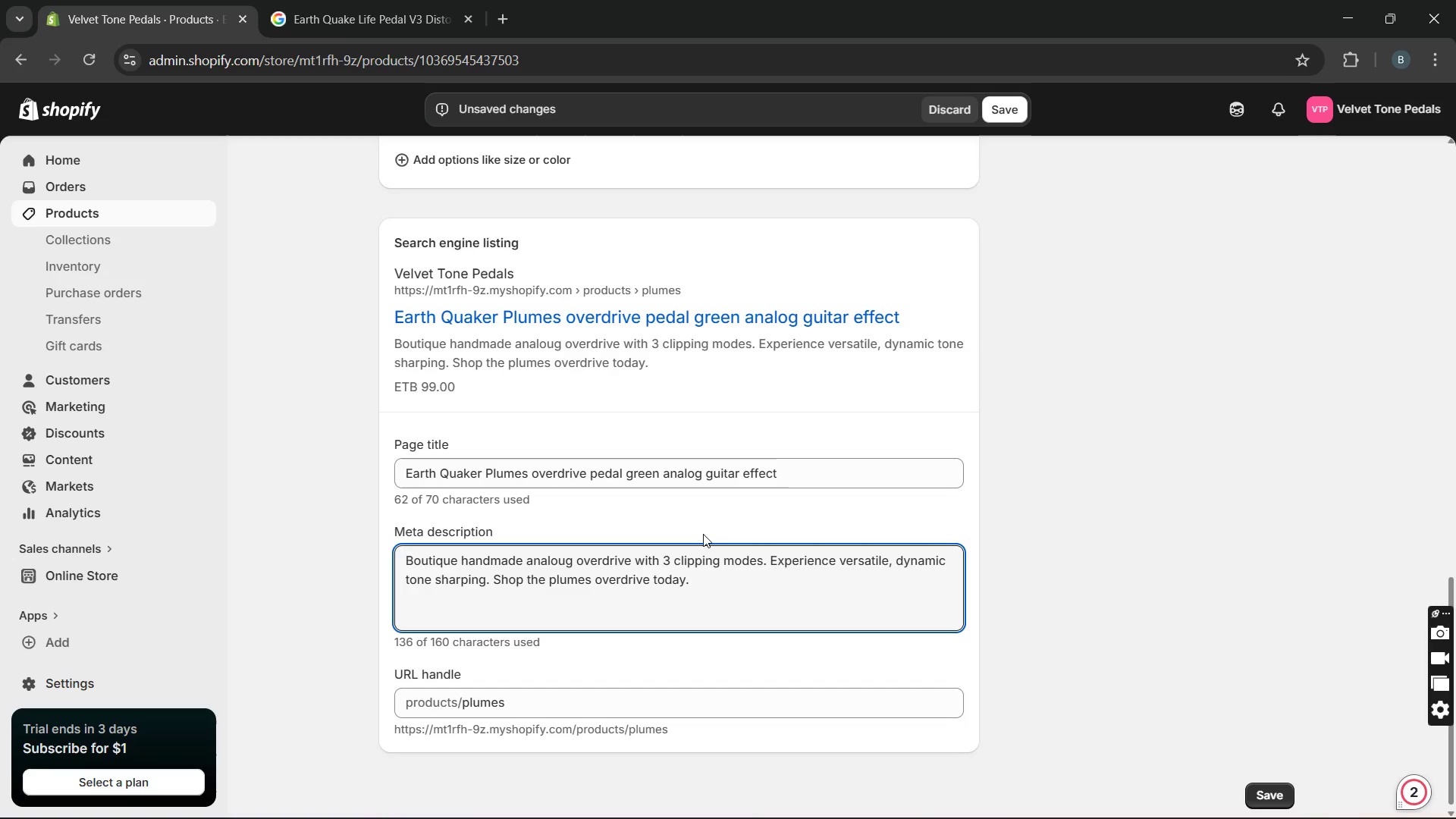 
left_click([703, 534])
 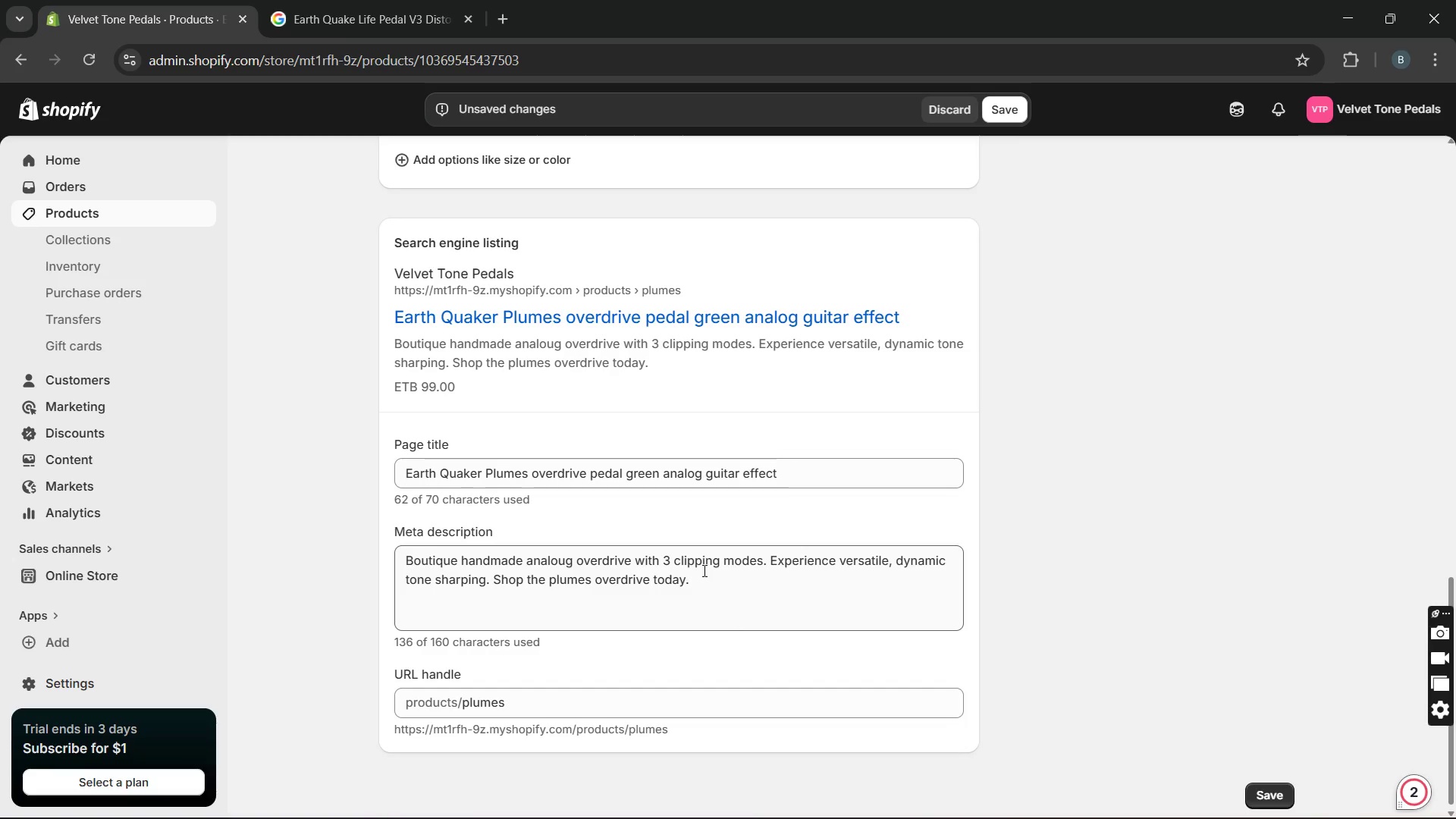 
left_click([703, 570])
 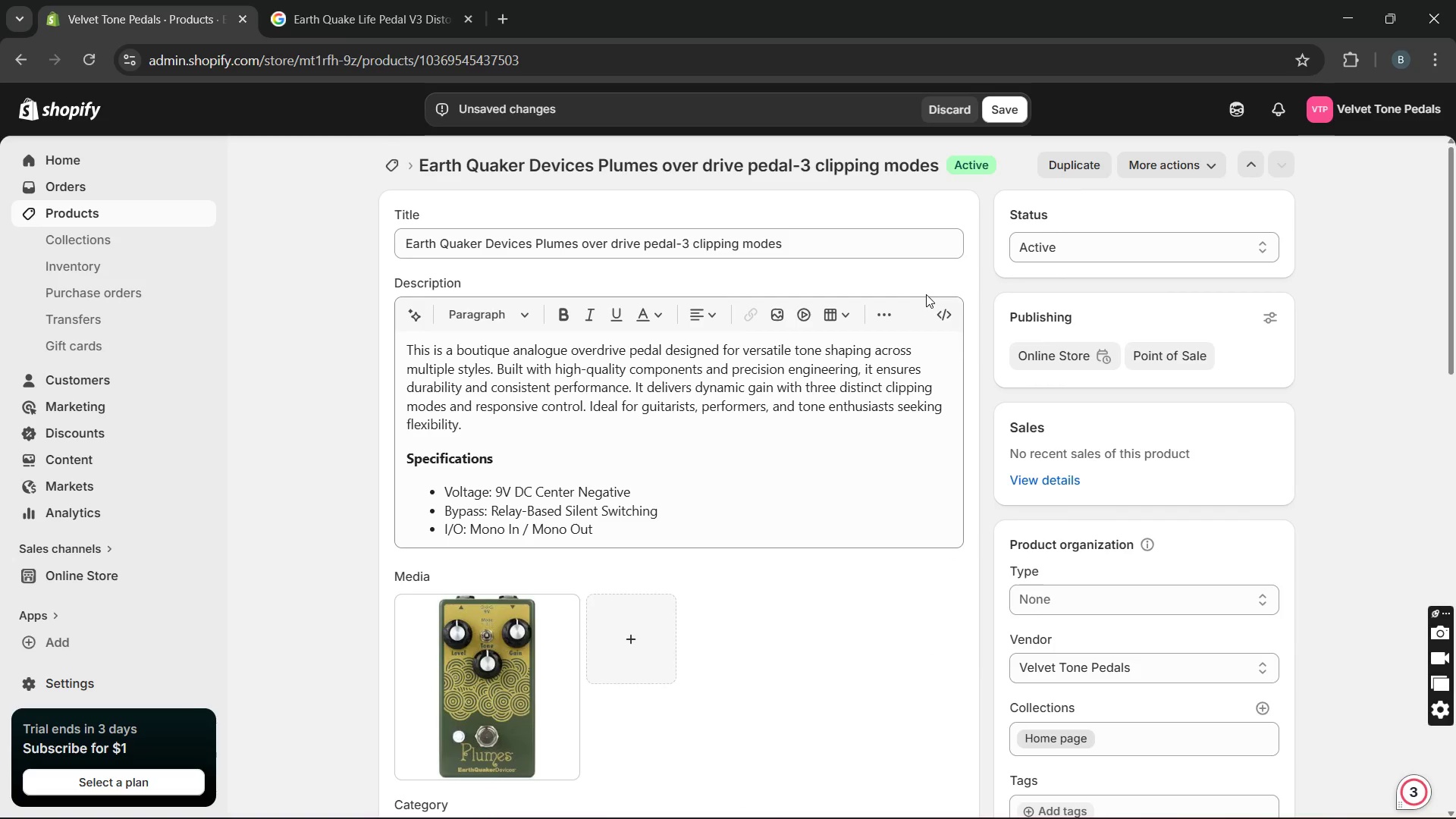 
left_click([1007, 103])
 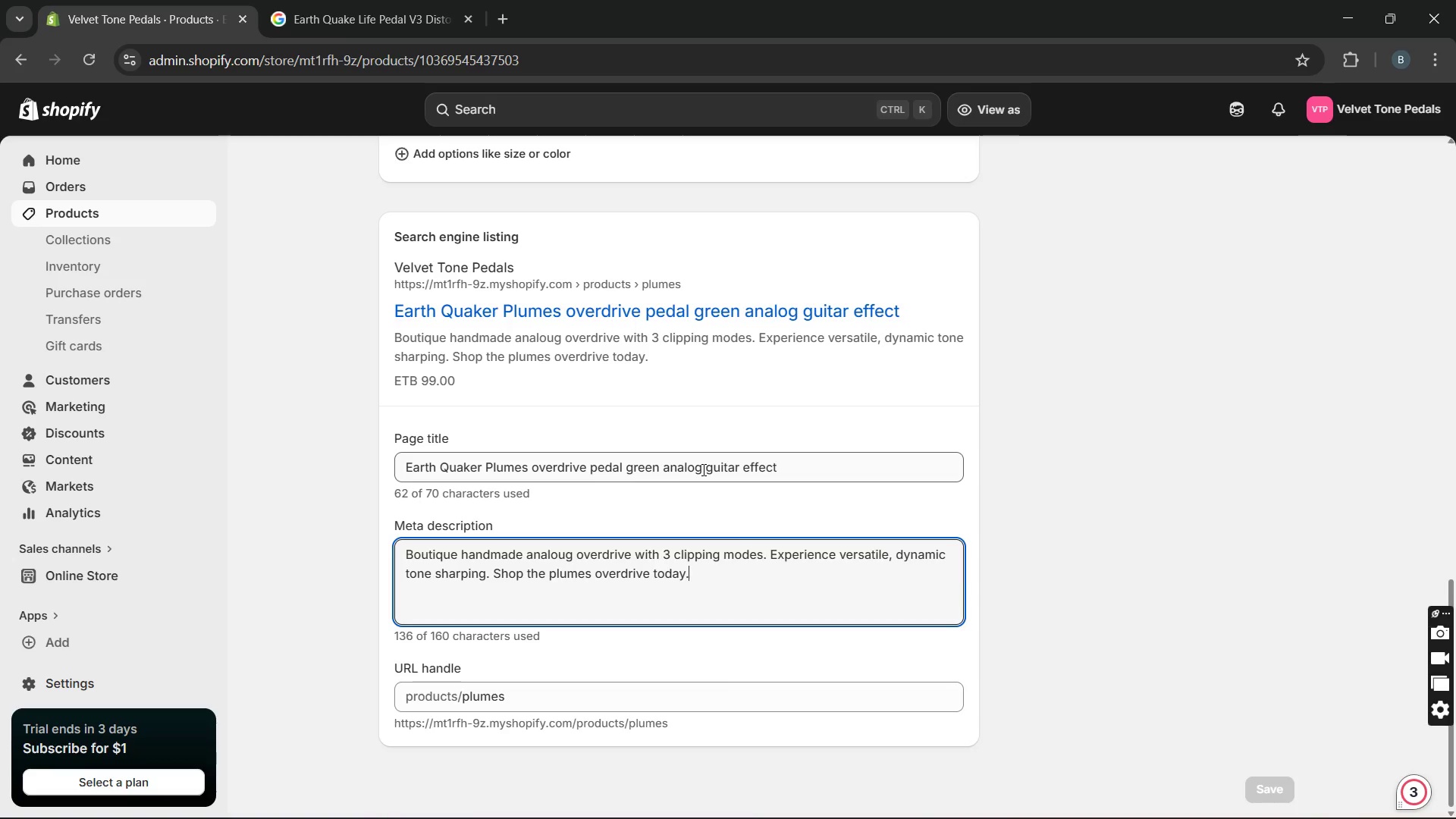 
wait(20.39)
 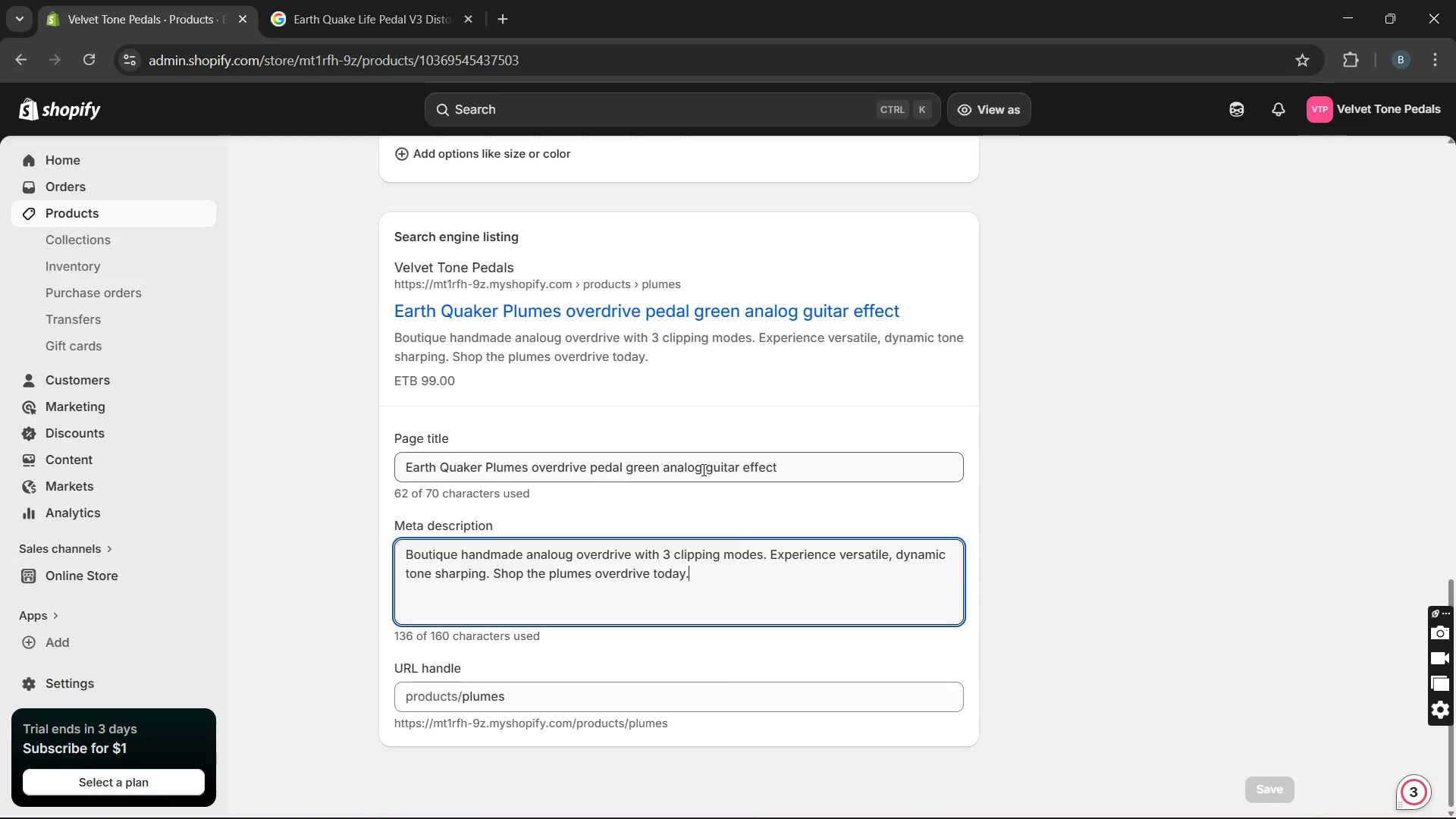 
left_click_drag(start_coordinate=[786, 482], to_coordinate=[595, 466])
 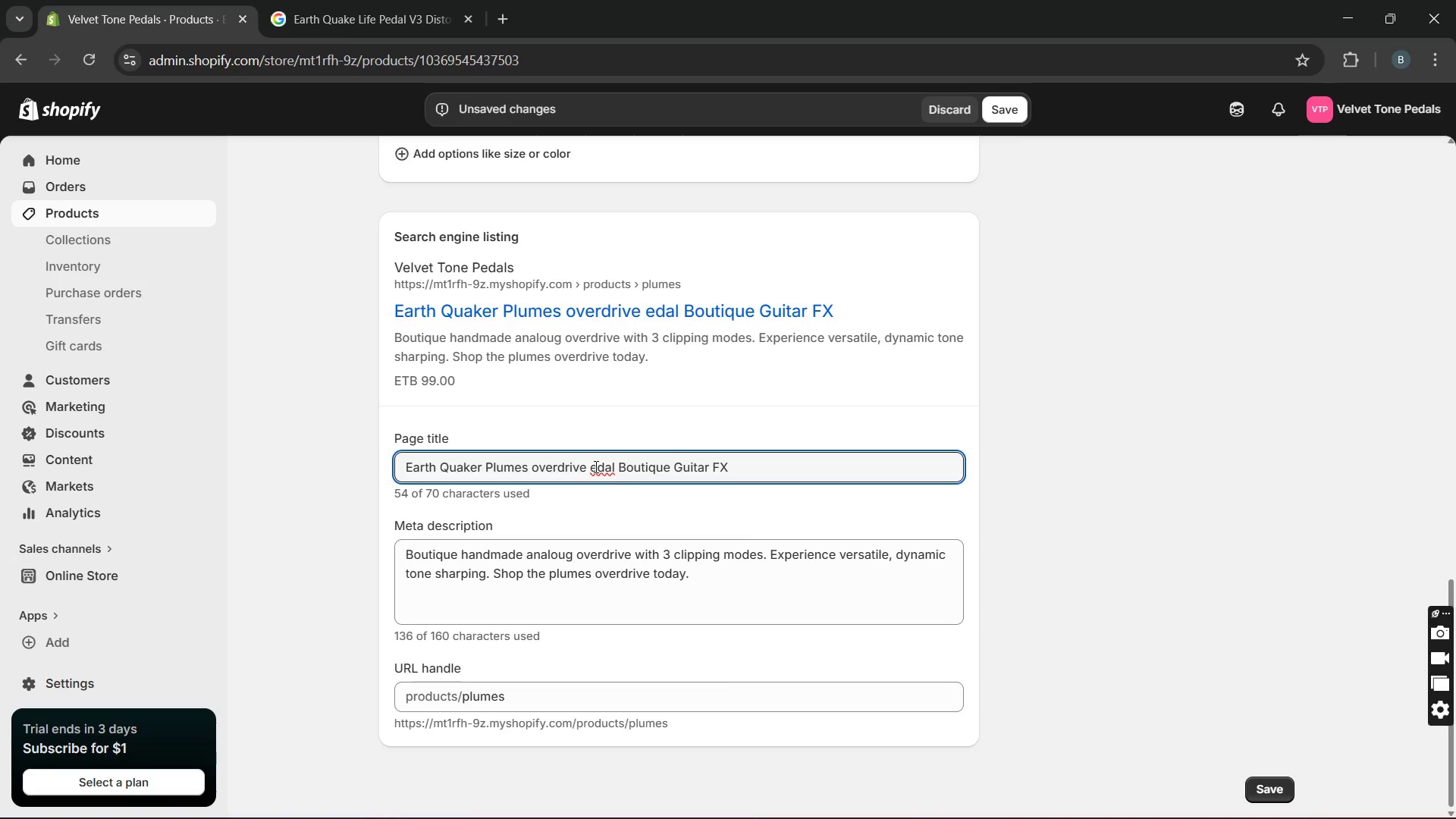 
type(Boutique )
 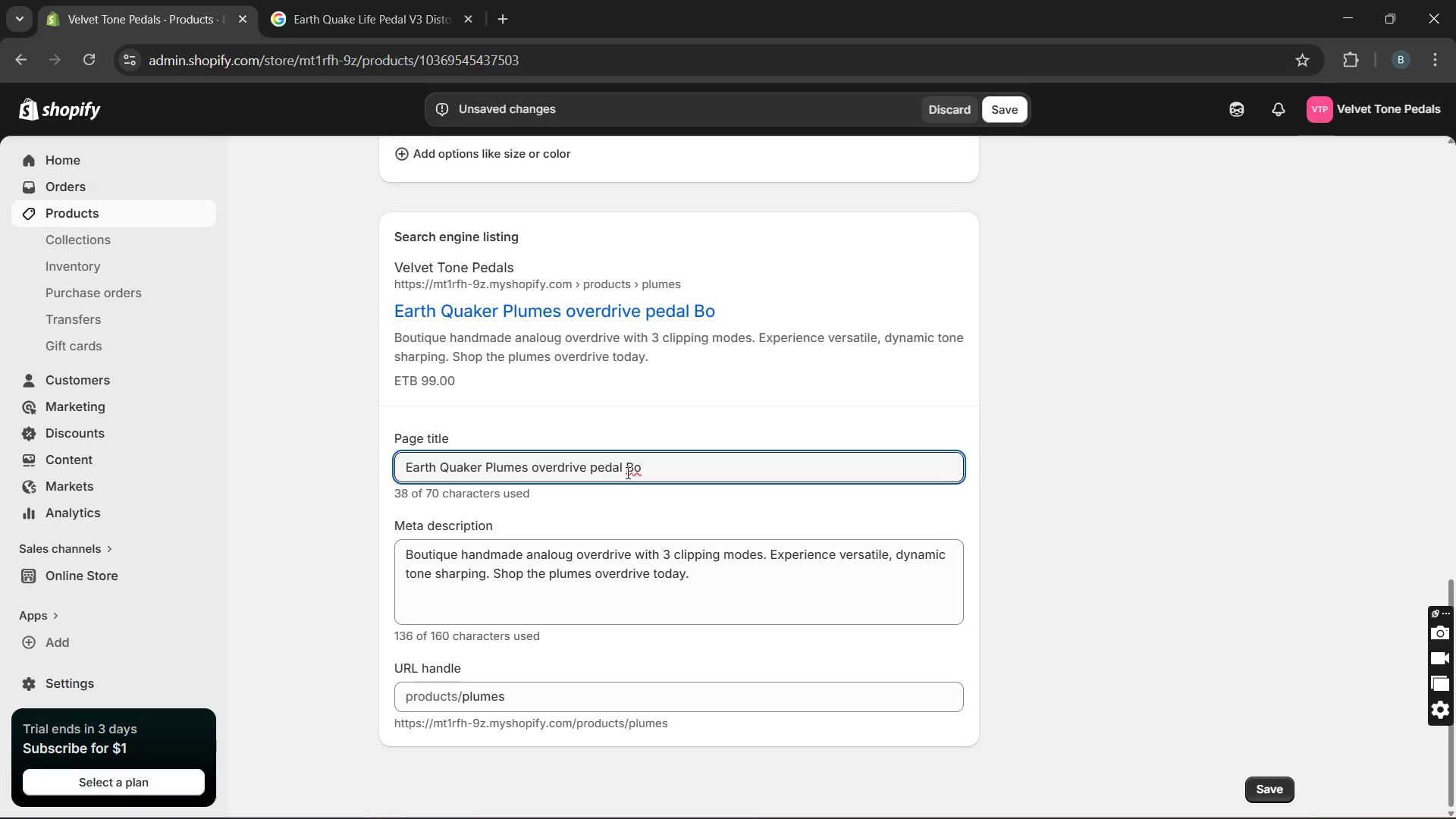 
type(Guitar FX )
 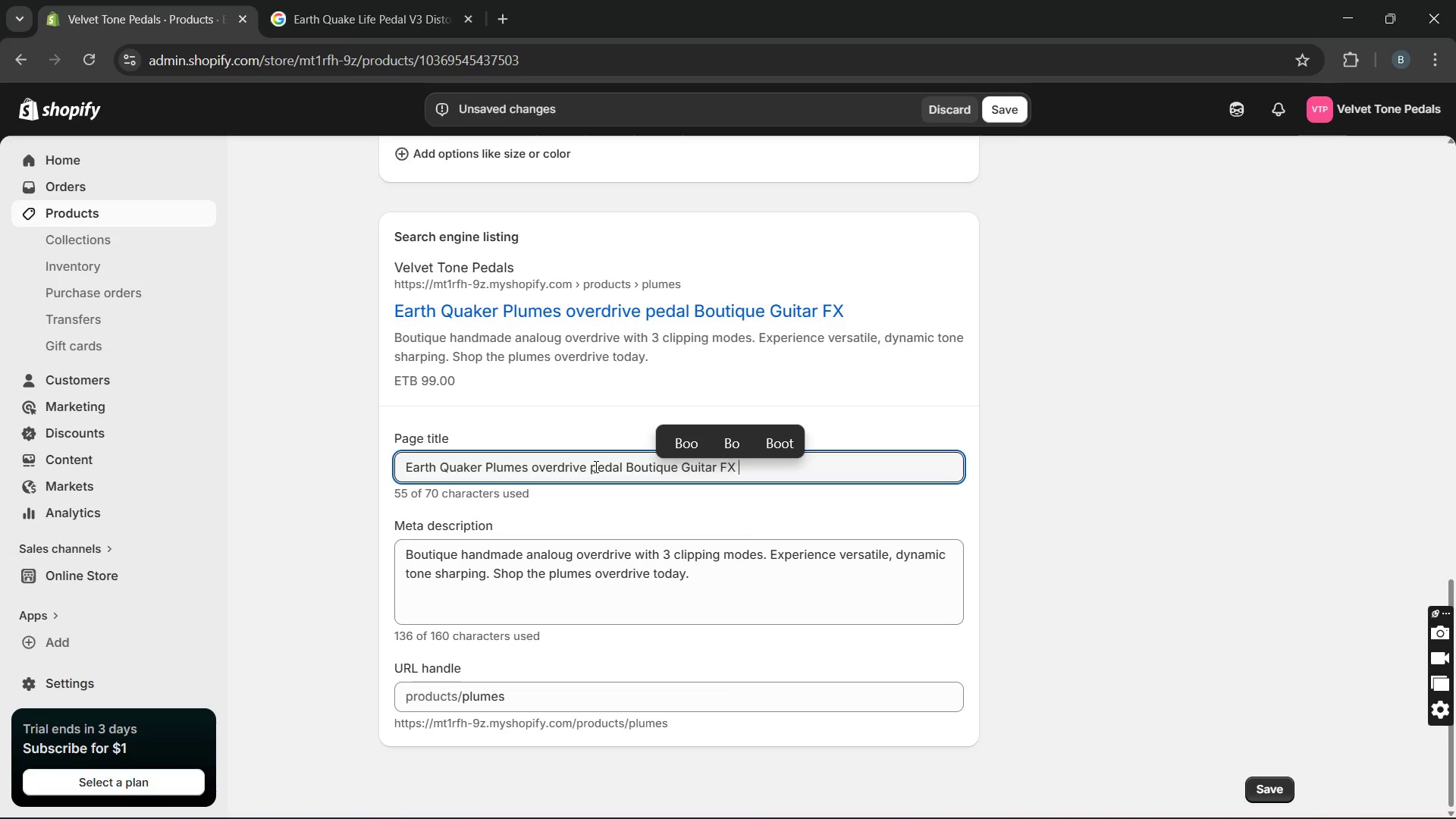 
left_click([595, 466])
 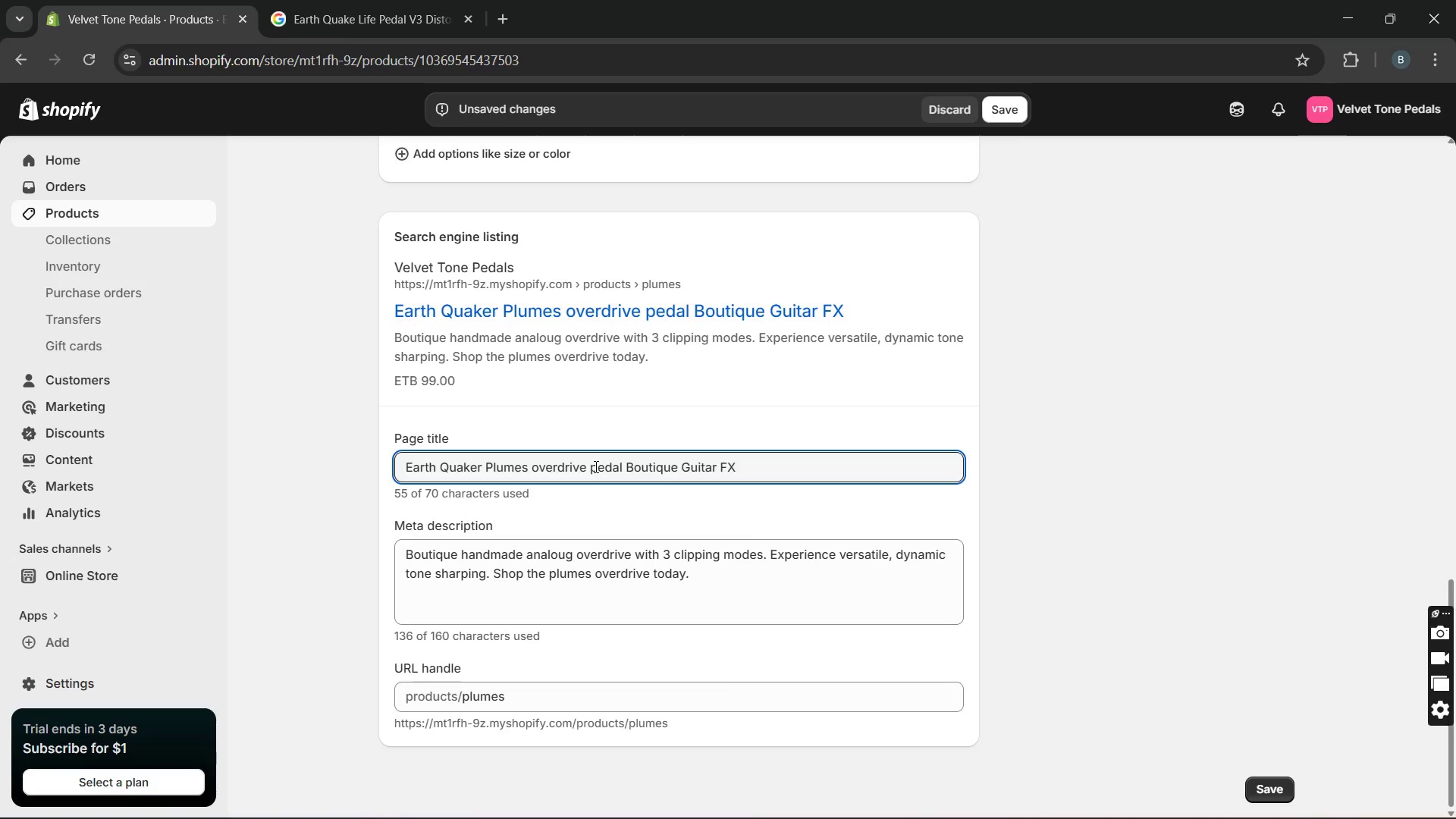 
key(Backspace)
 